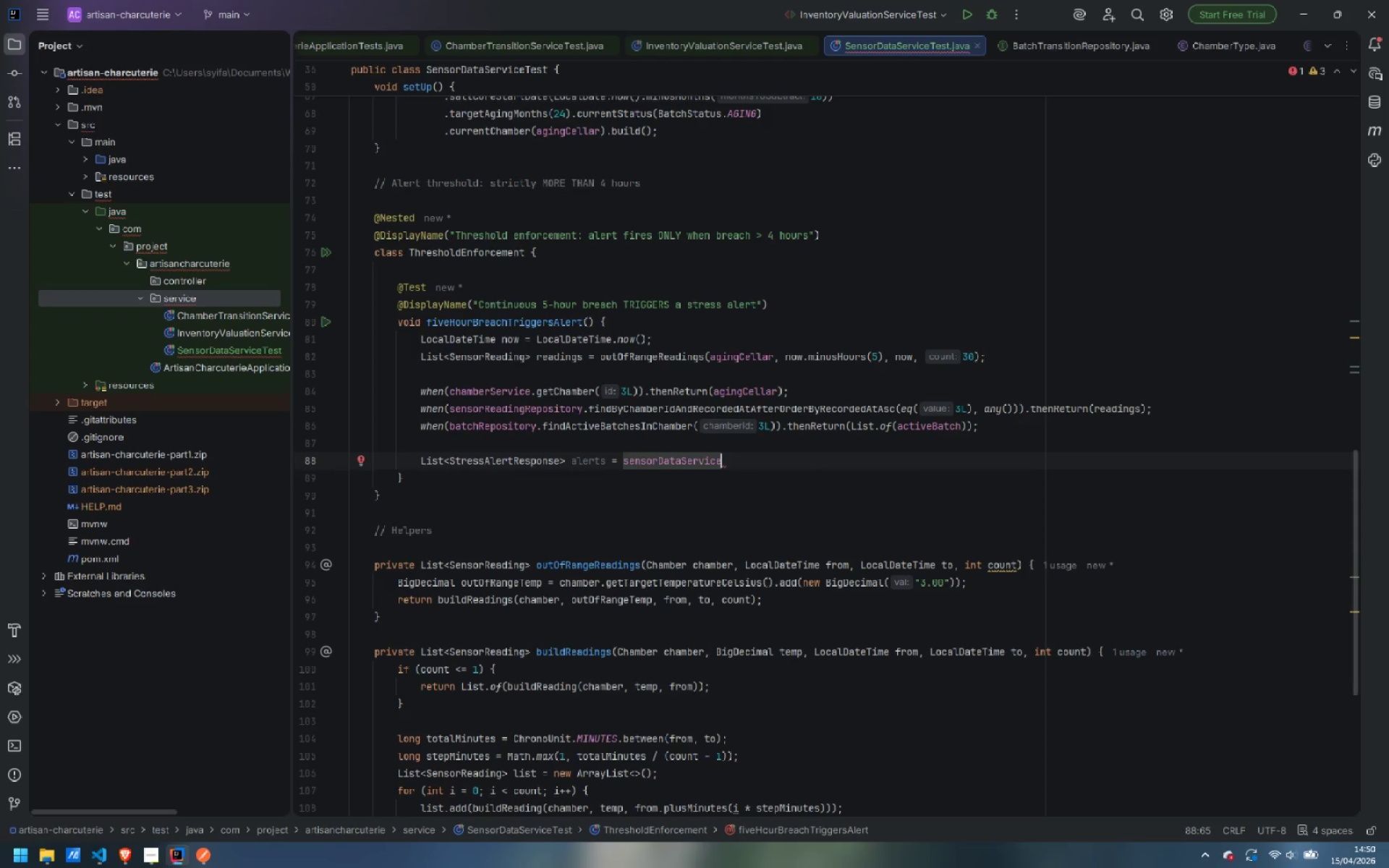 
type(.getStre)
 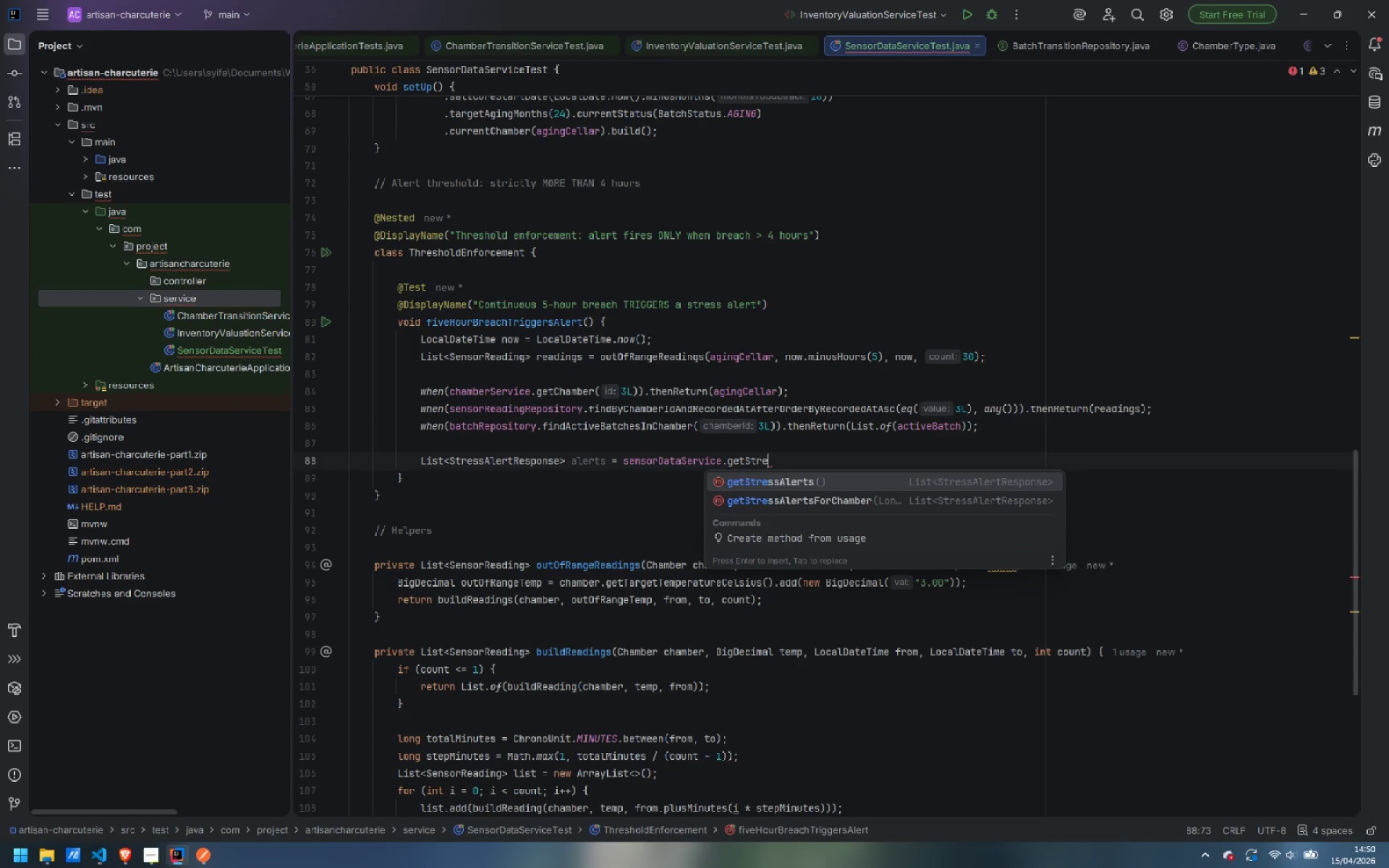 
key(ArrowDown)
 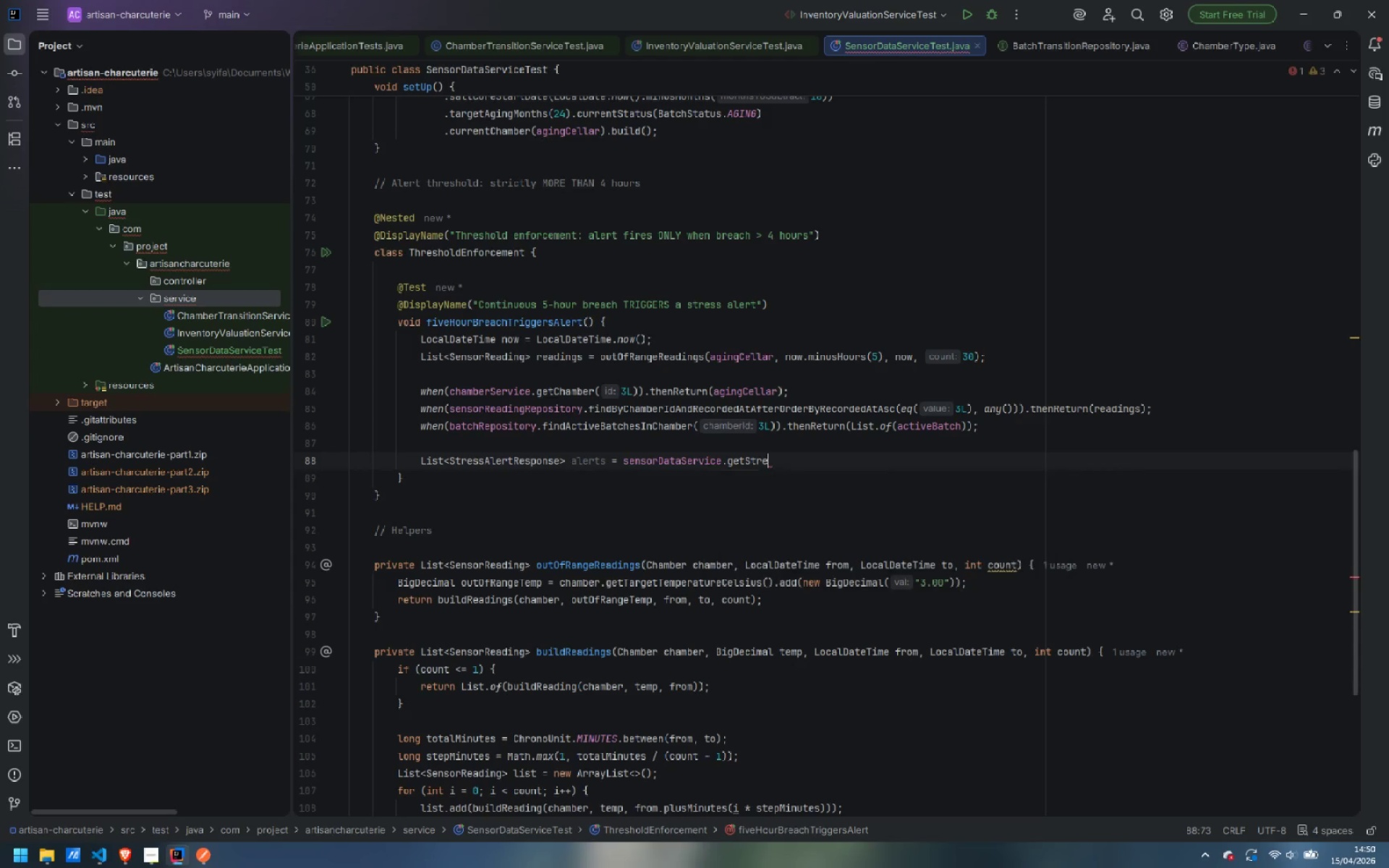 
key(Enter)
 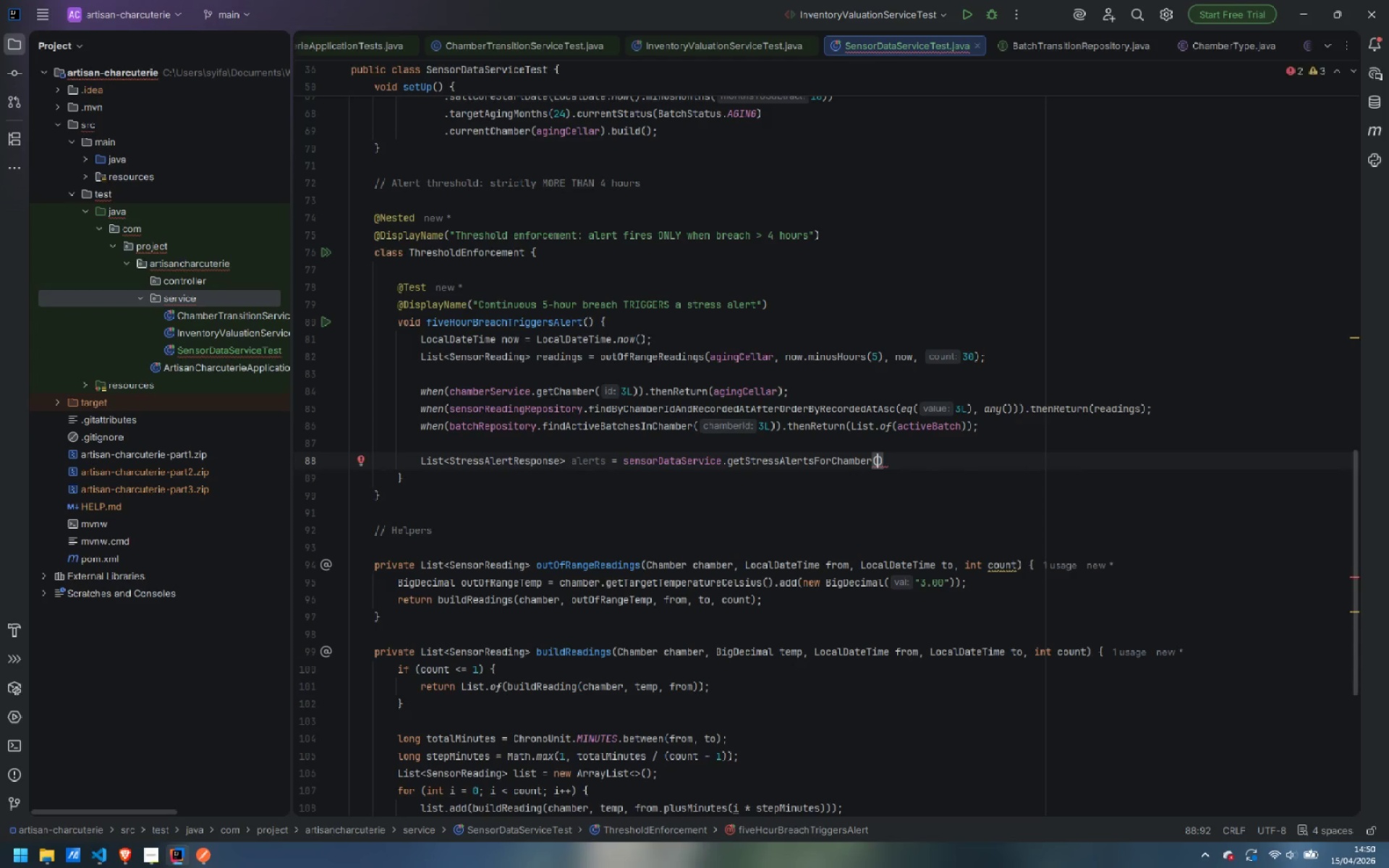 
key(3)
 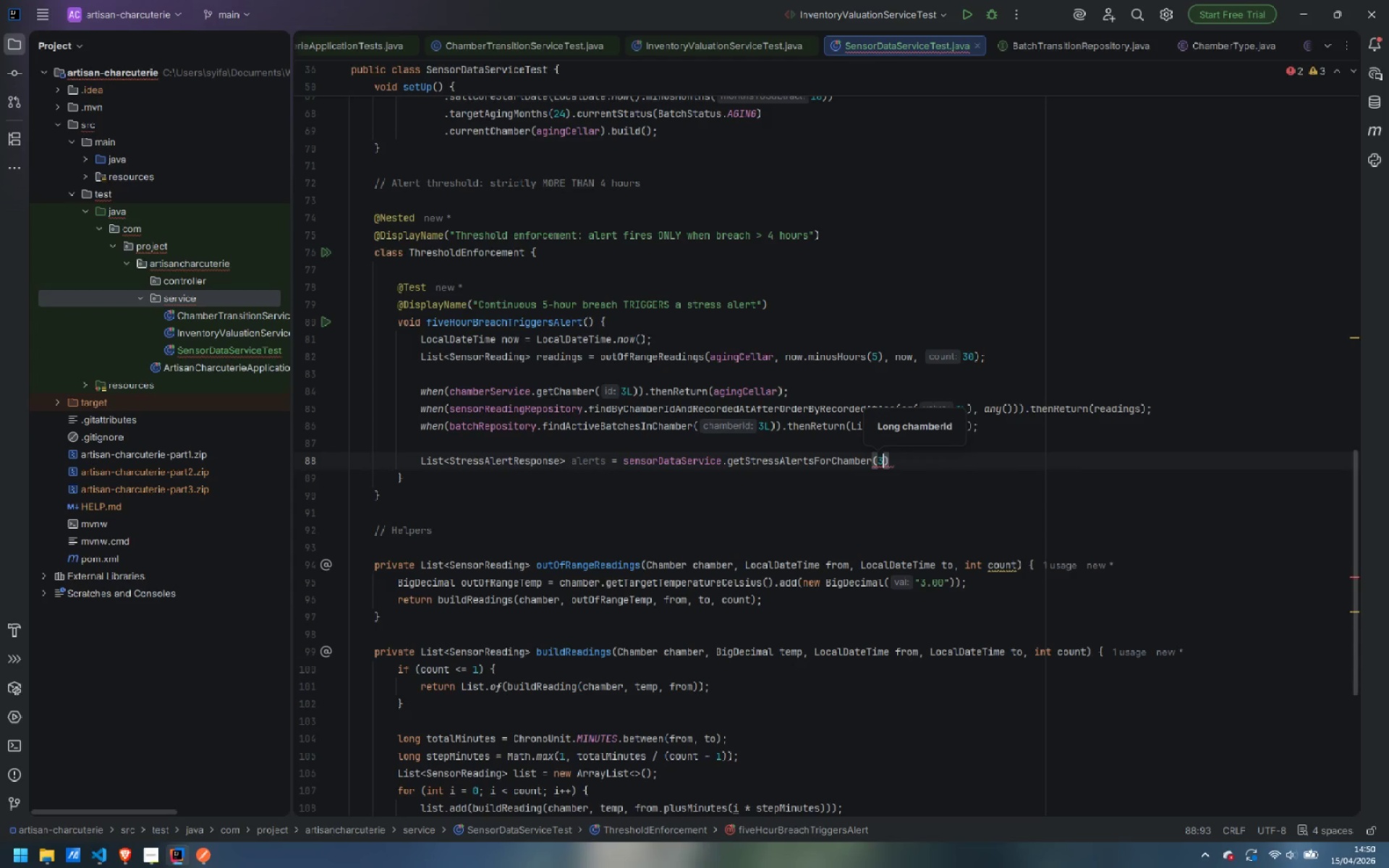 
key(Shift+ShiftLeft)
 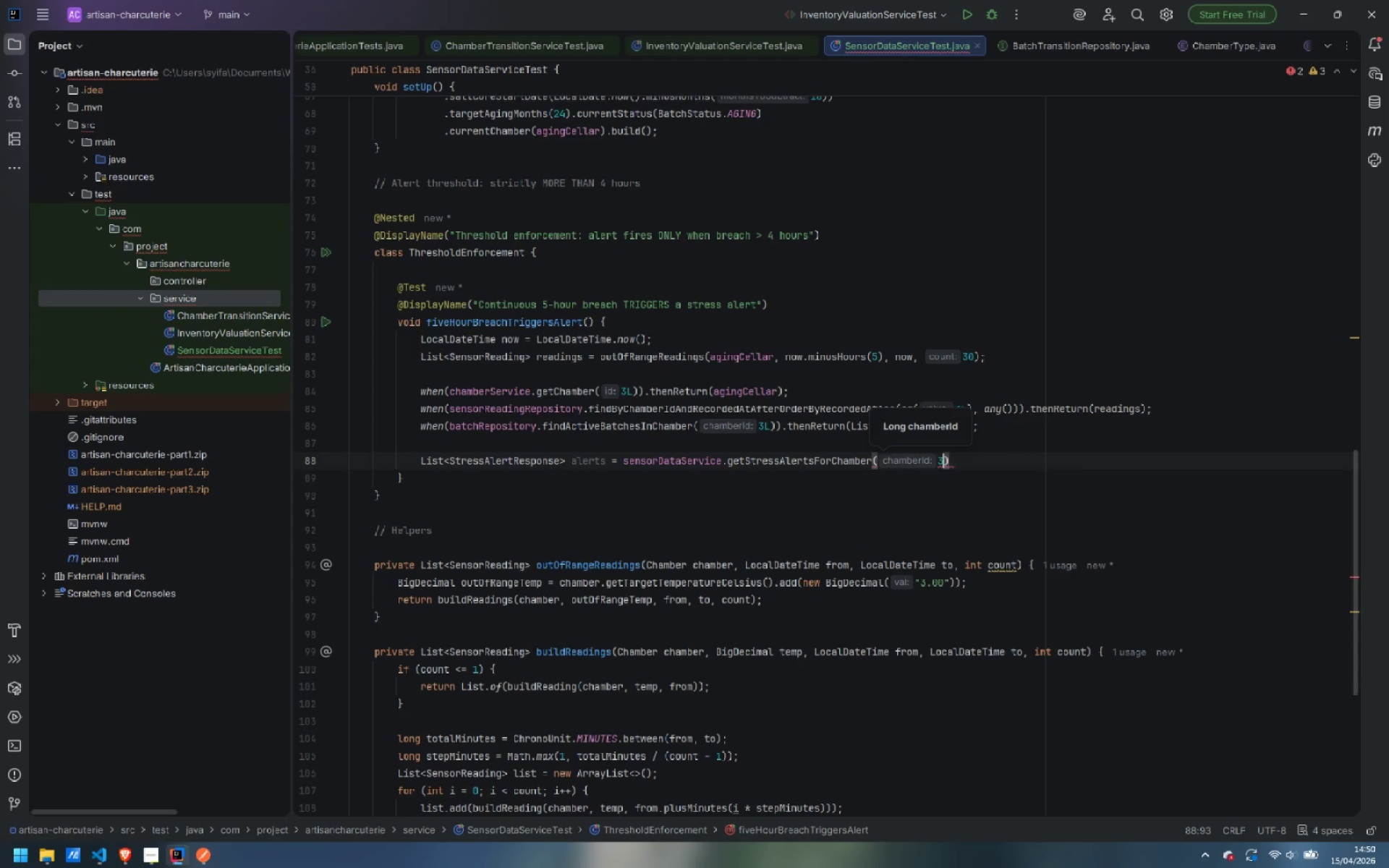 
key(Shift+L)
 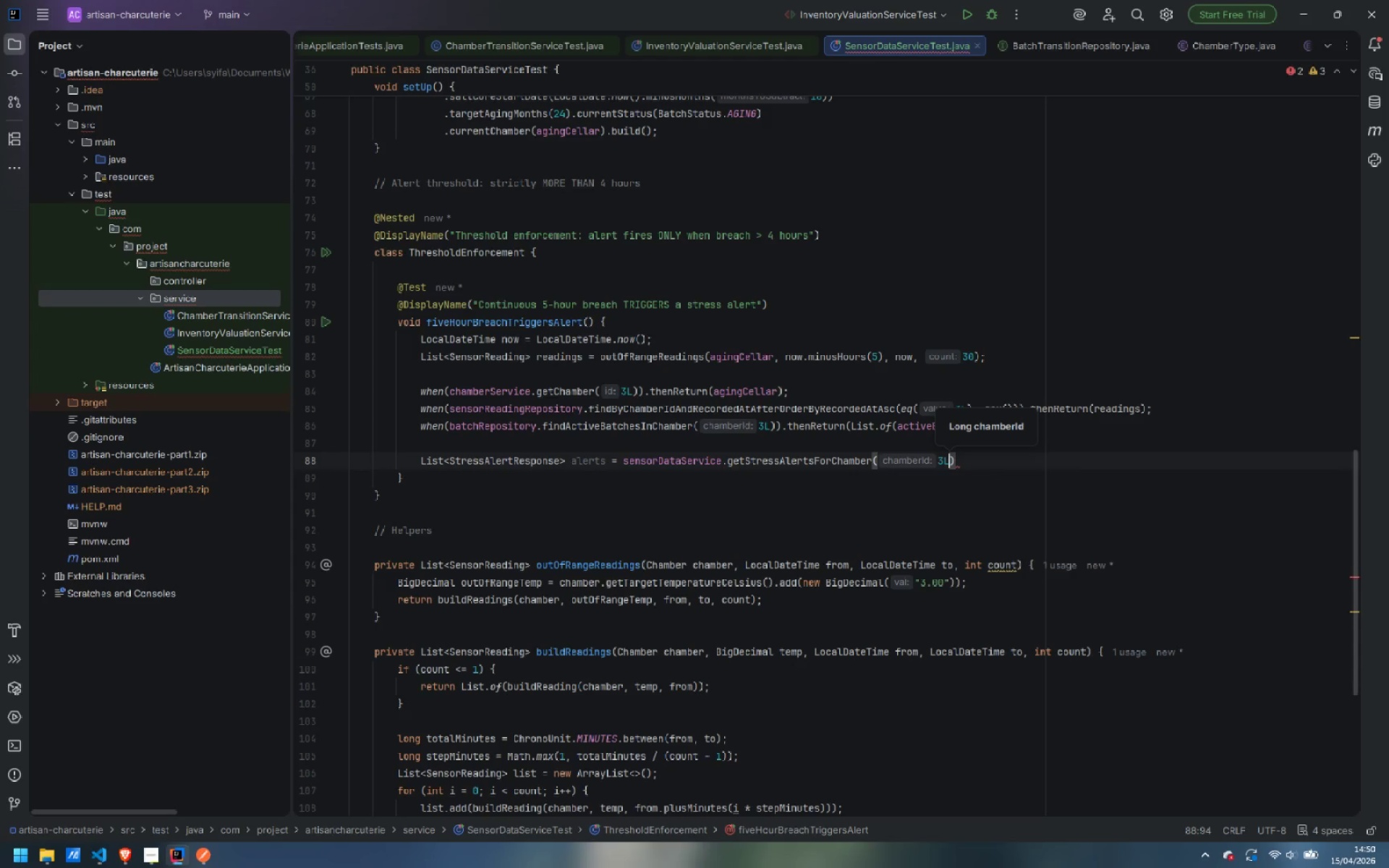 
key(ArrowRight)
 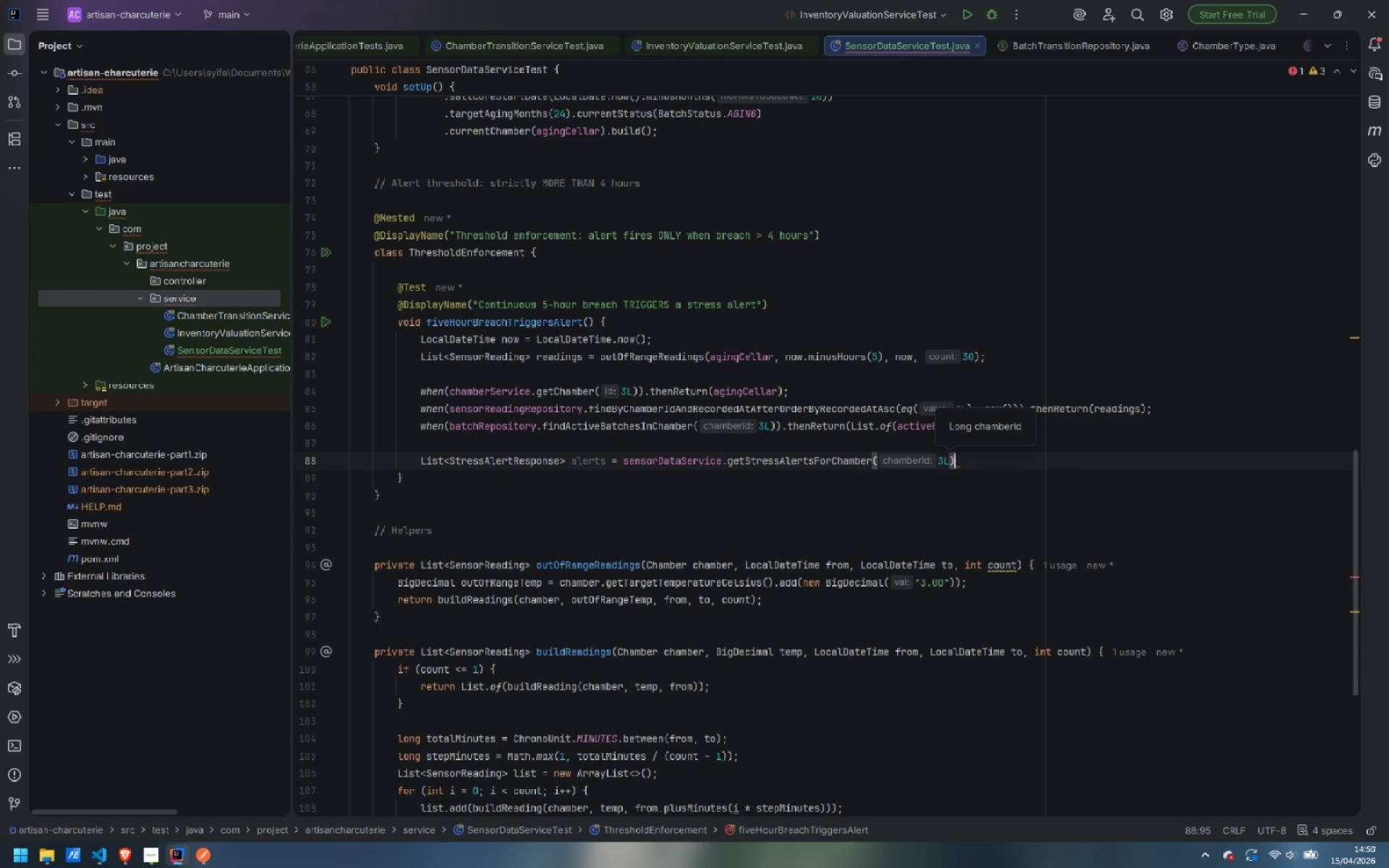 
key(Semicolon)
 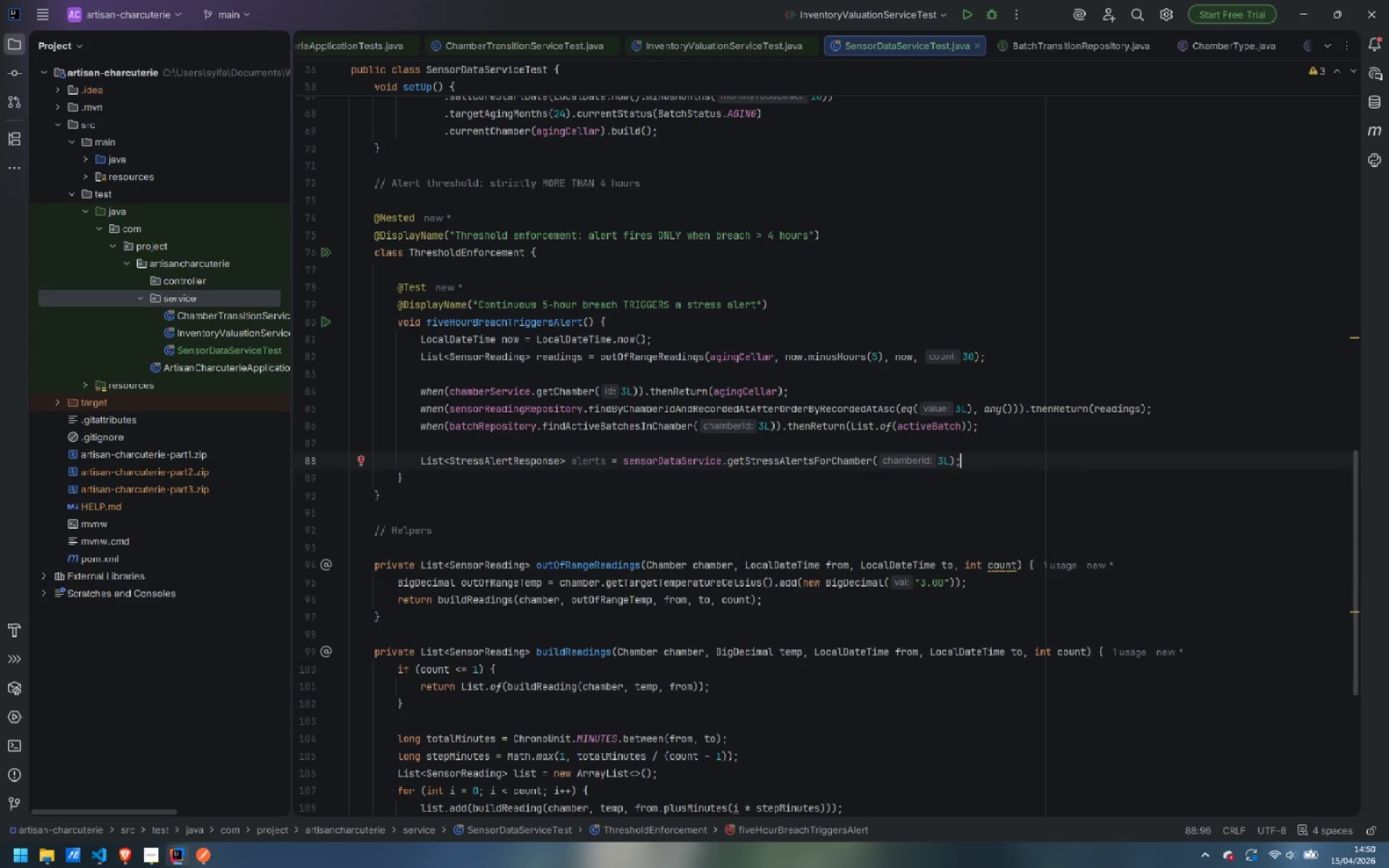 
key(Enter)
 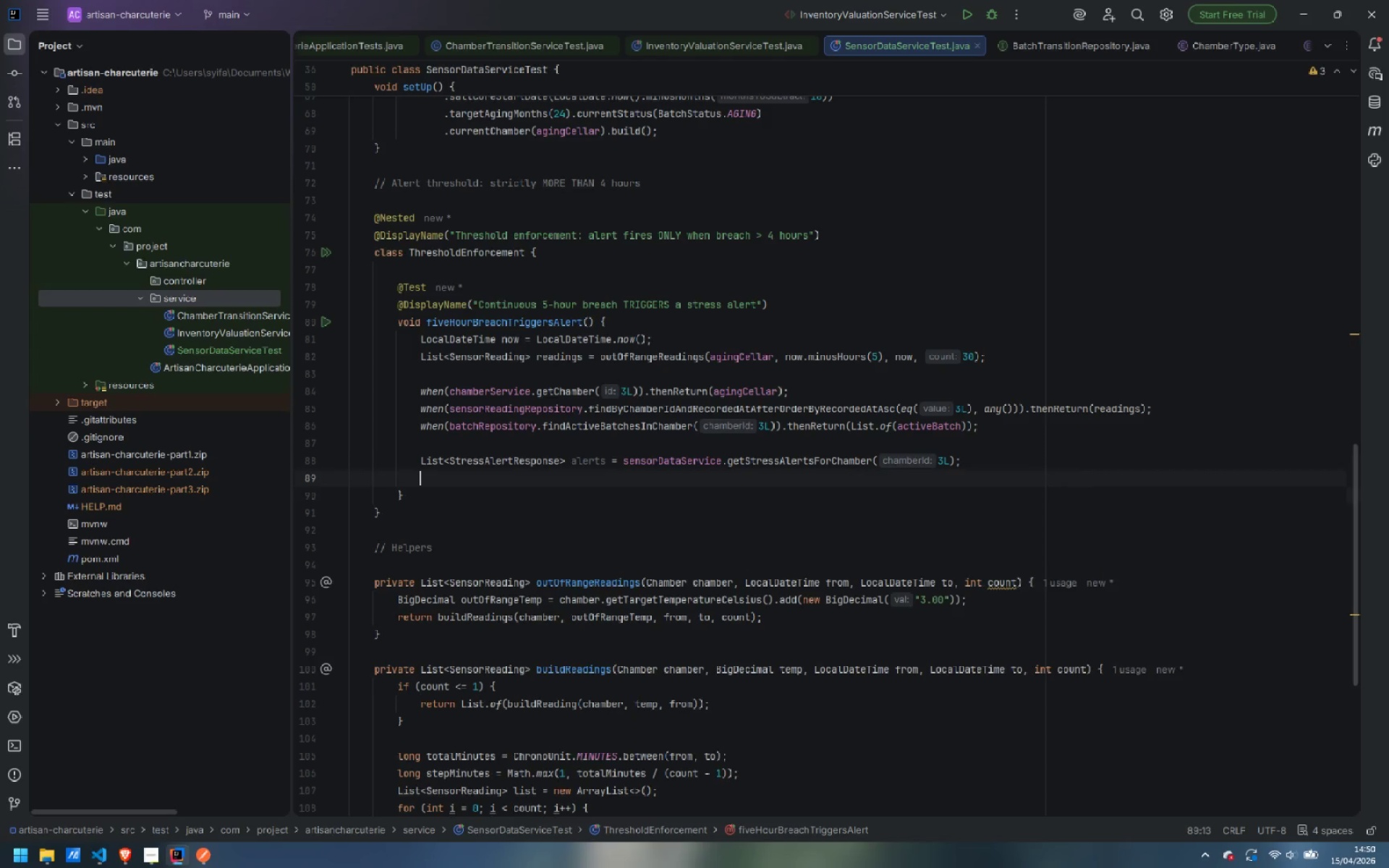 
key(Enter)
 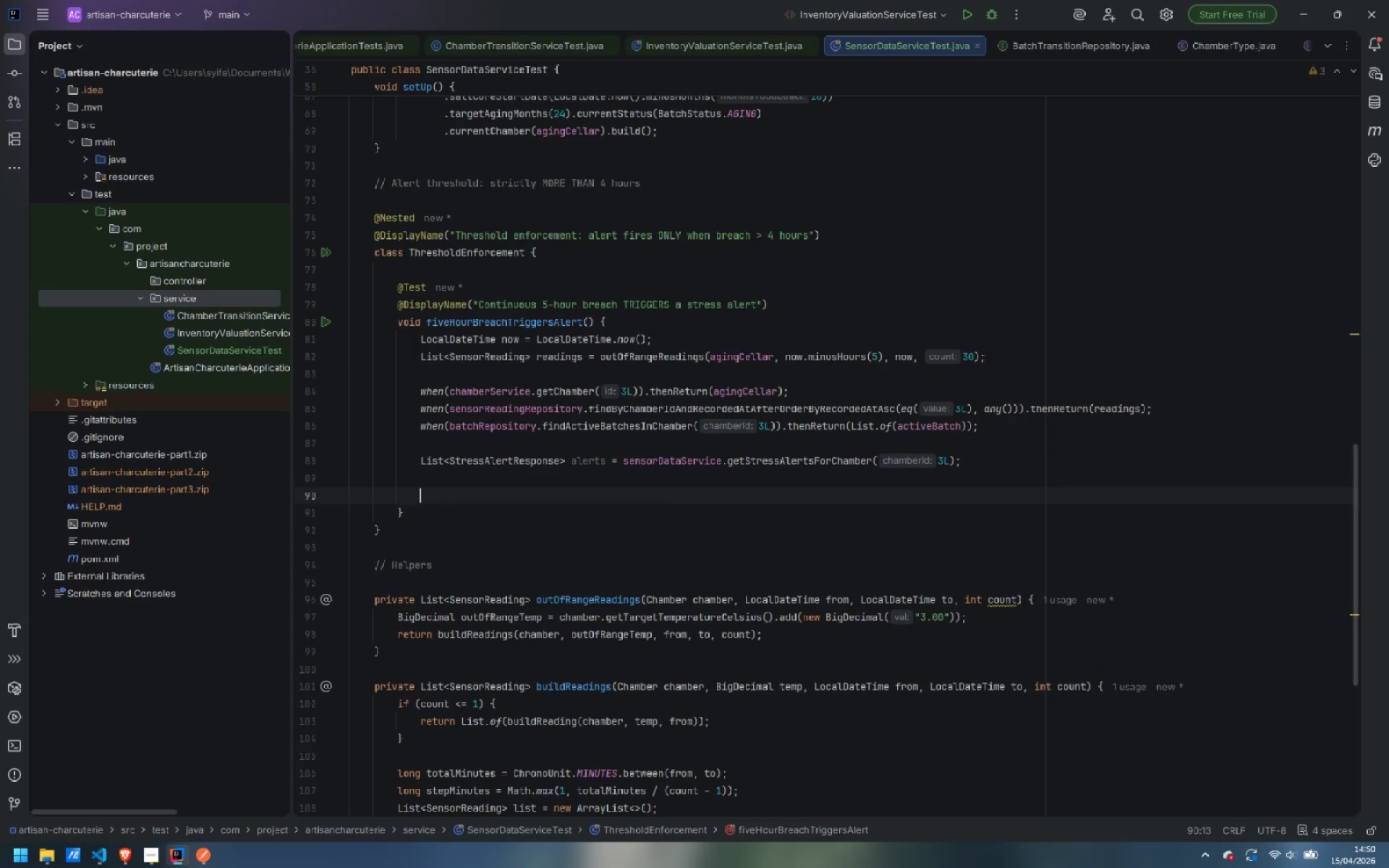 
type(assertThat()
 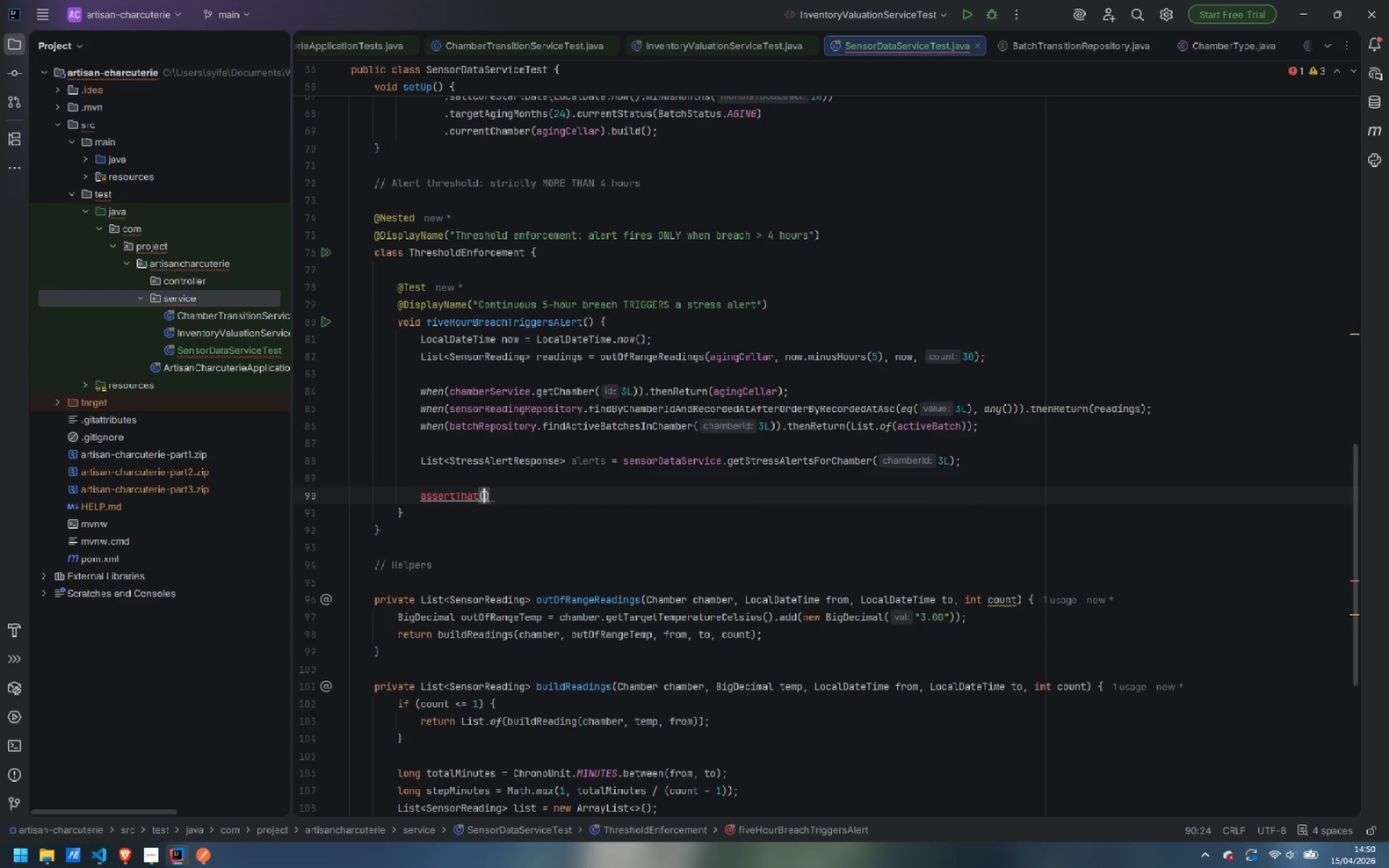 
key(Control+Period)
 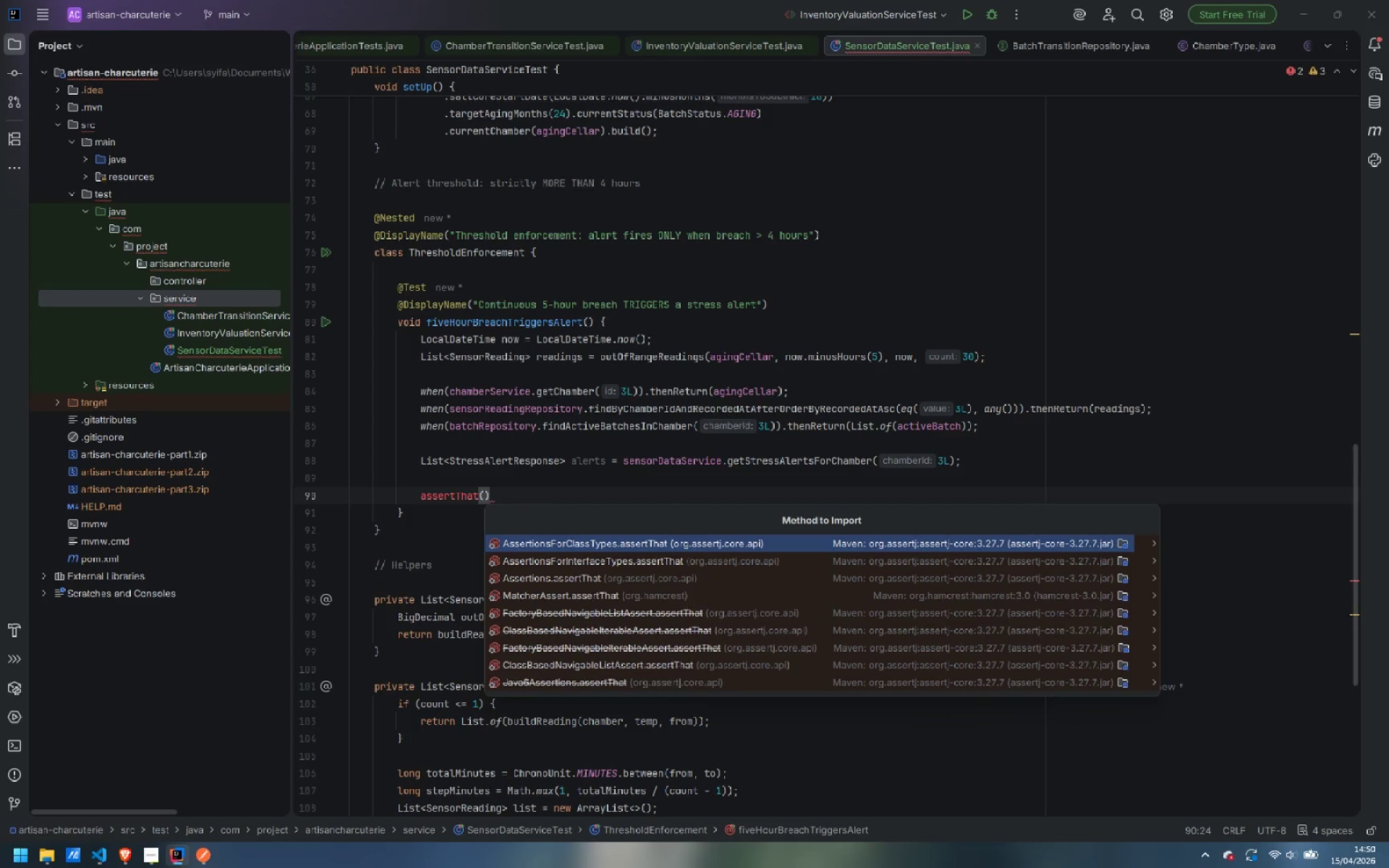 
key(ArrowDown)
 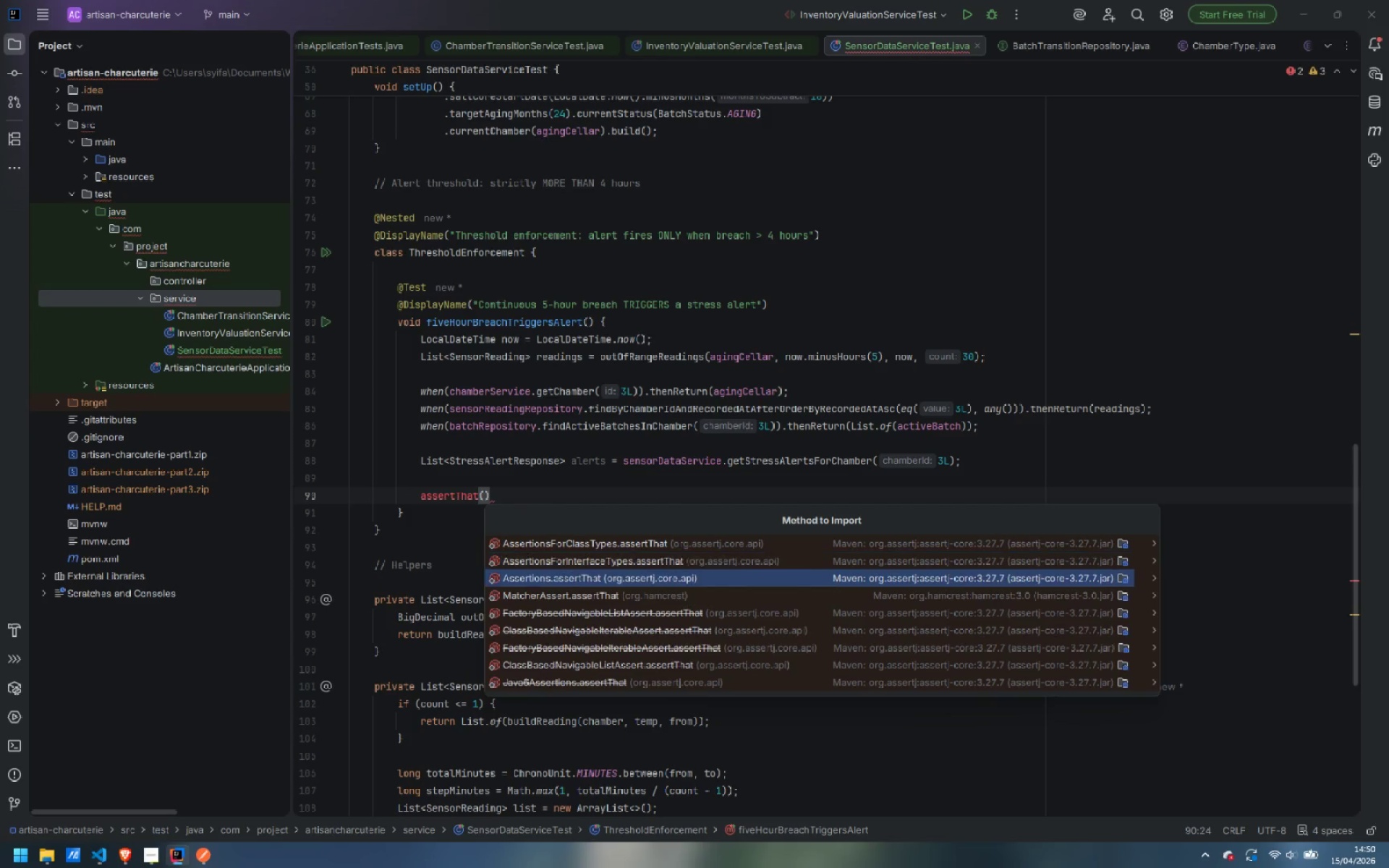 
key(ArrowDown)
 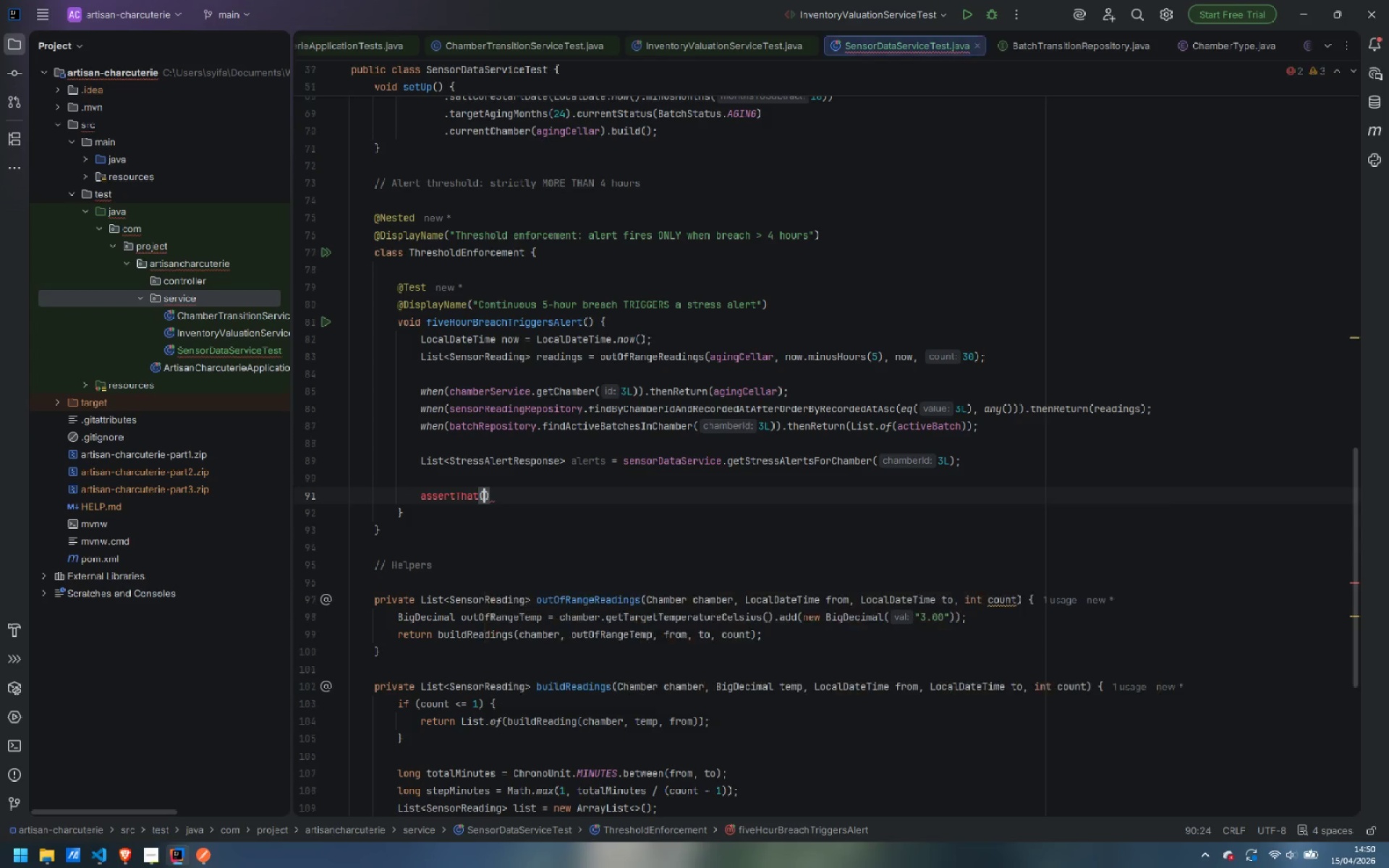 
key(Enter)
 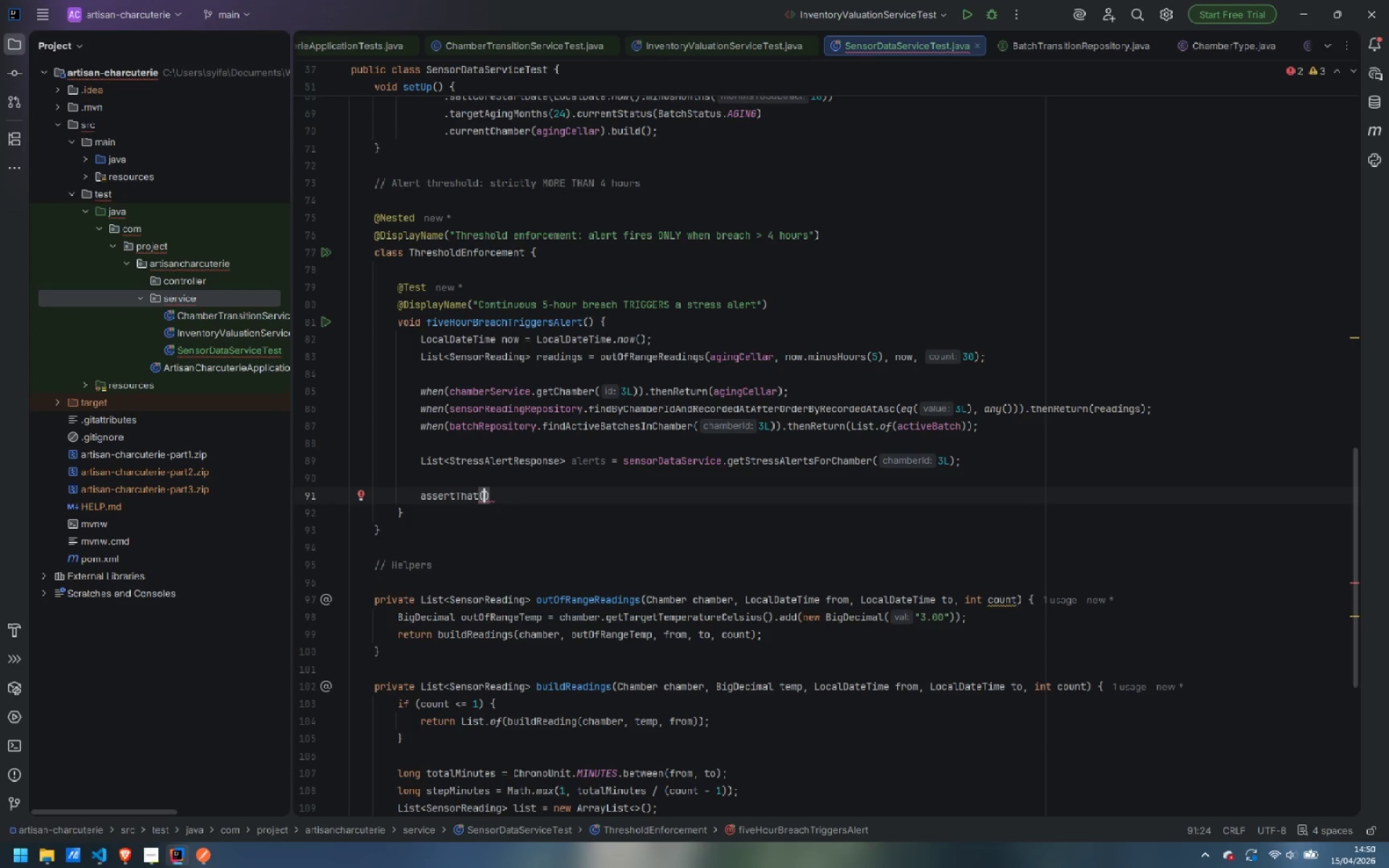 
type(alert)
 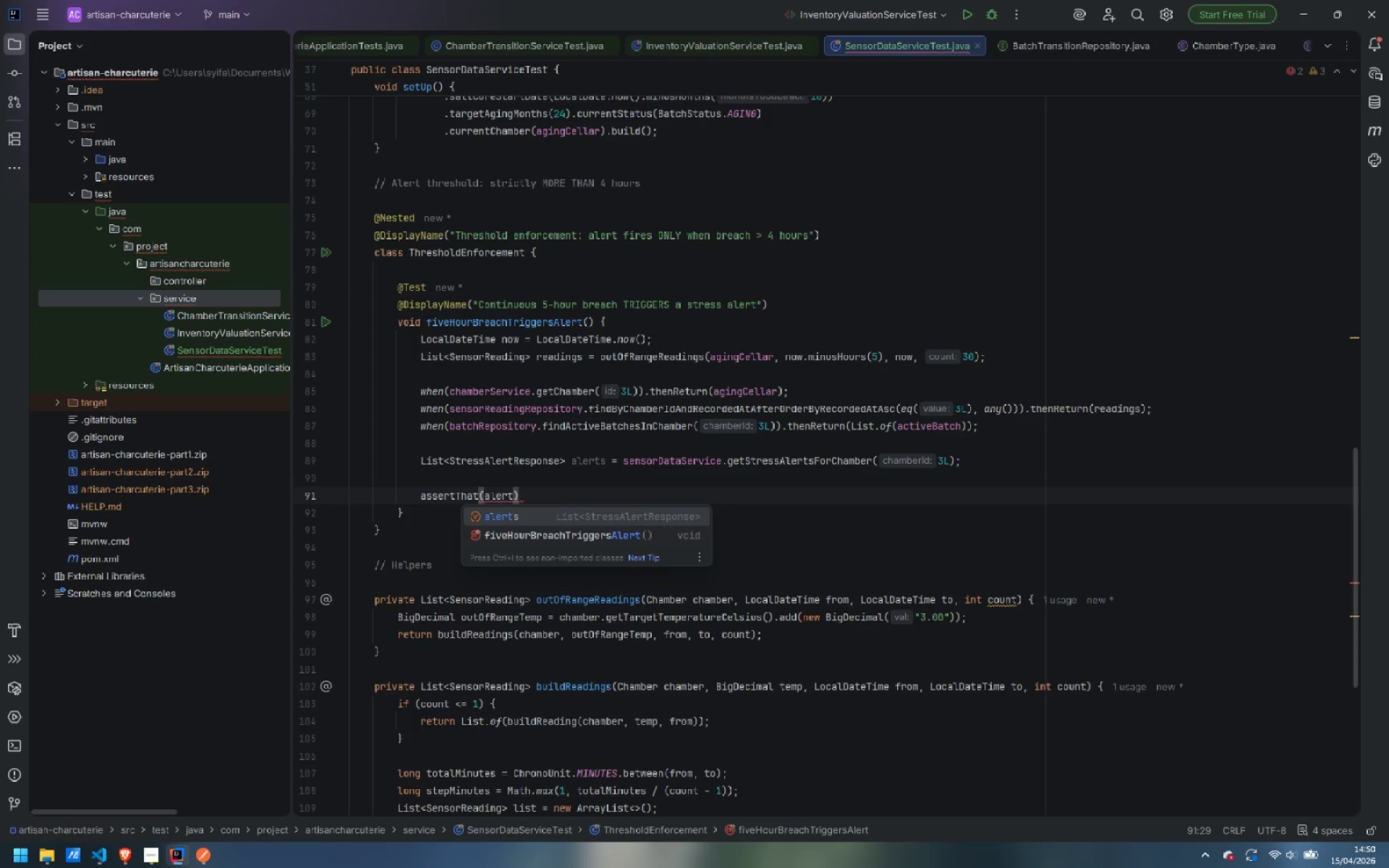 
key(Enter)
 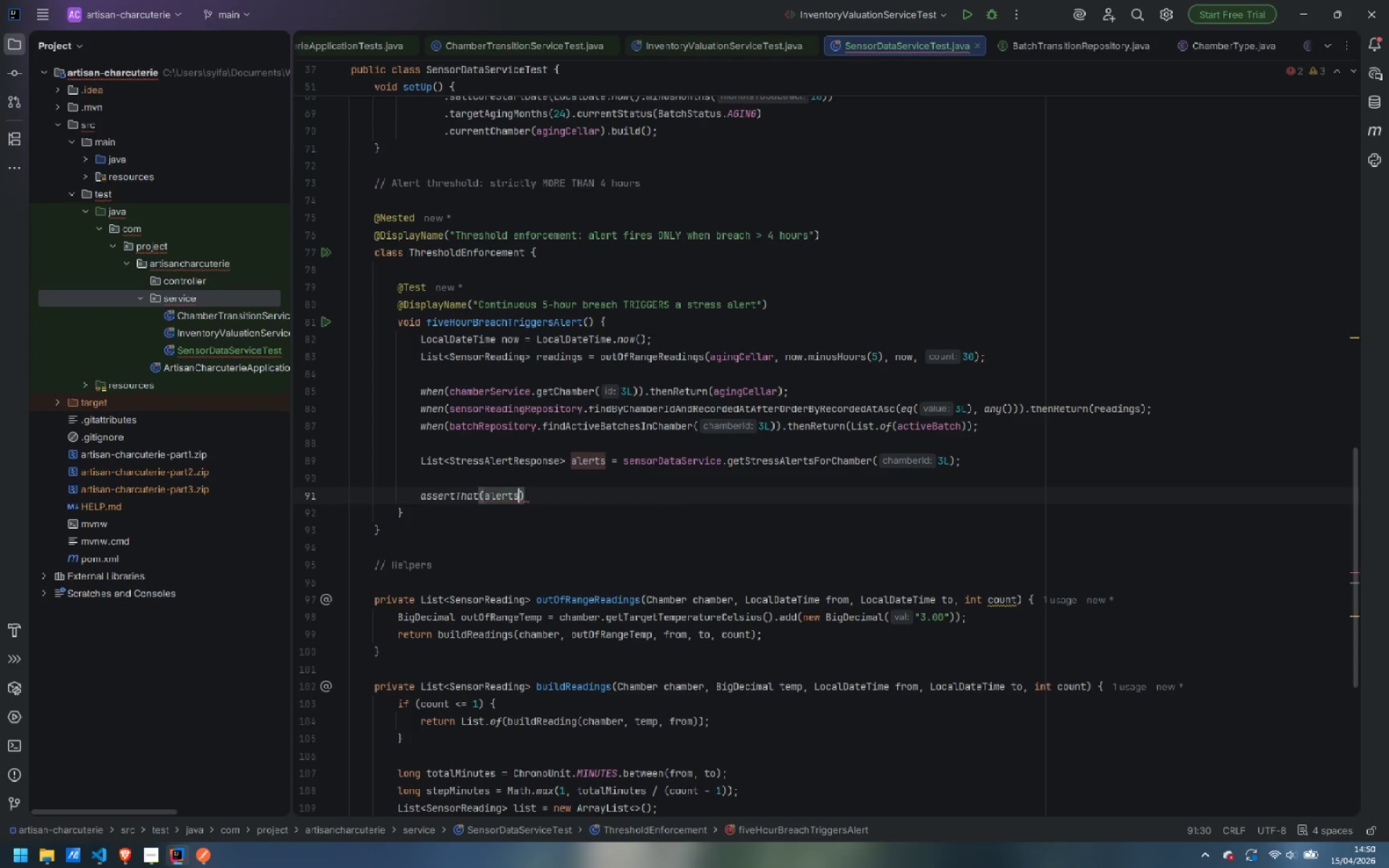 
key(ArrowRight)
 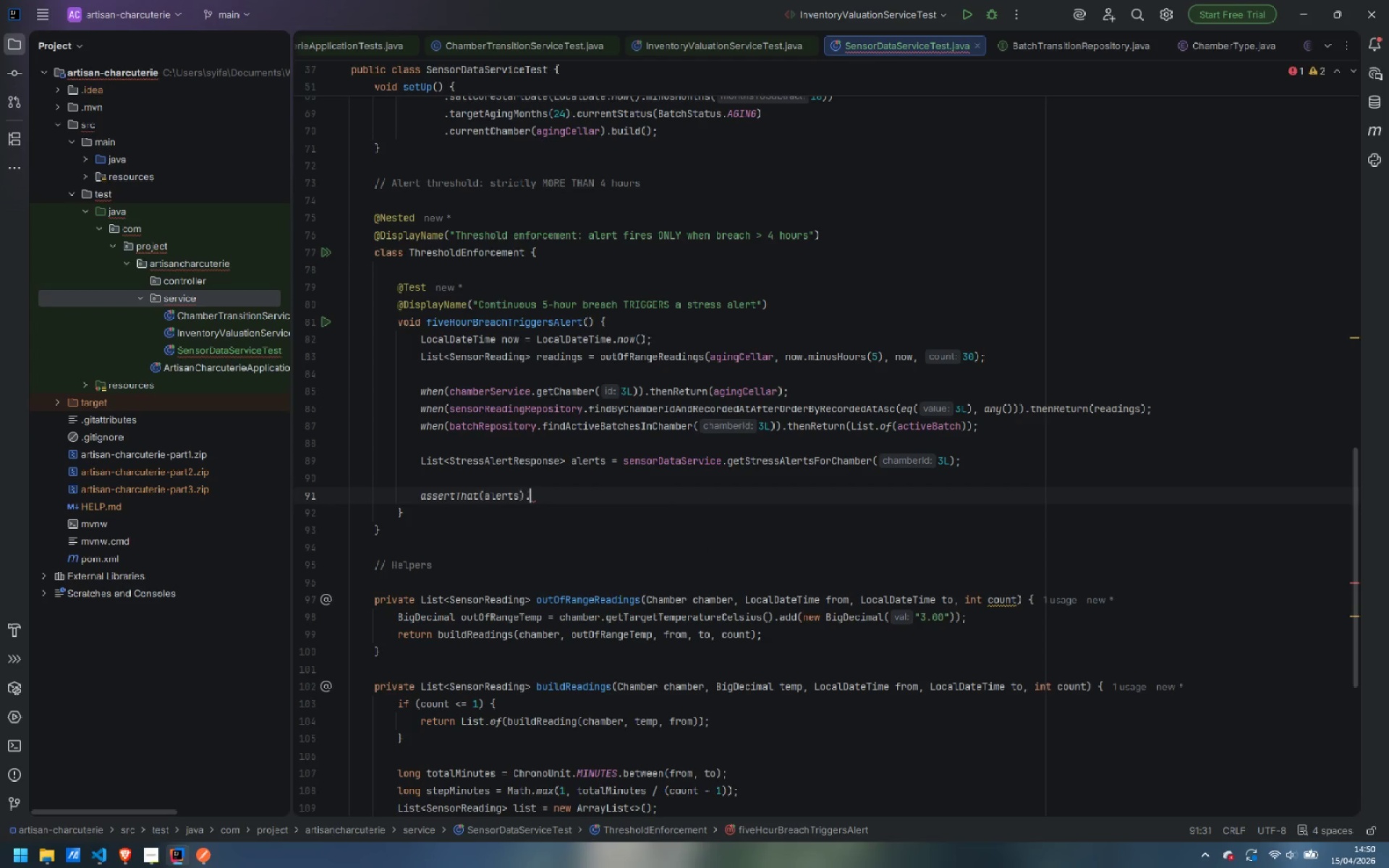 
type(.hasS)
 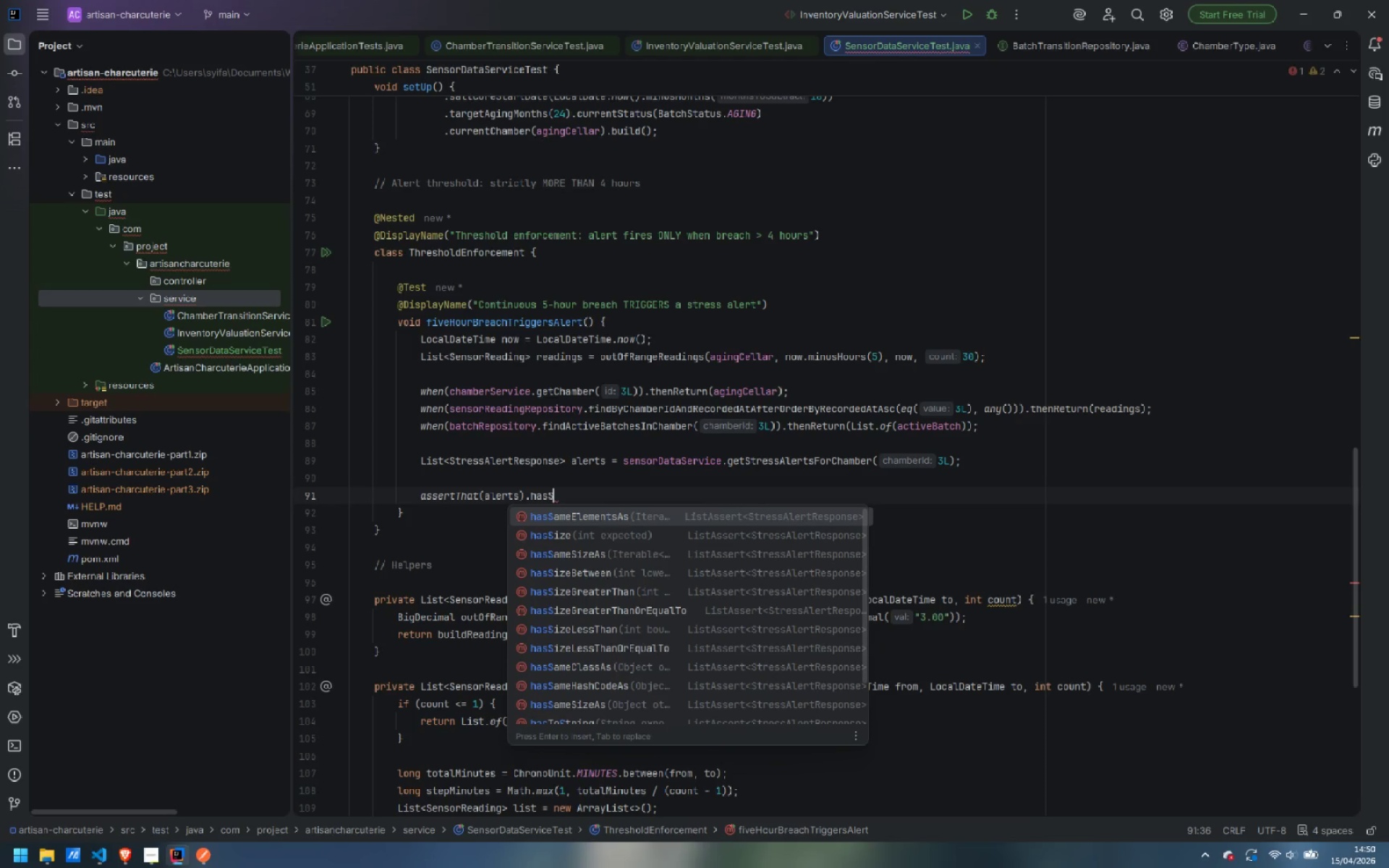 
key(ArrowDown)
 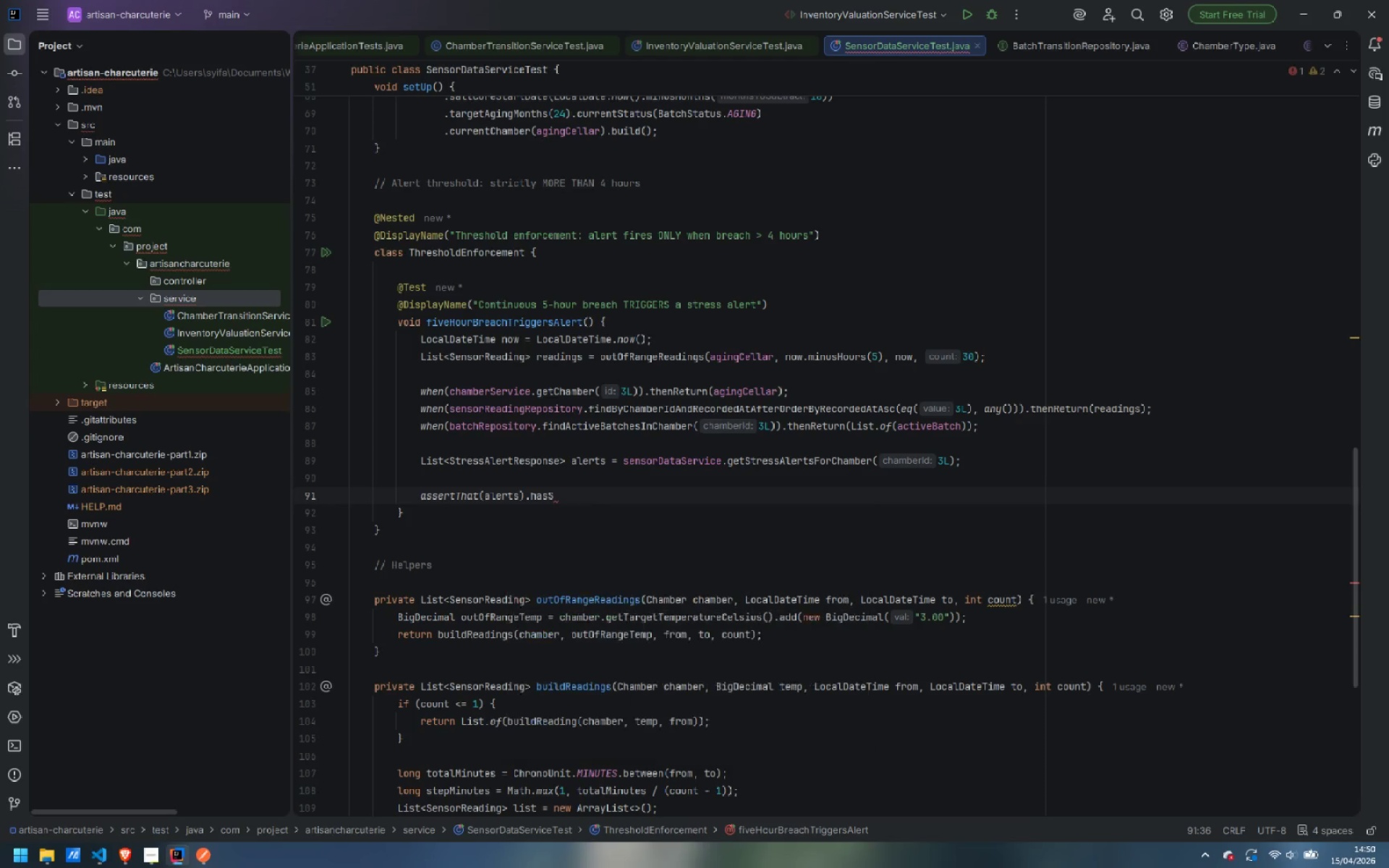 
key(Enter)
 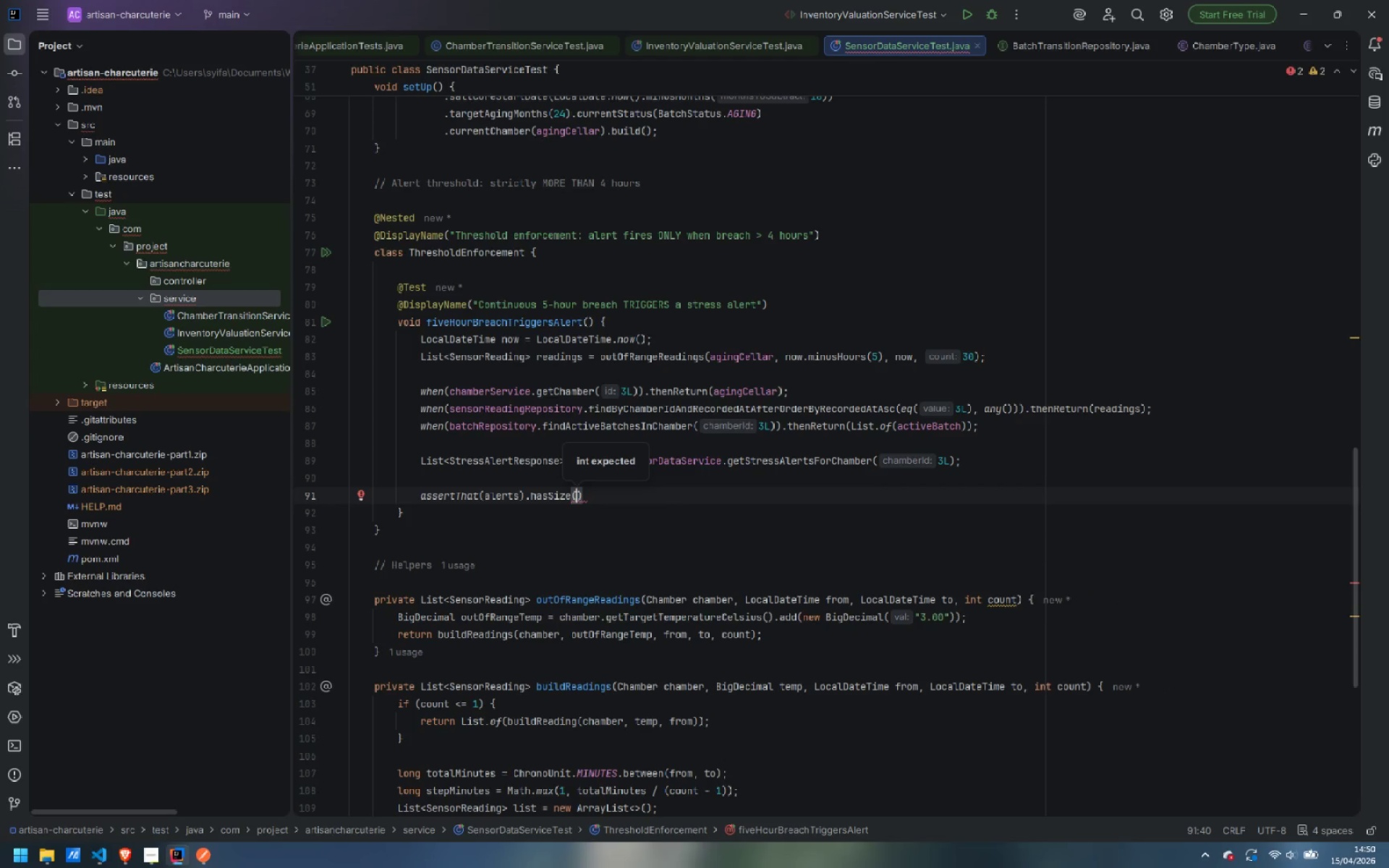 
key(1)
 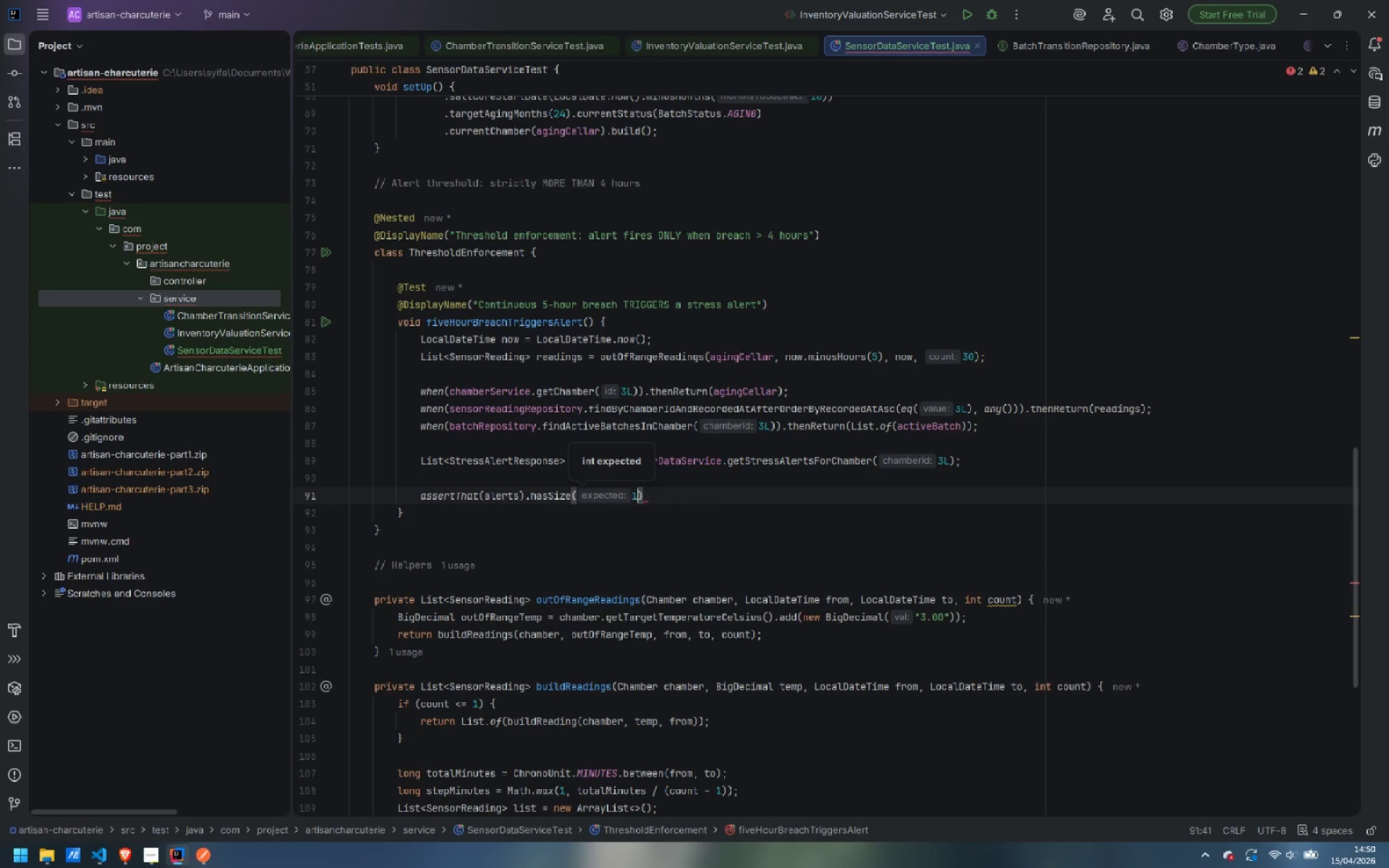 
key(ArrowRight)
 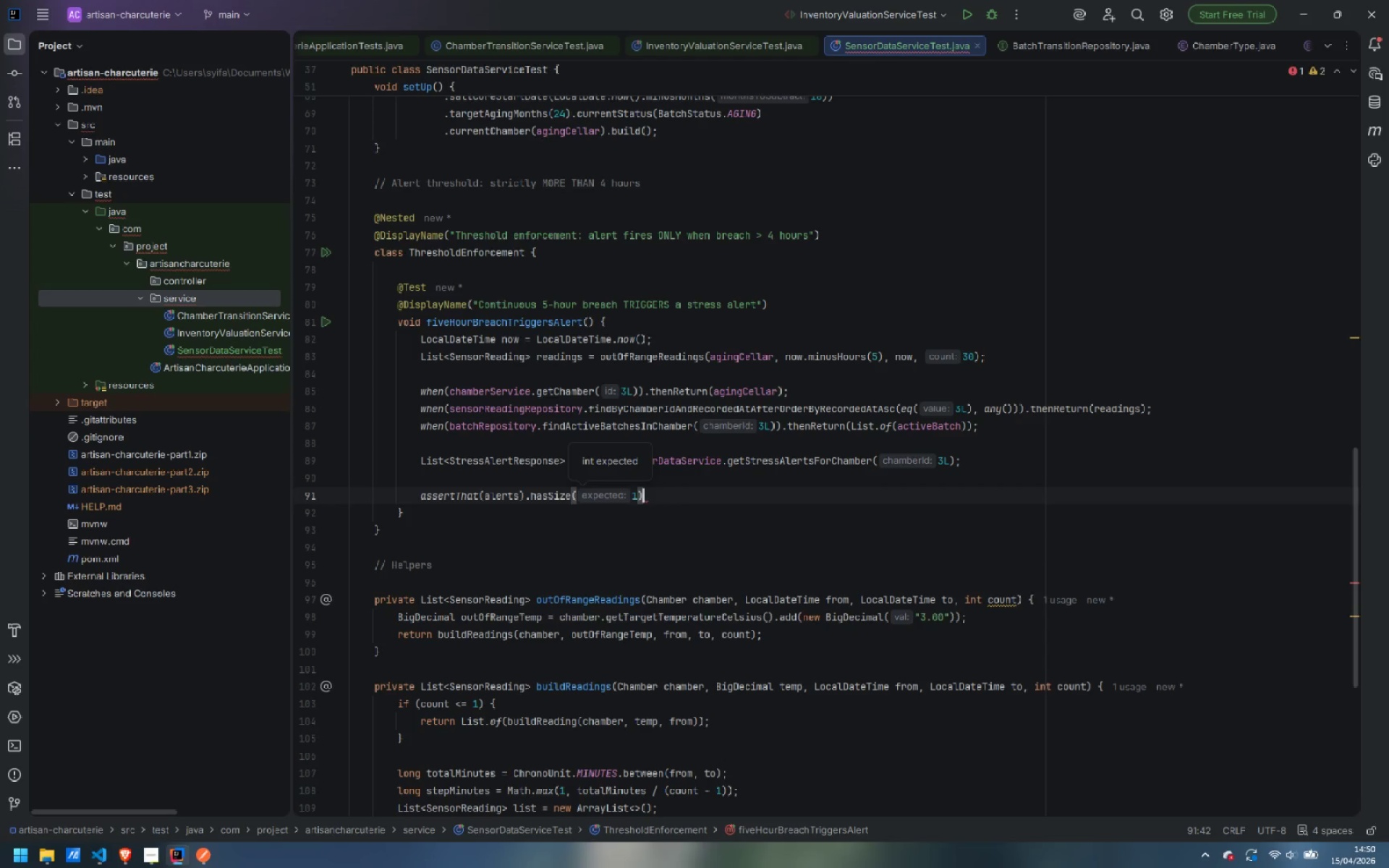 
key(Semicolon)
 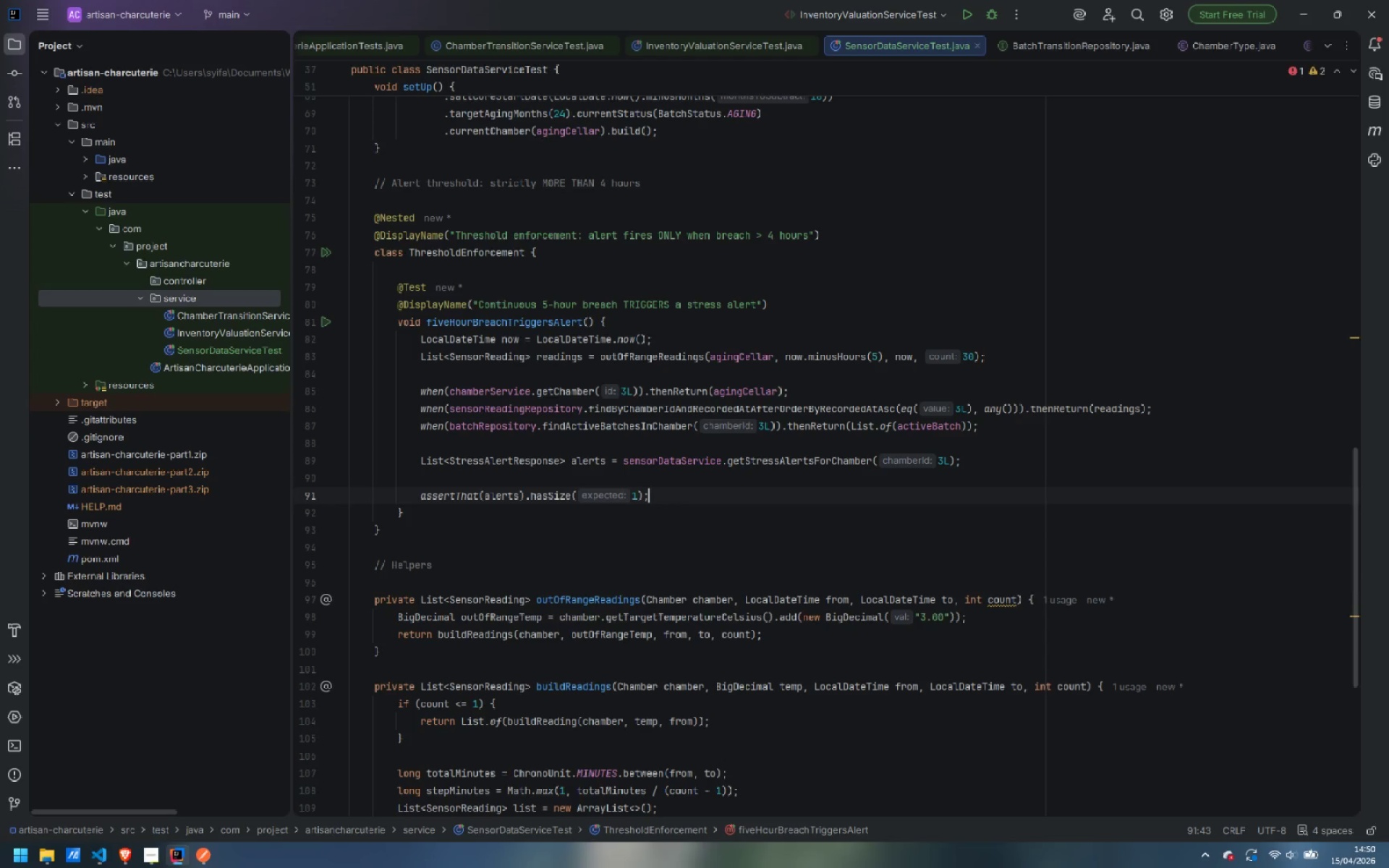 
key(Enter)
 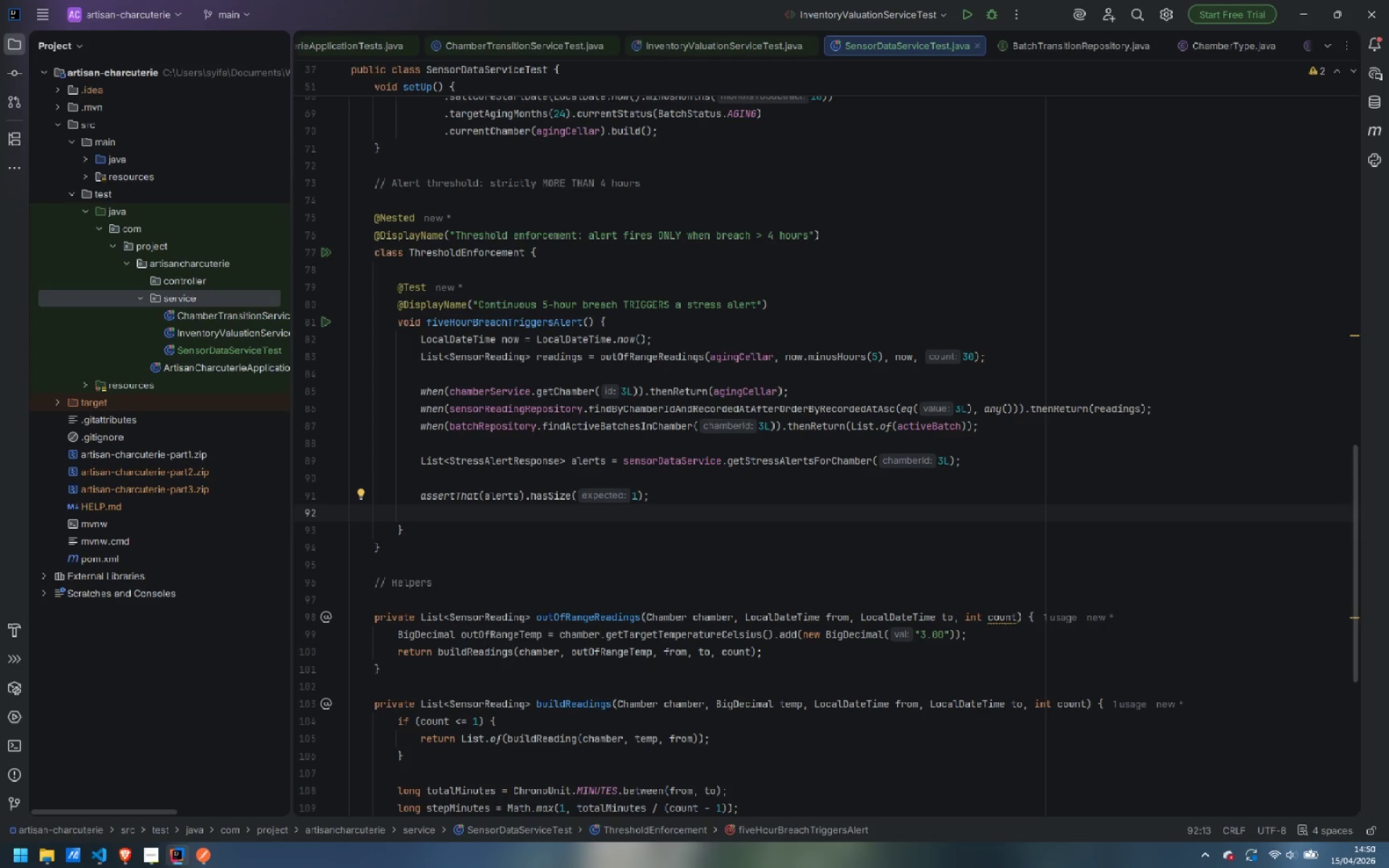 
type(Stre)
 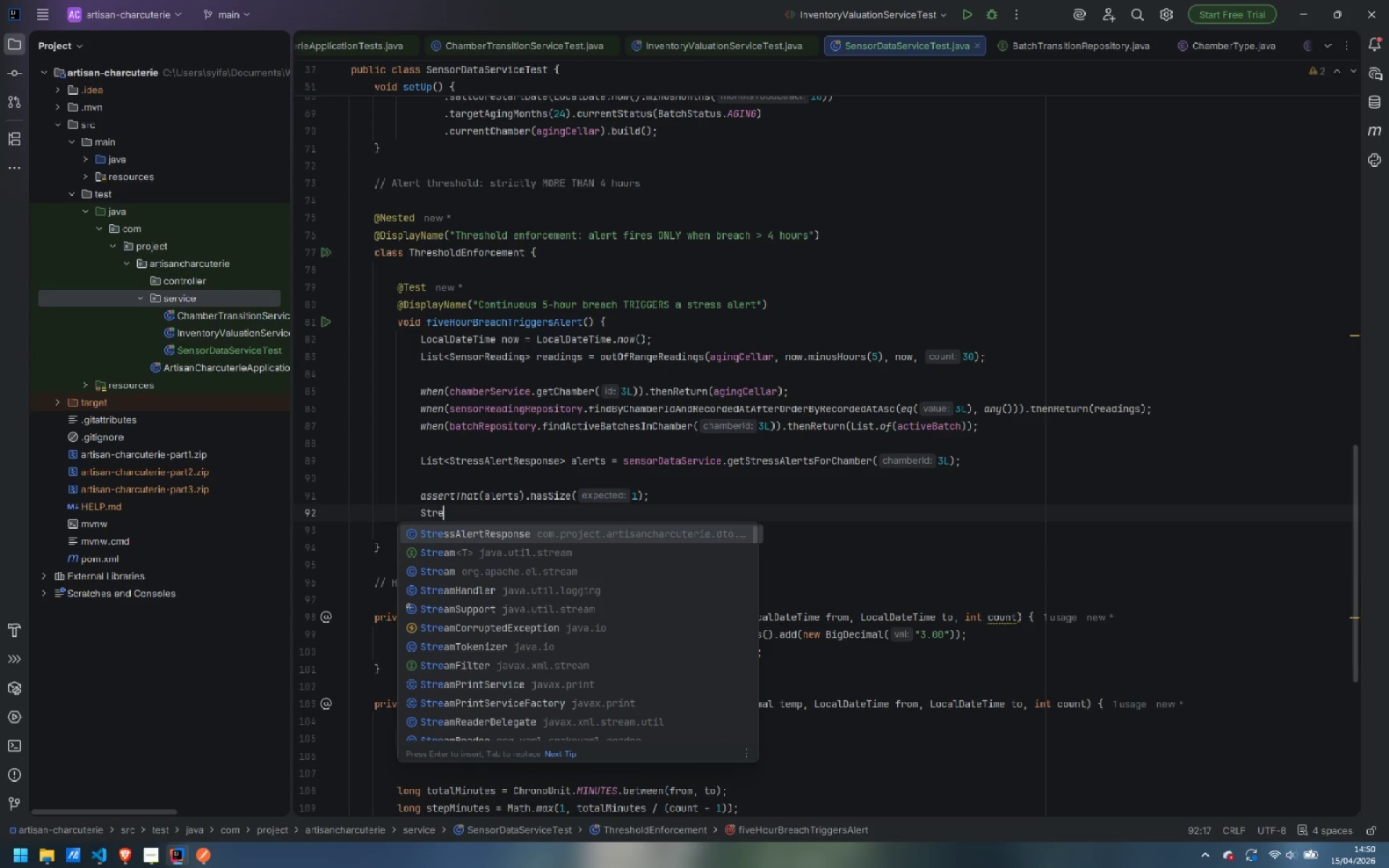 
key(Enter)
 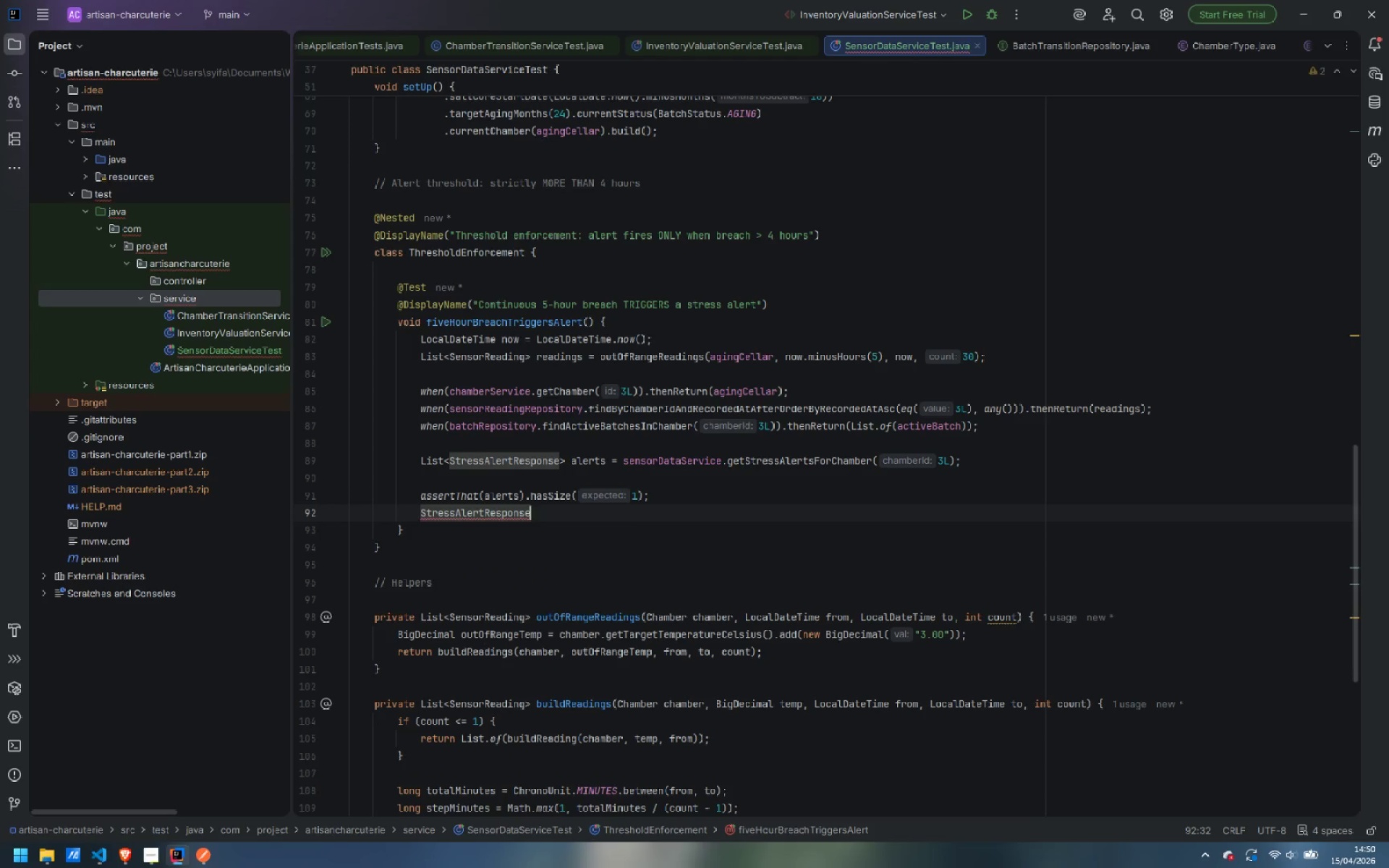 
type( alert = aler)
 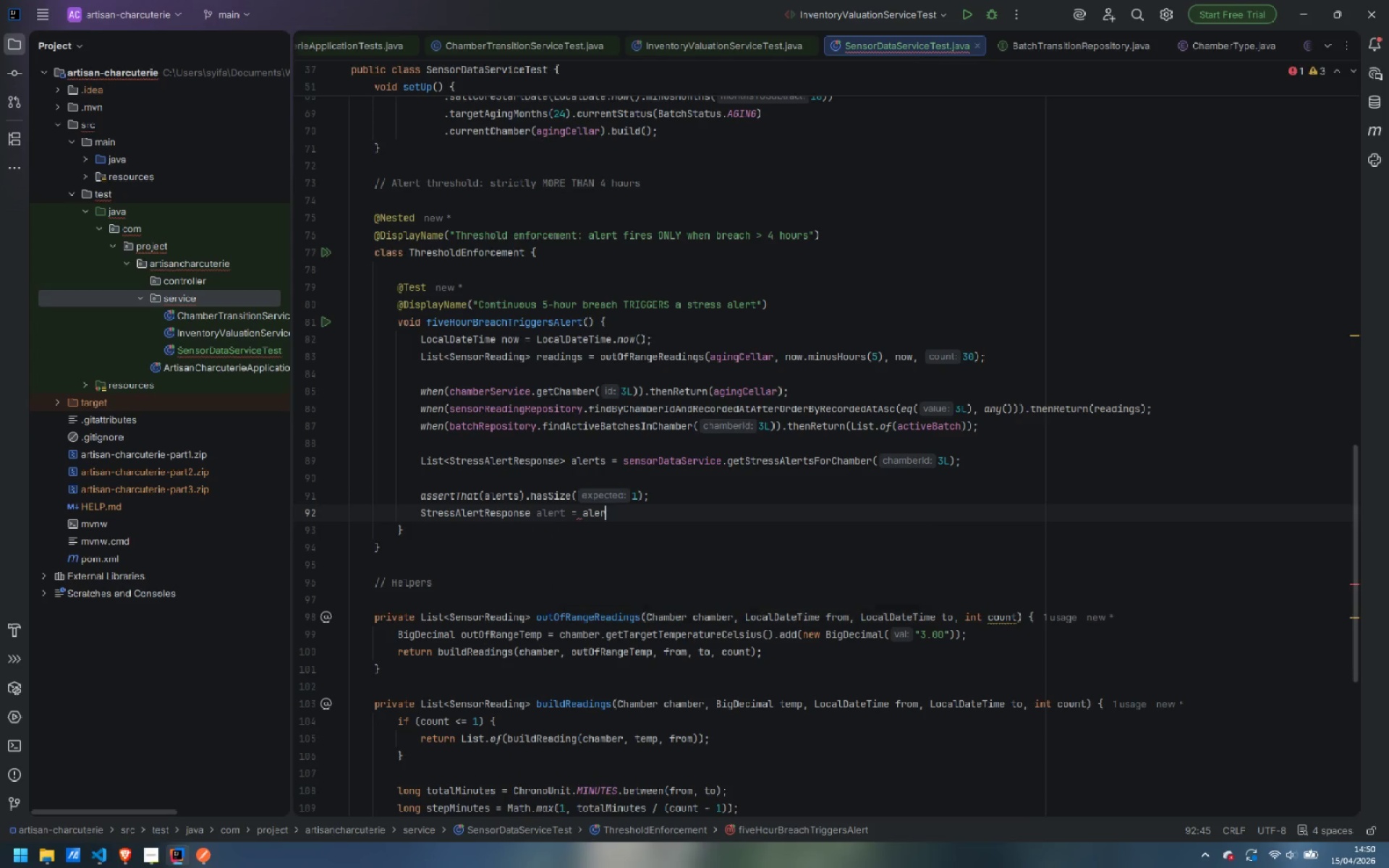 
key(Enter)
 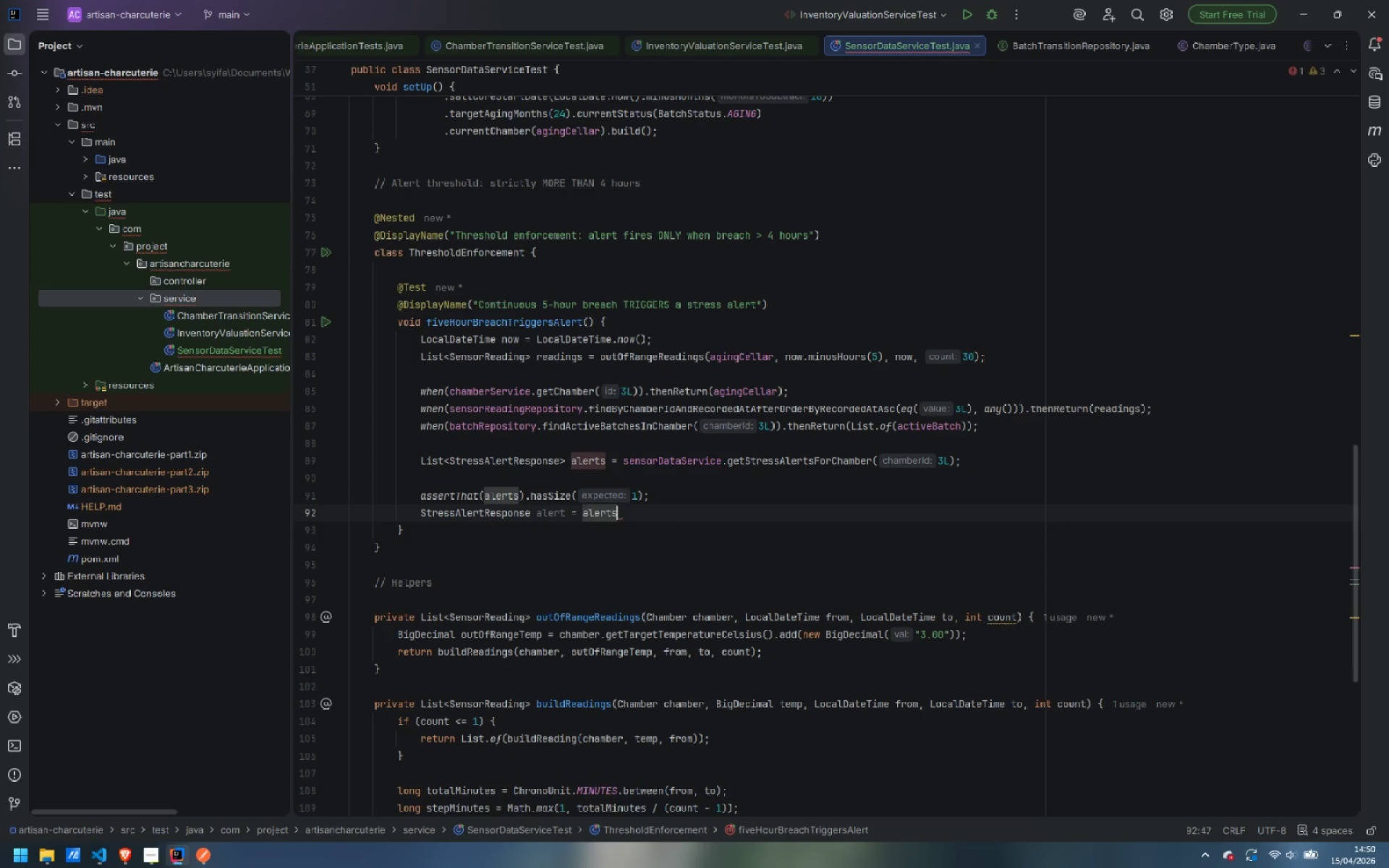 
type(.ge)
 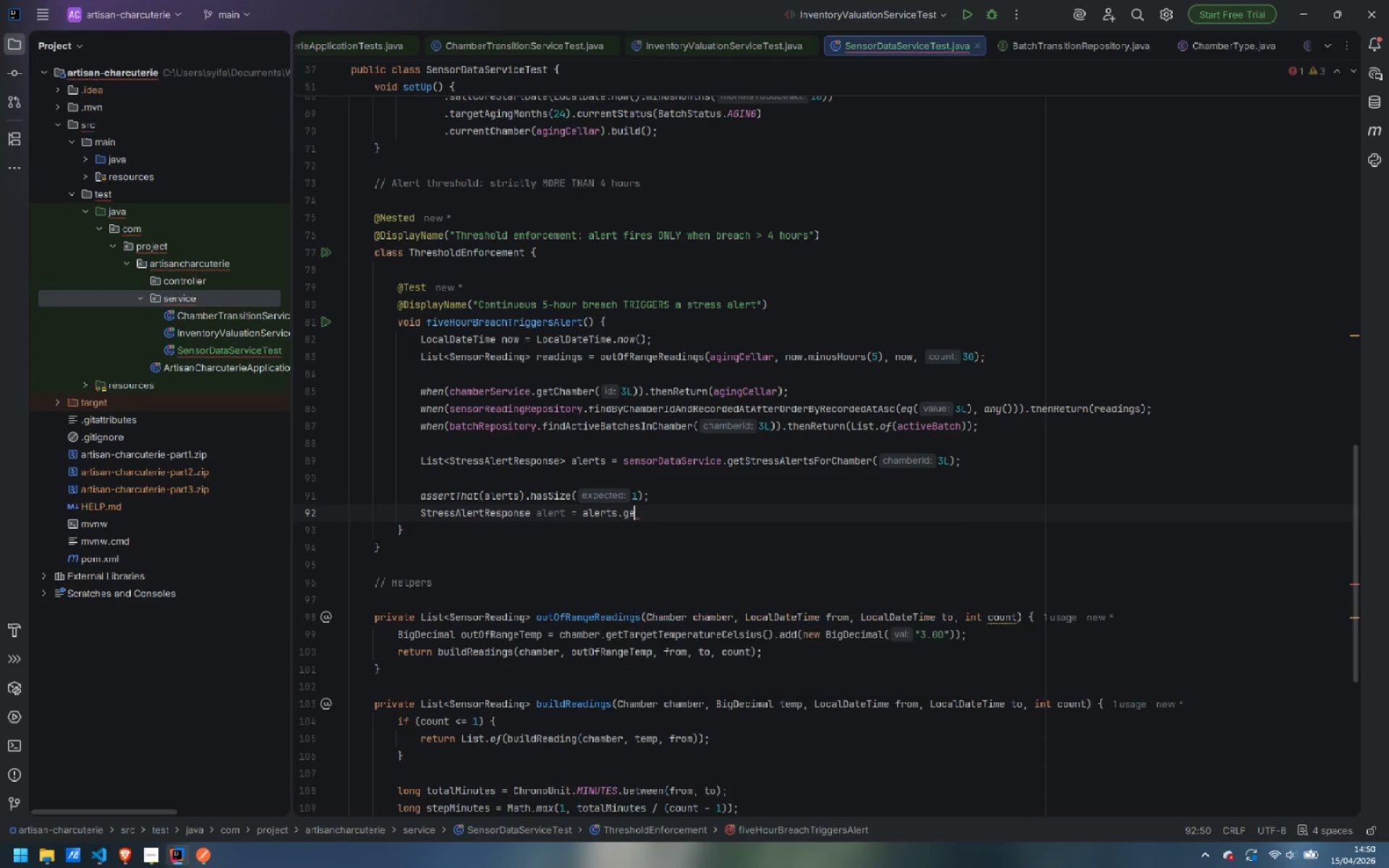 
key(Enter)
 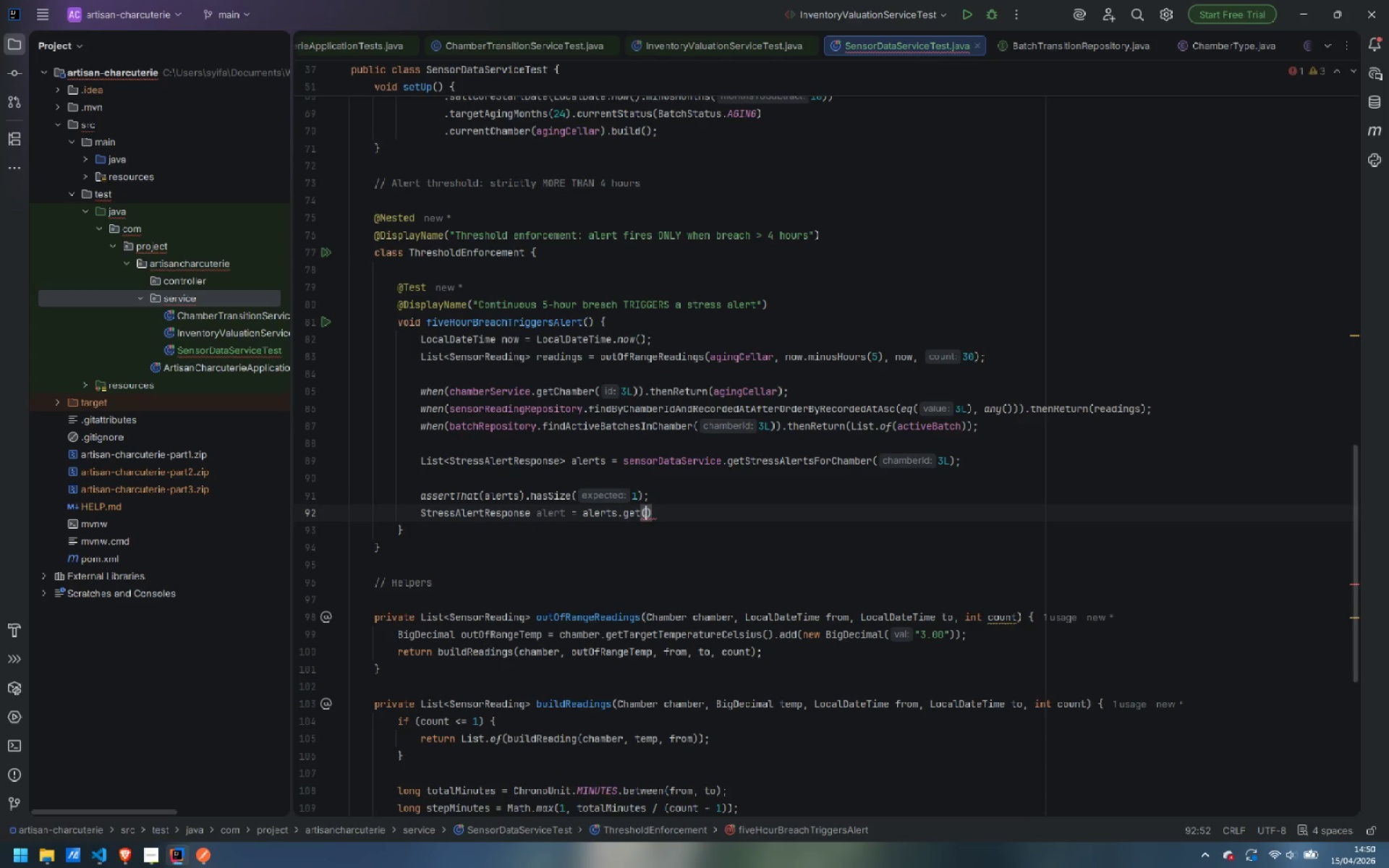 
key(0)
 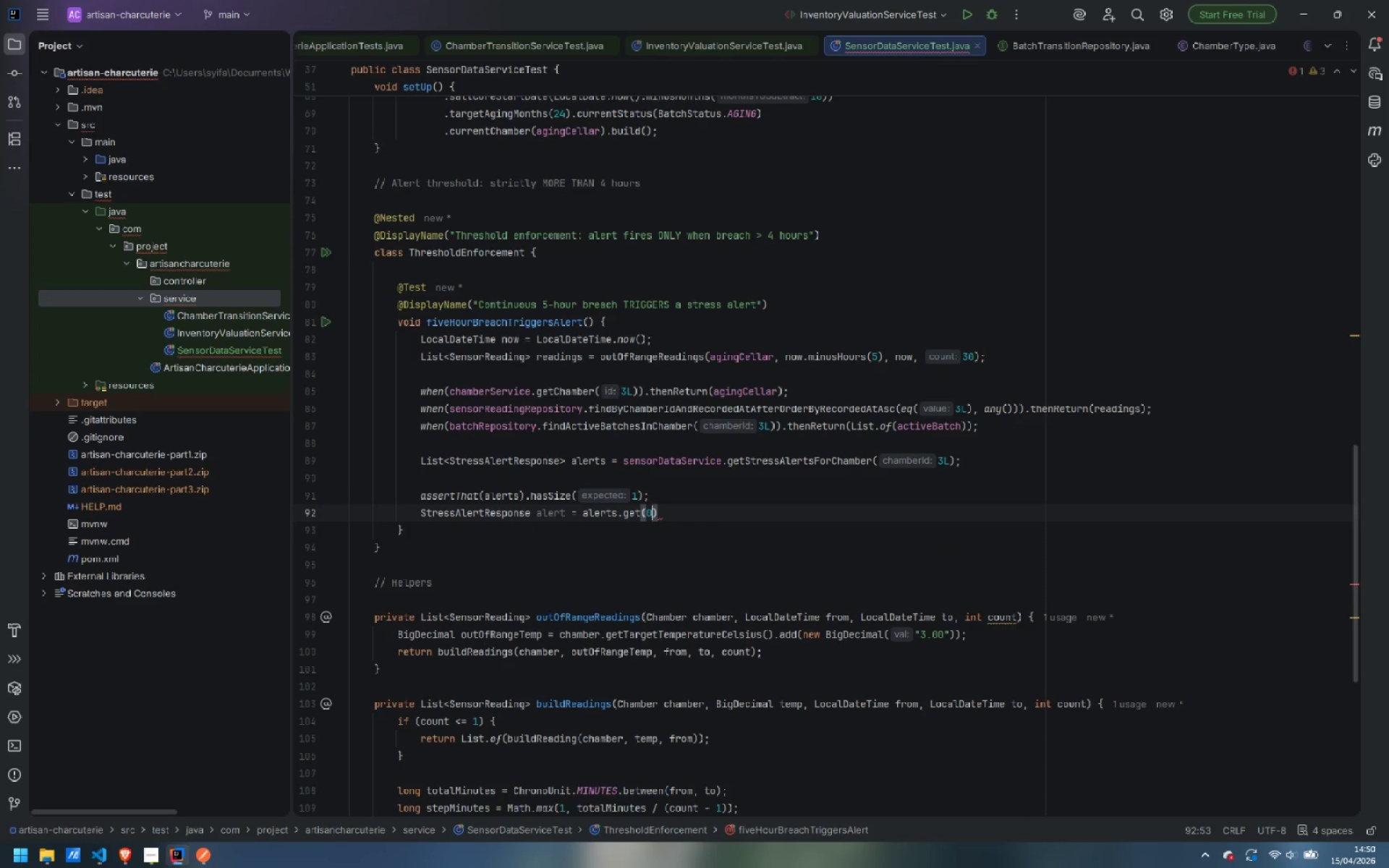 
key(ArrowRight)
 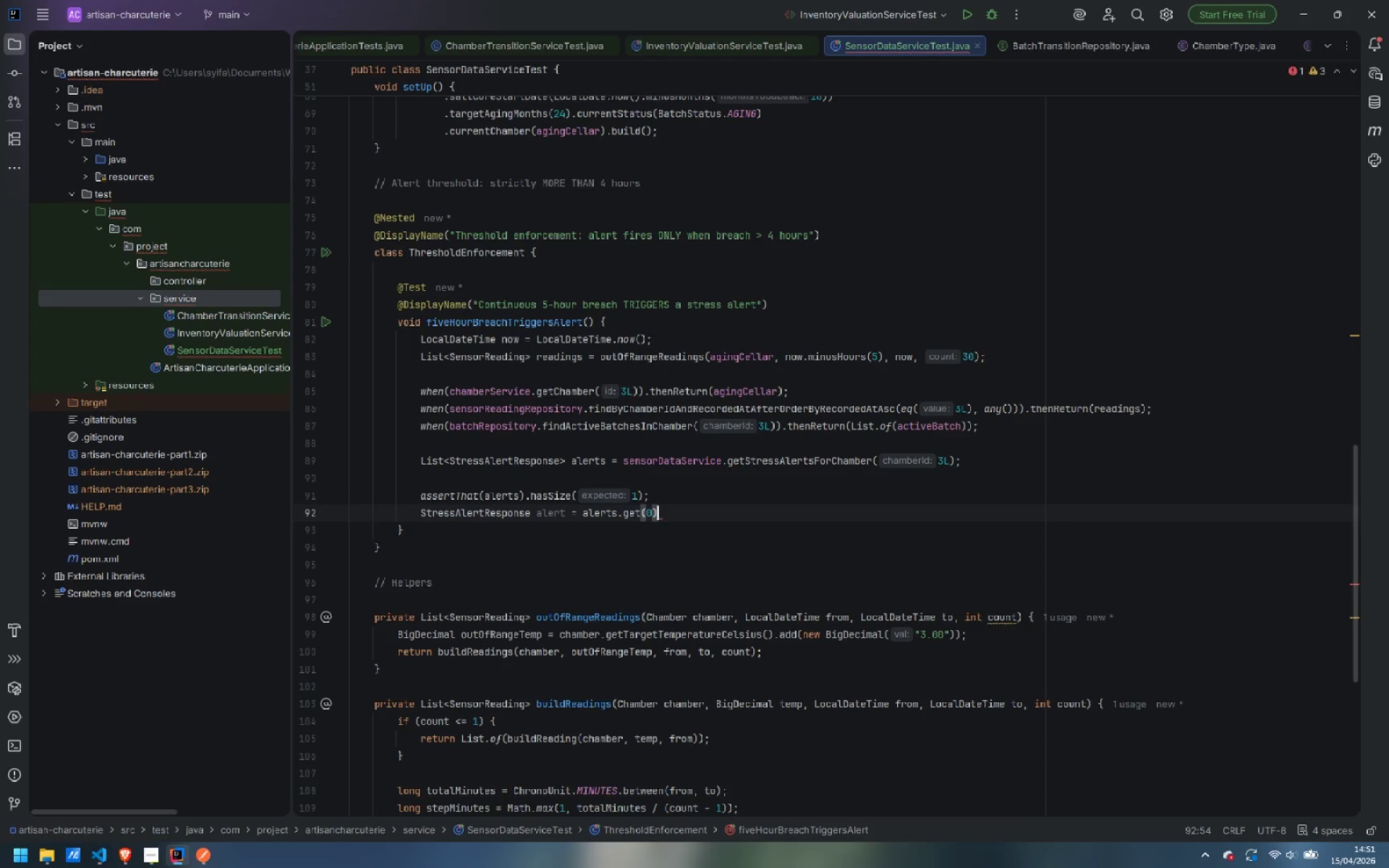 
key(Semicolon)
 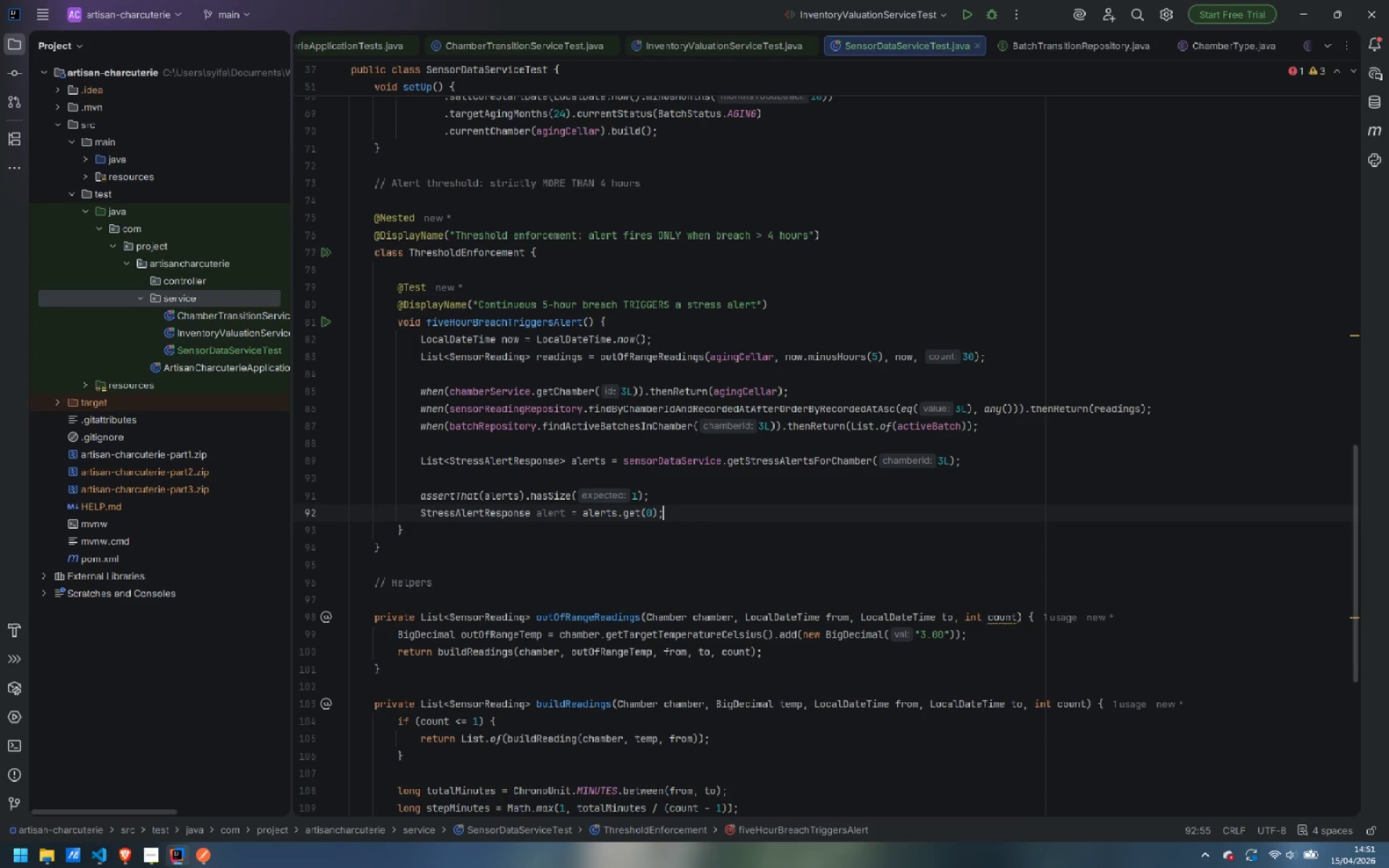 
key(Enter)
 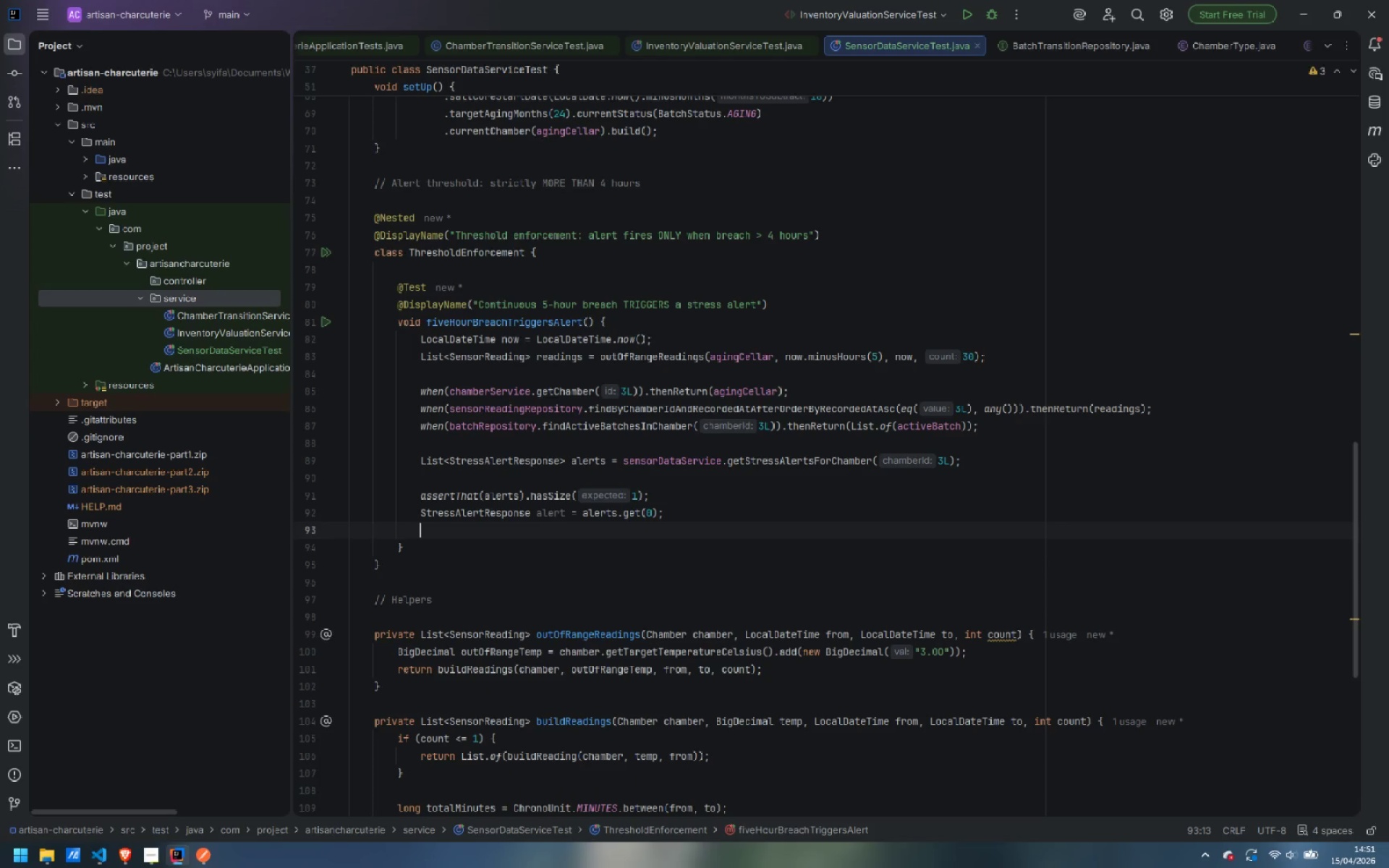 
type(assertTh)
 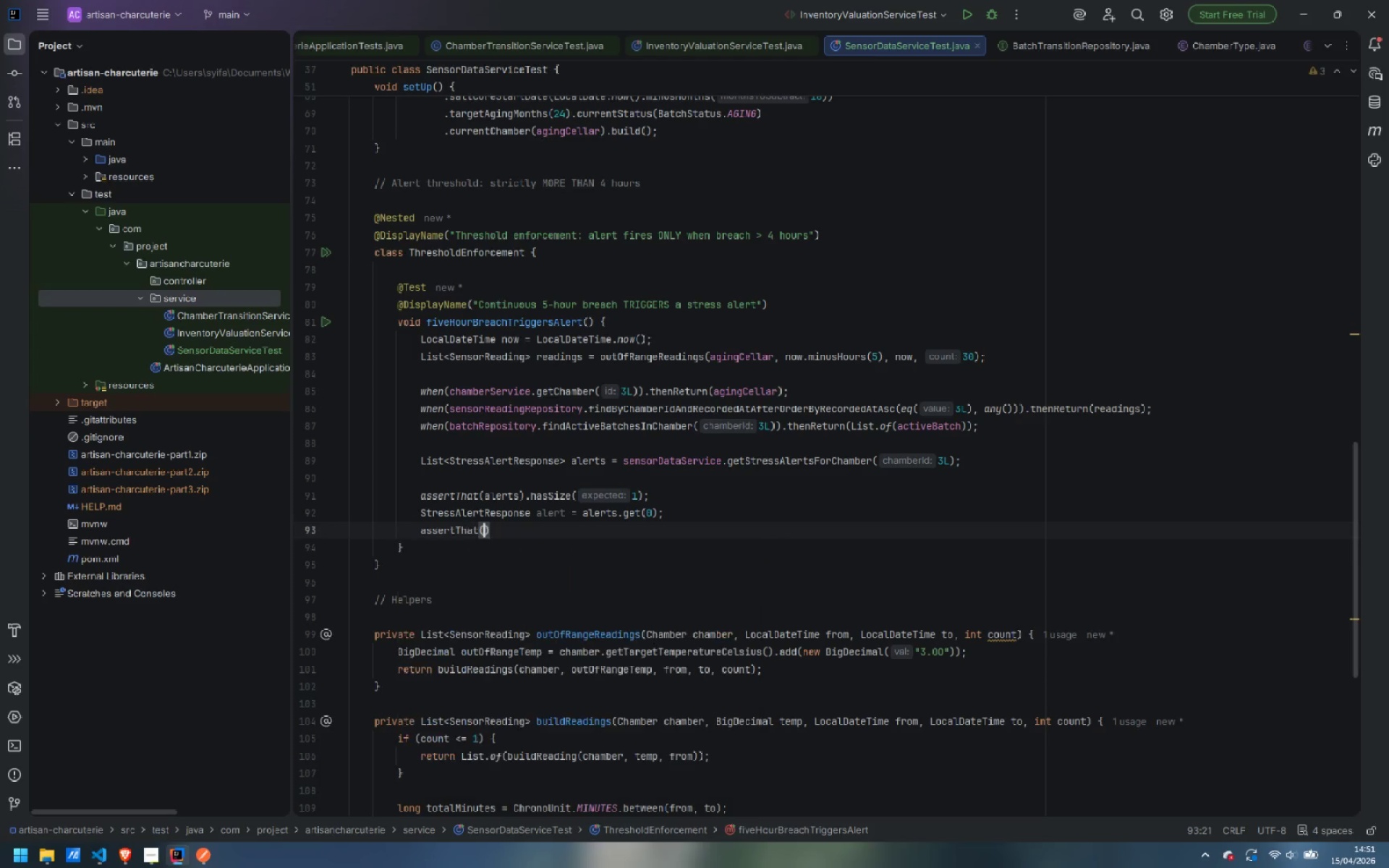 
 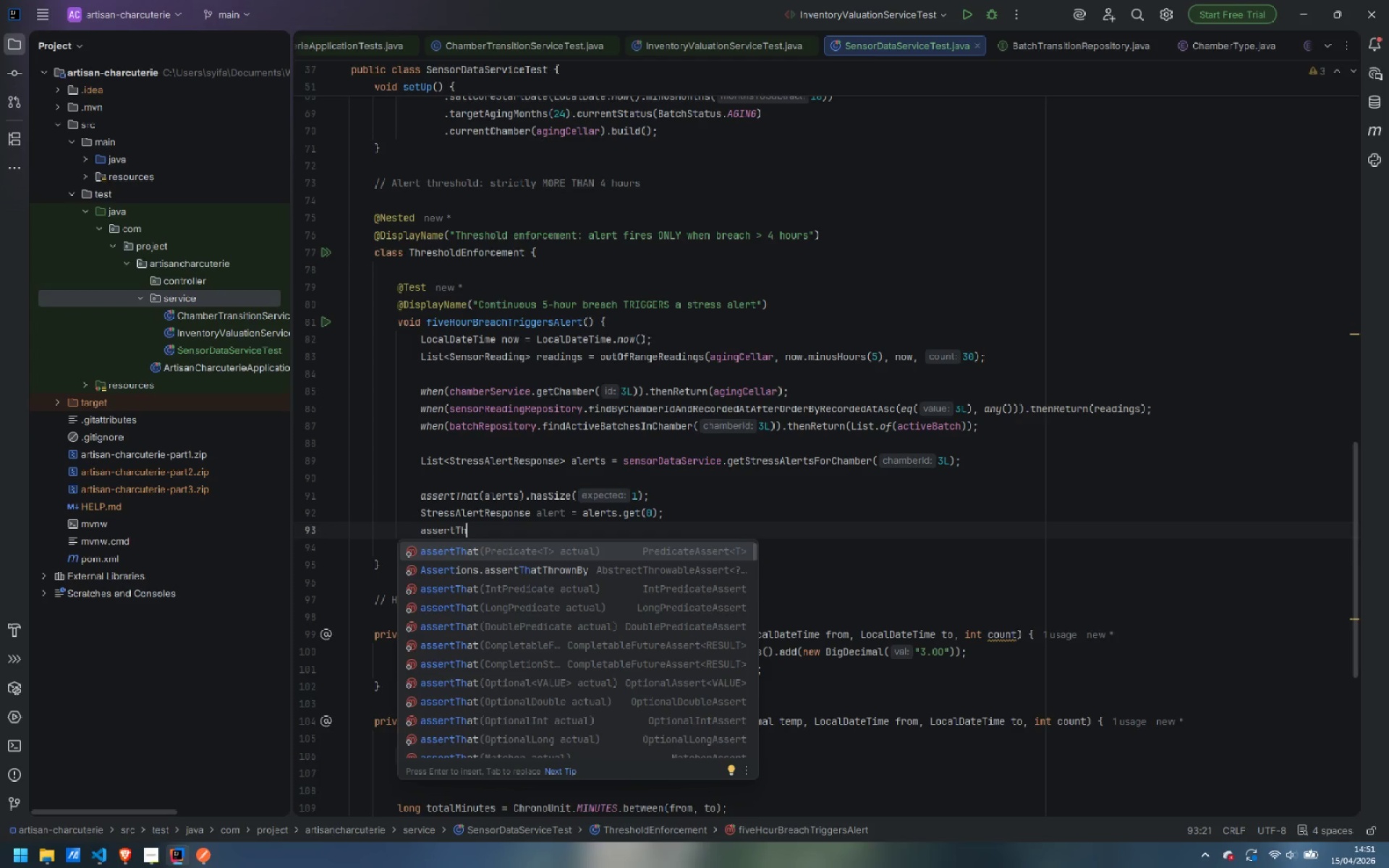 
key(Enter)
 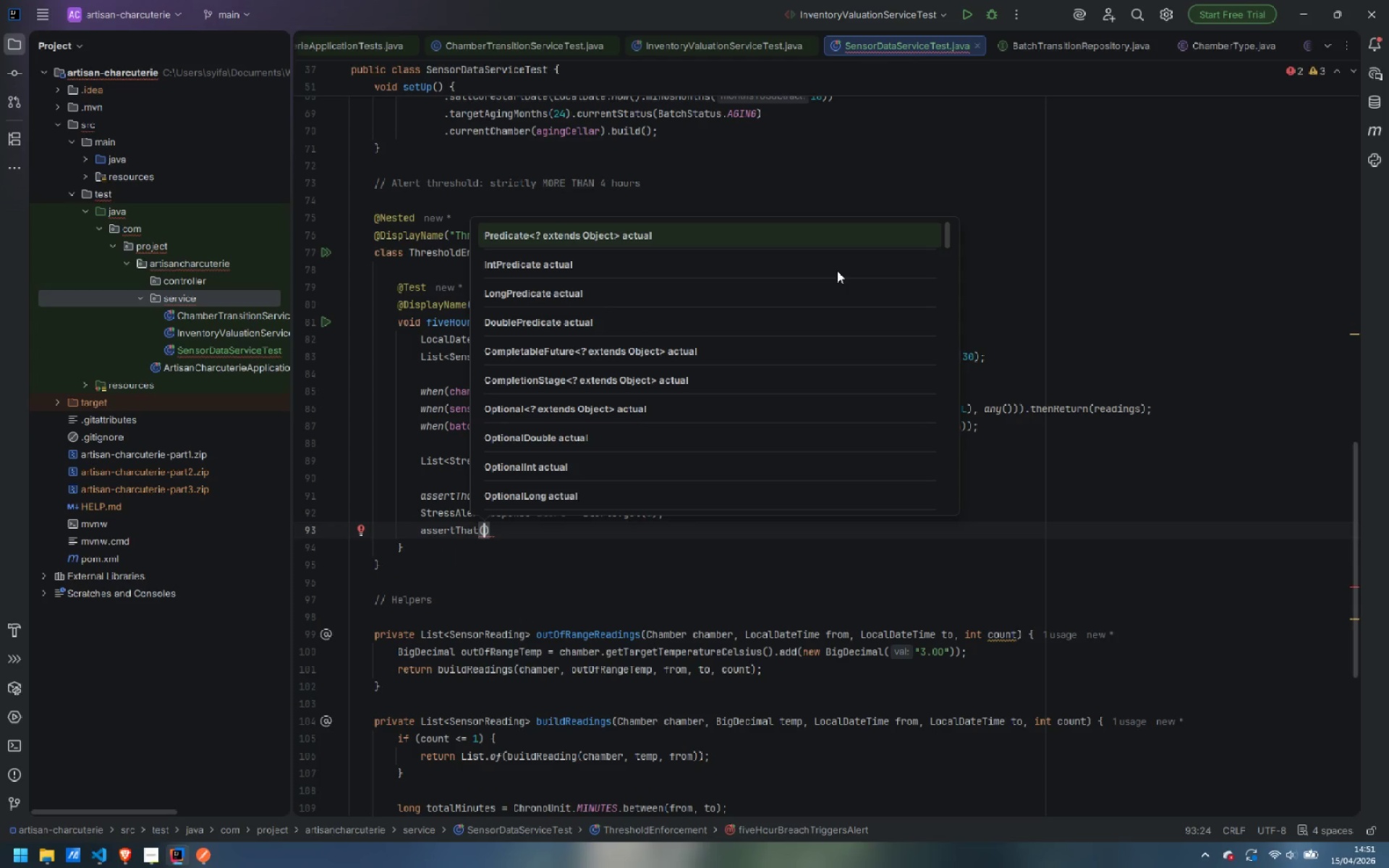 
type(alert.get)
key(Backspace)
type(tCha)
 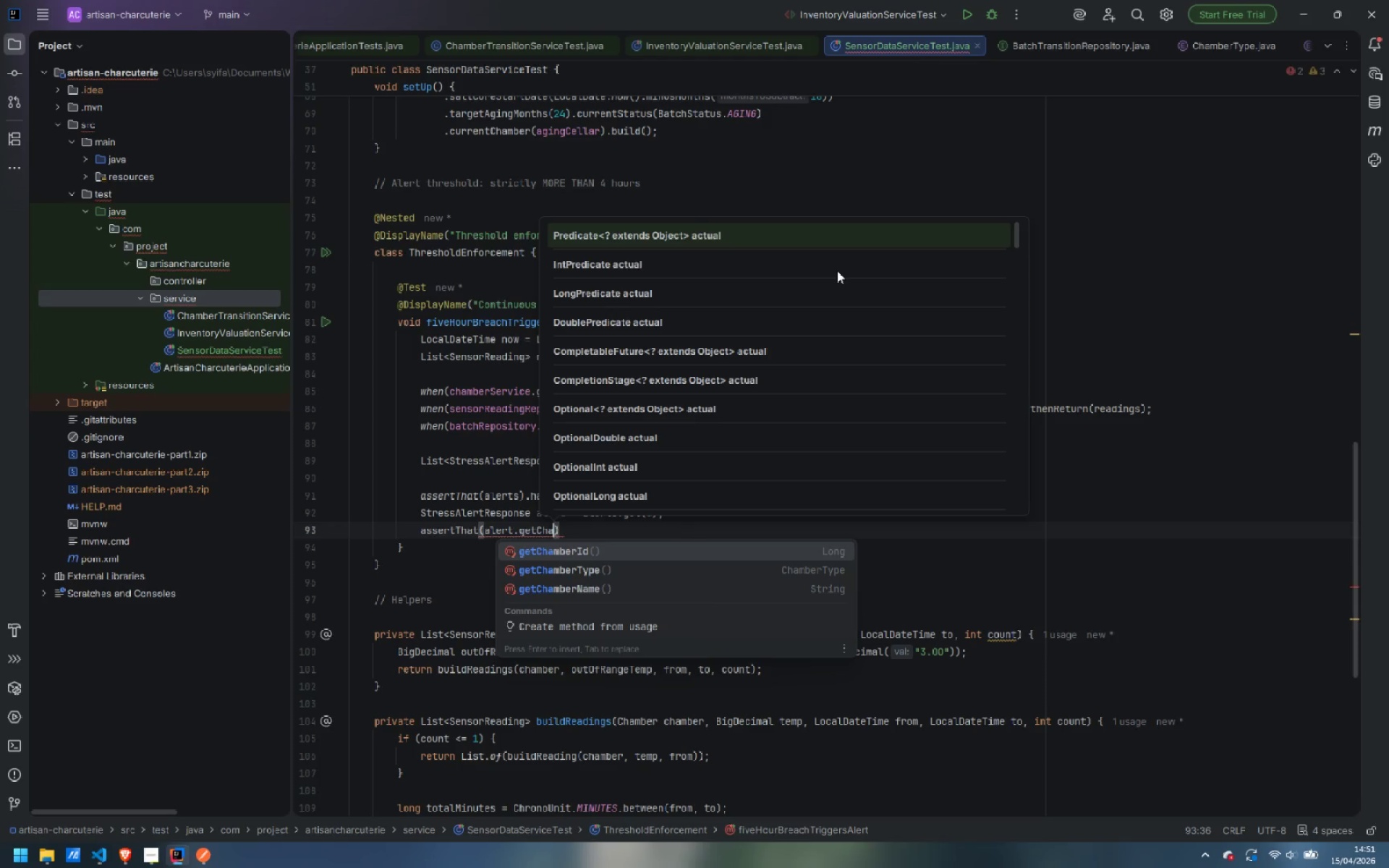 
key(Enter)
 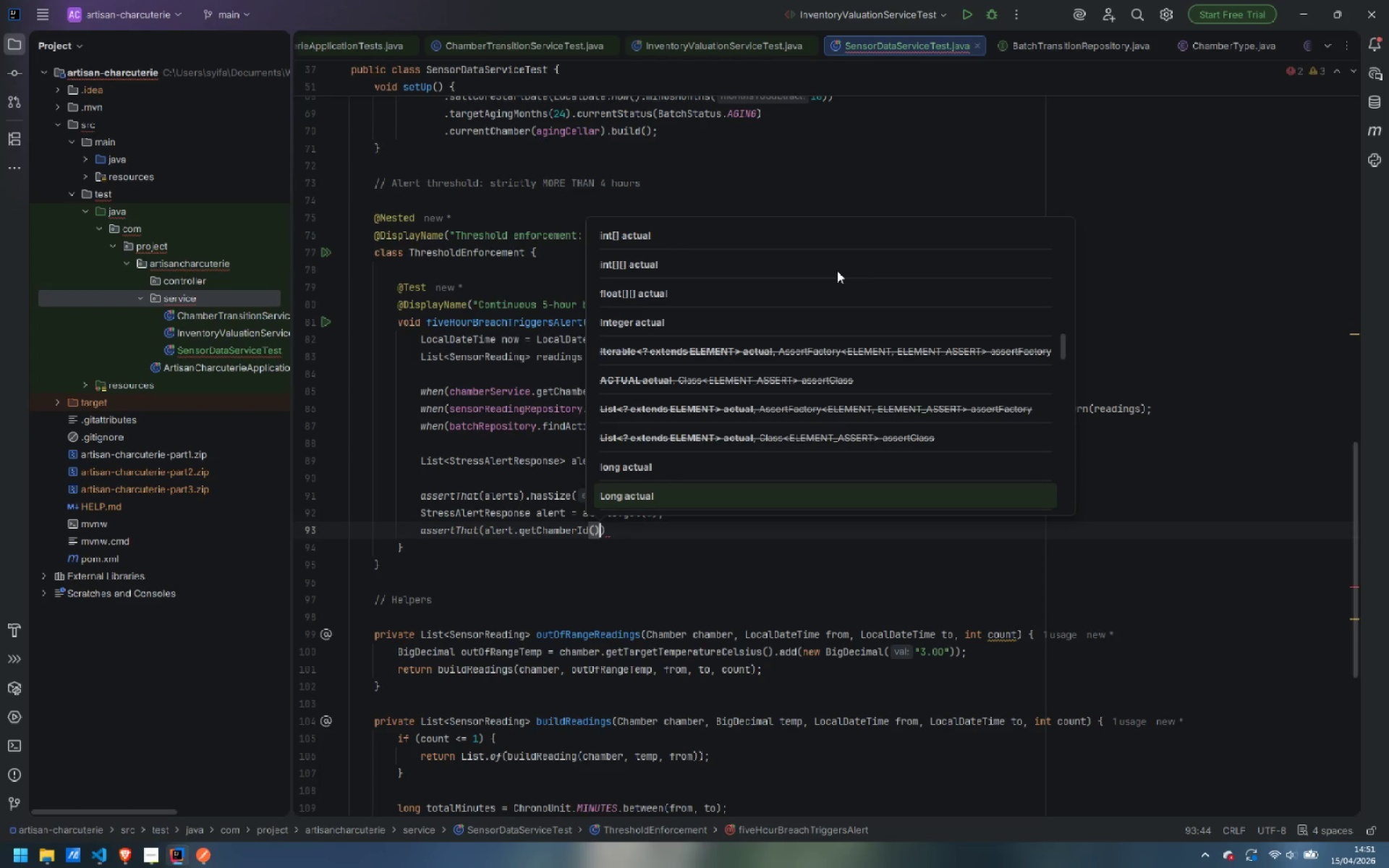 
key(ArrowRight)
 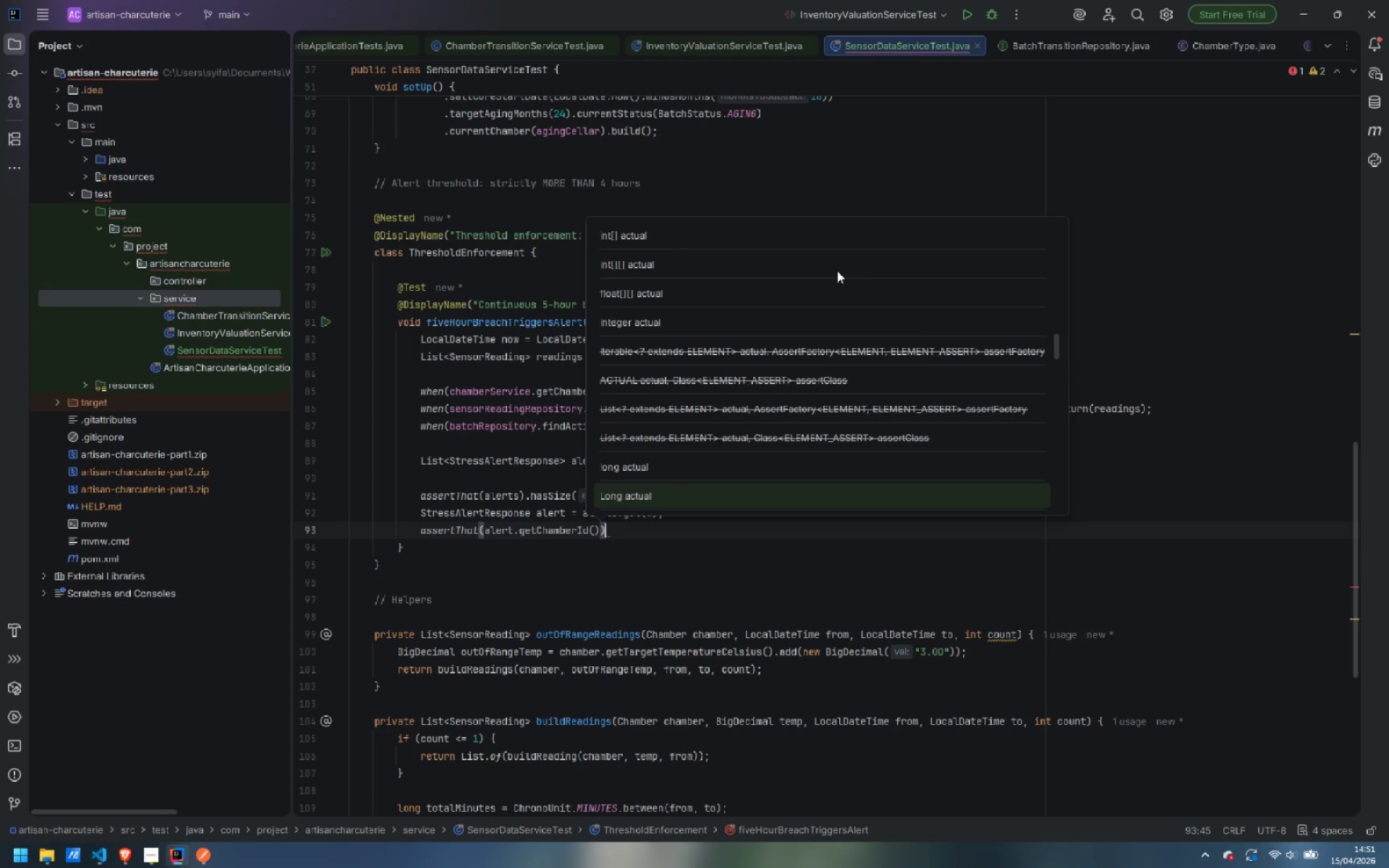 
type(.isEq)
 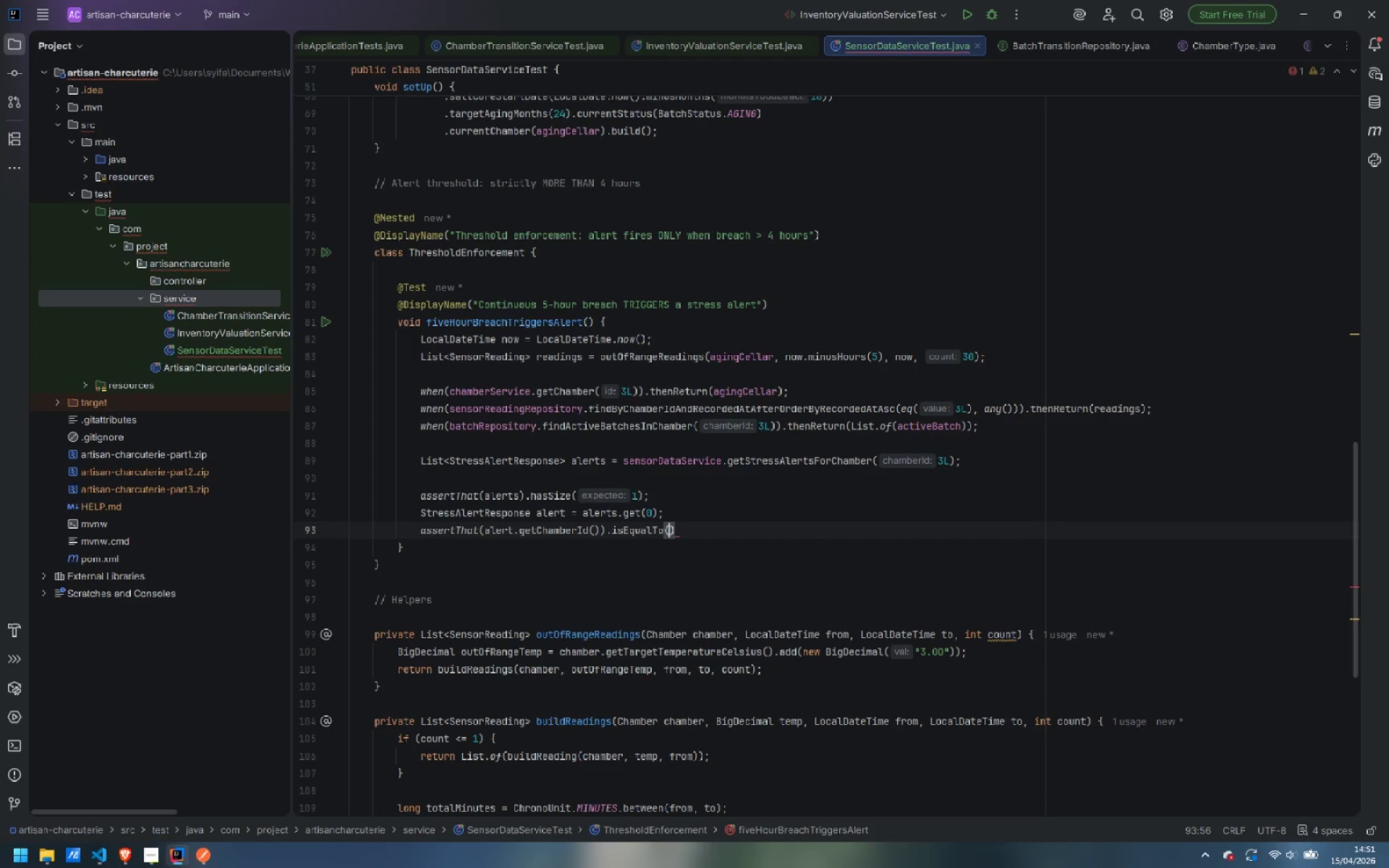 
 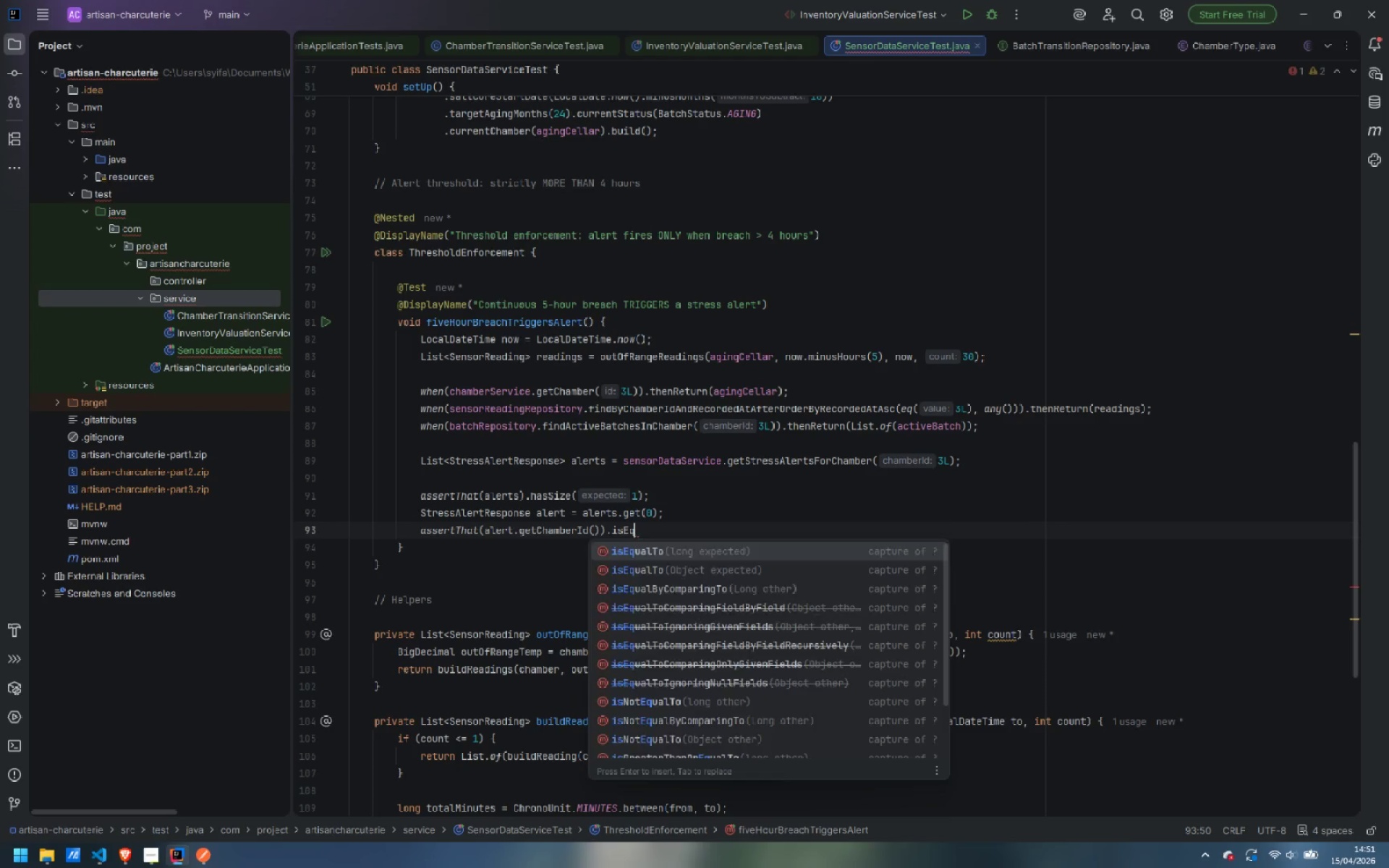 
key(Enter)
 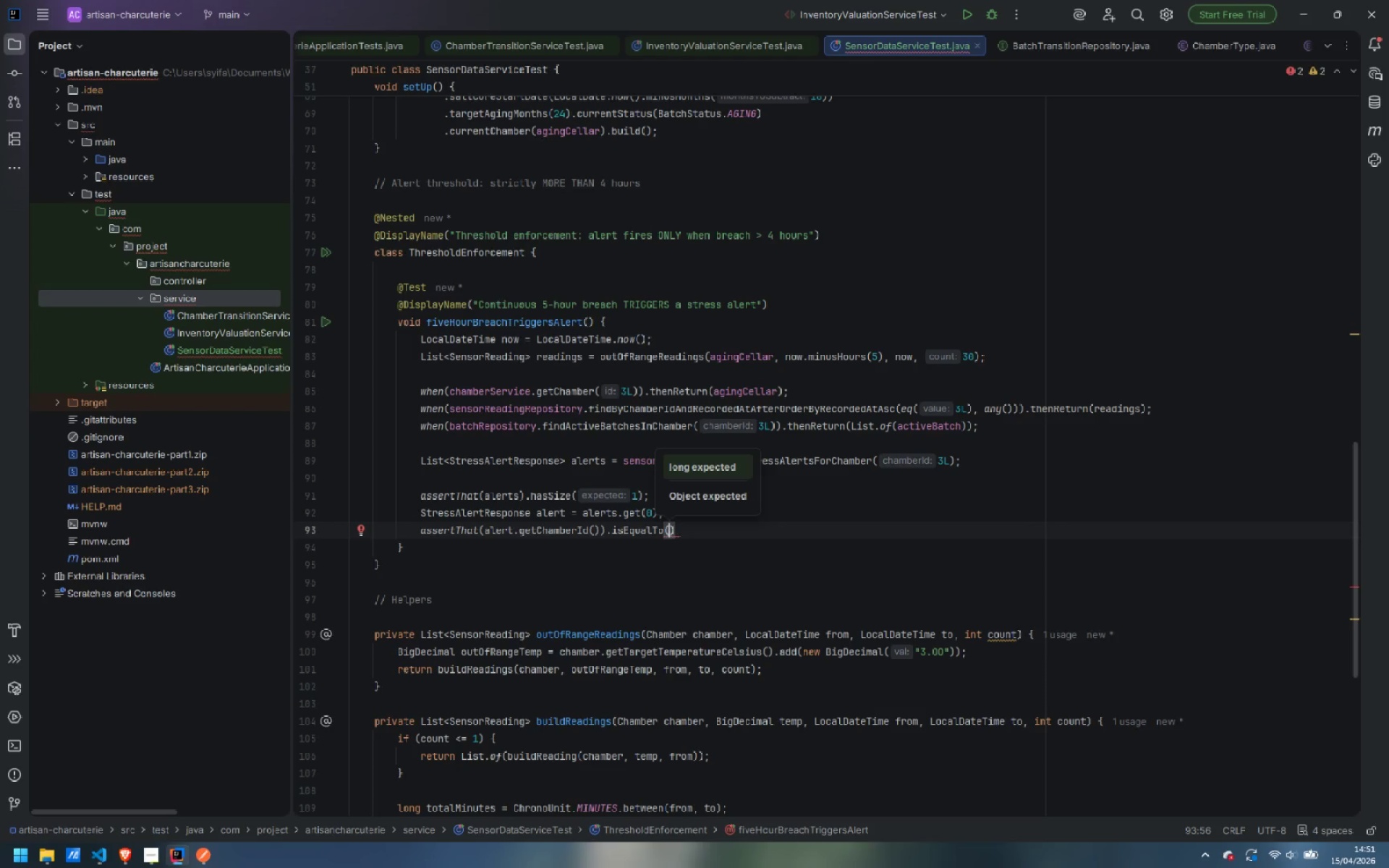 
type(3L)
 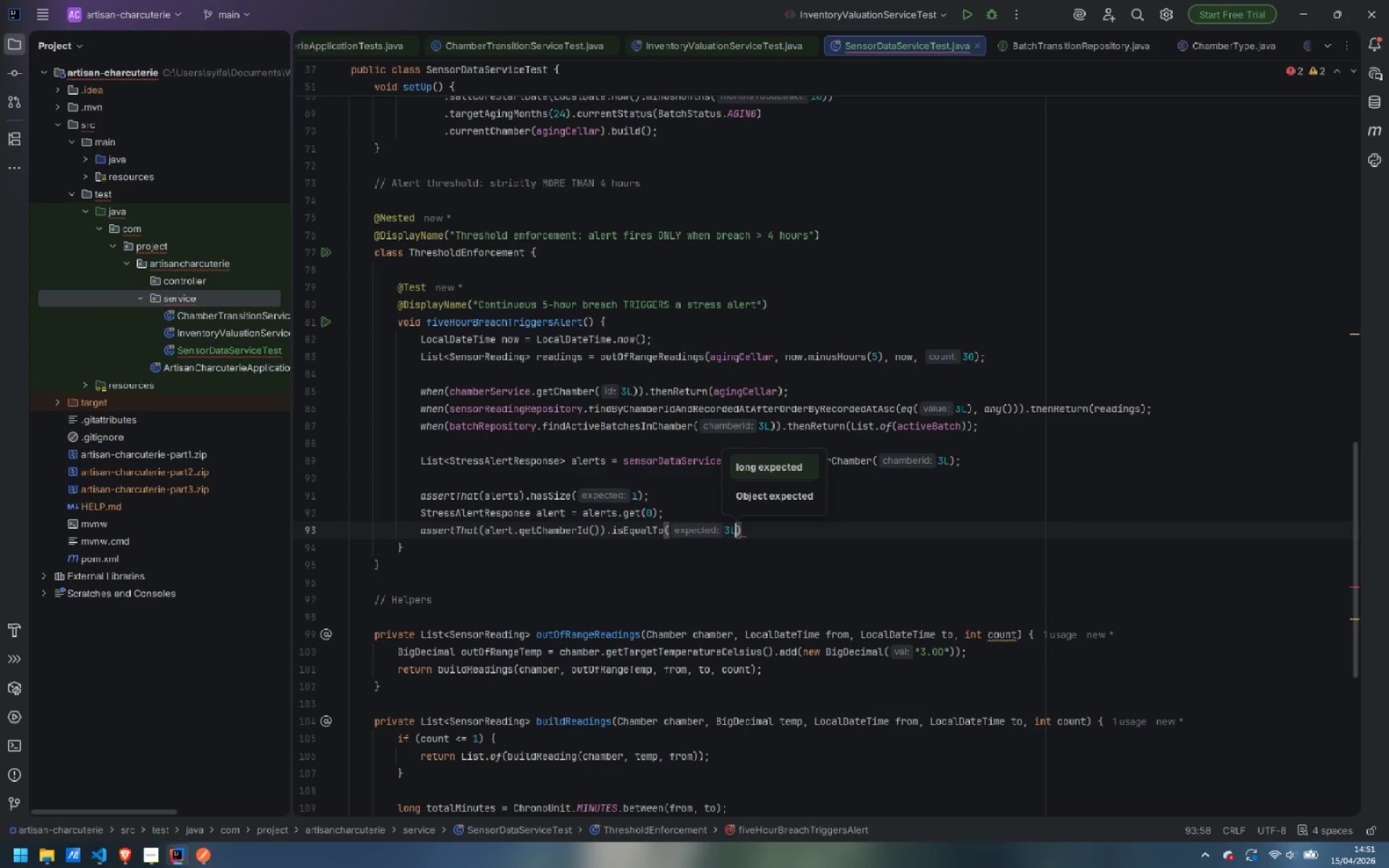 
 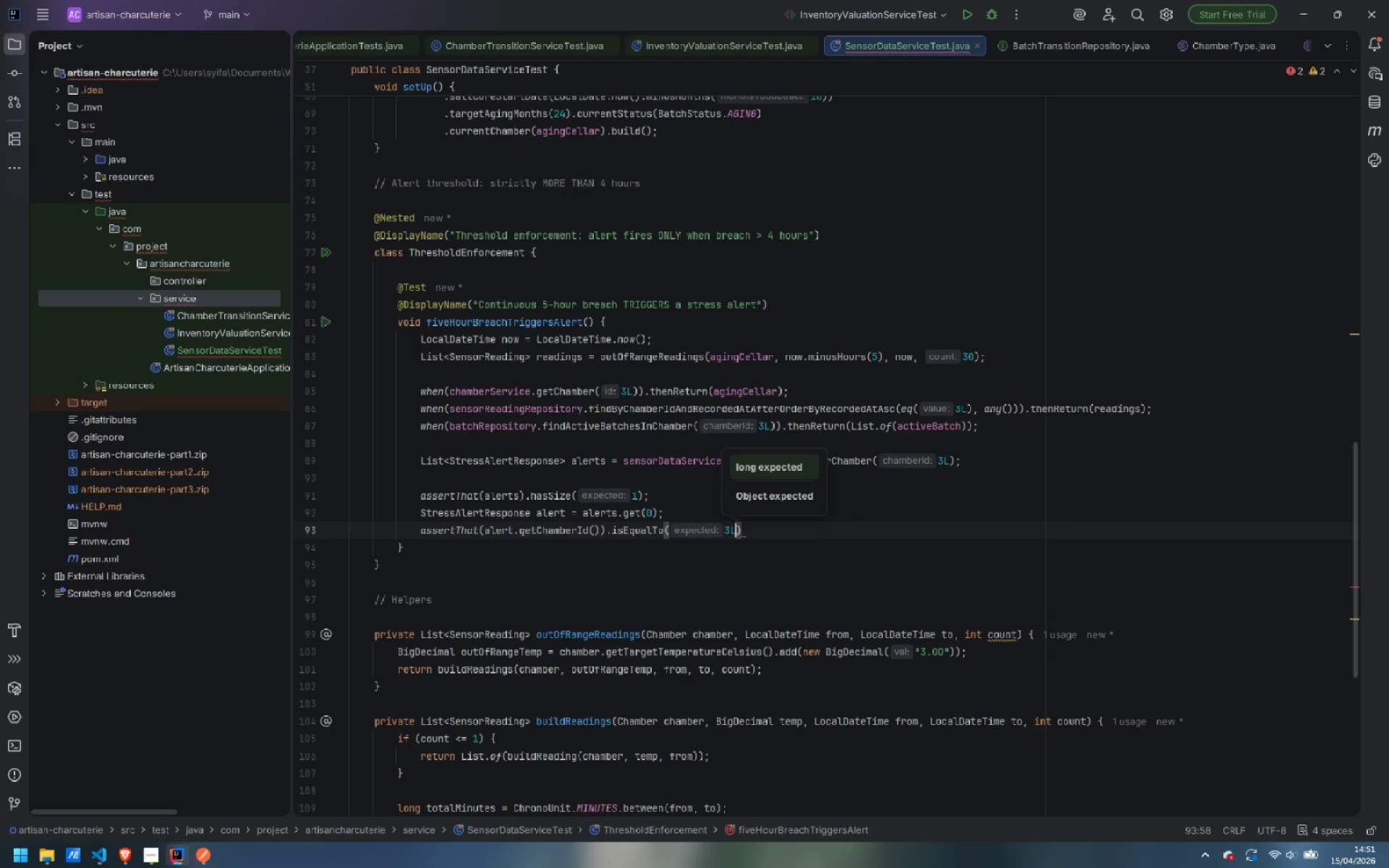 
key(ArrowRight)
 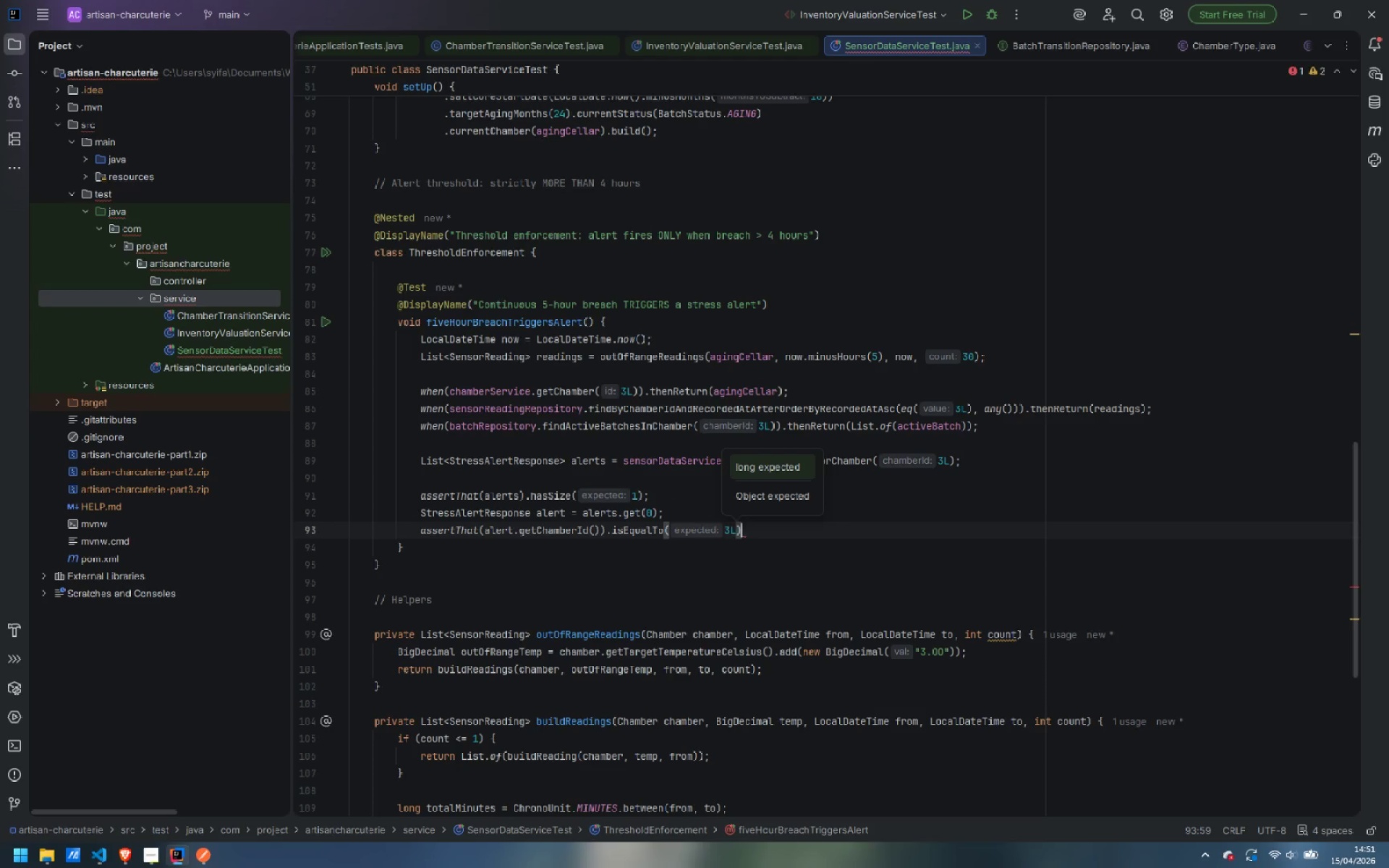 
key(Semicolon)
 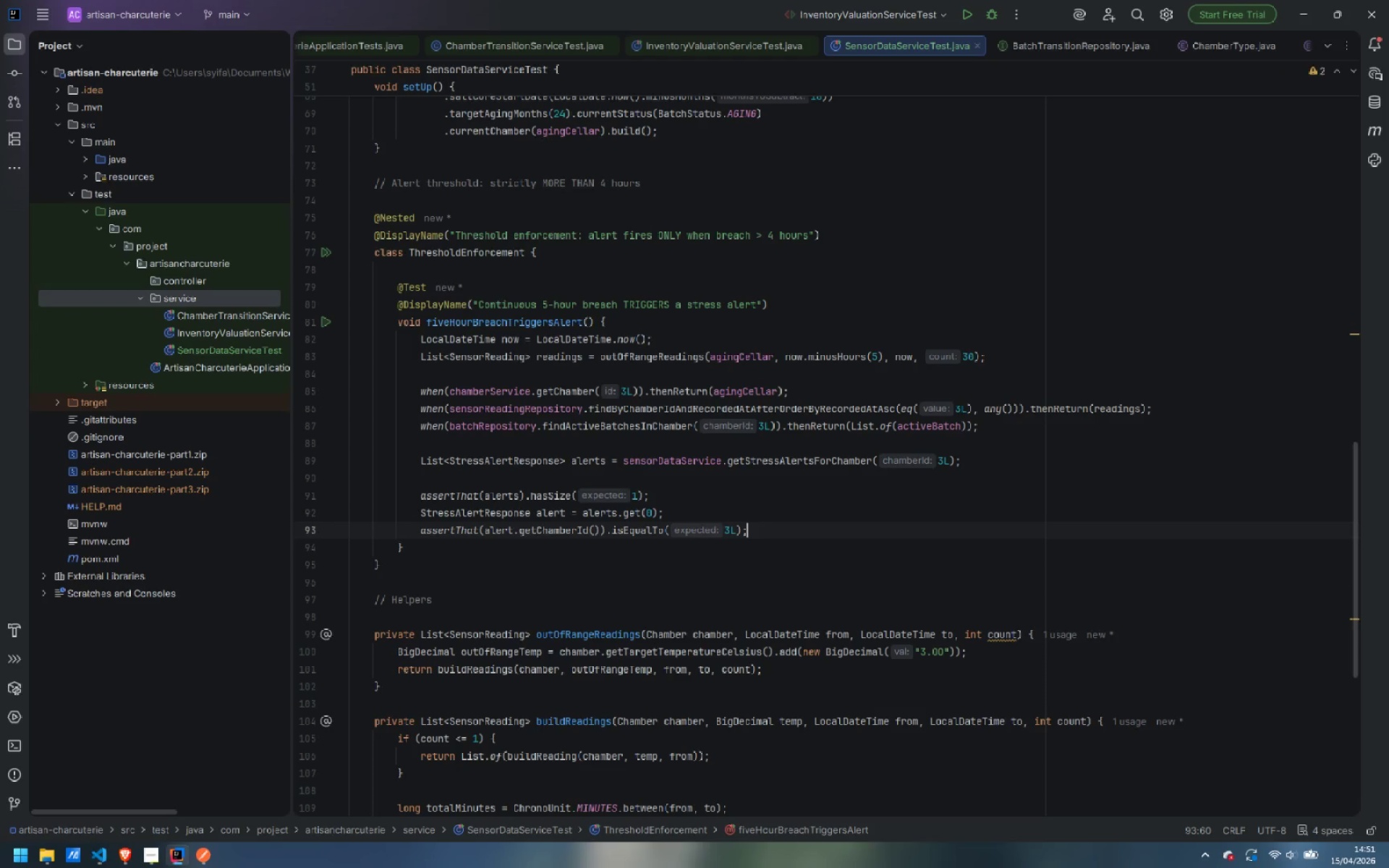 
key(Enter)
 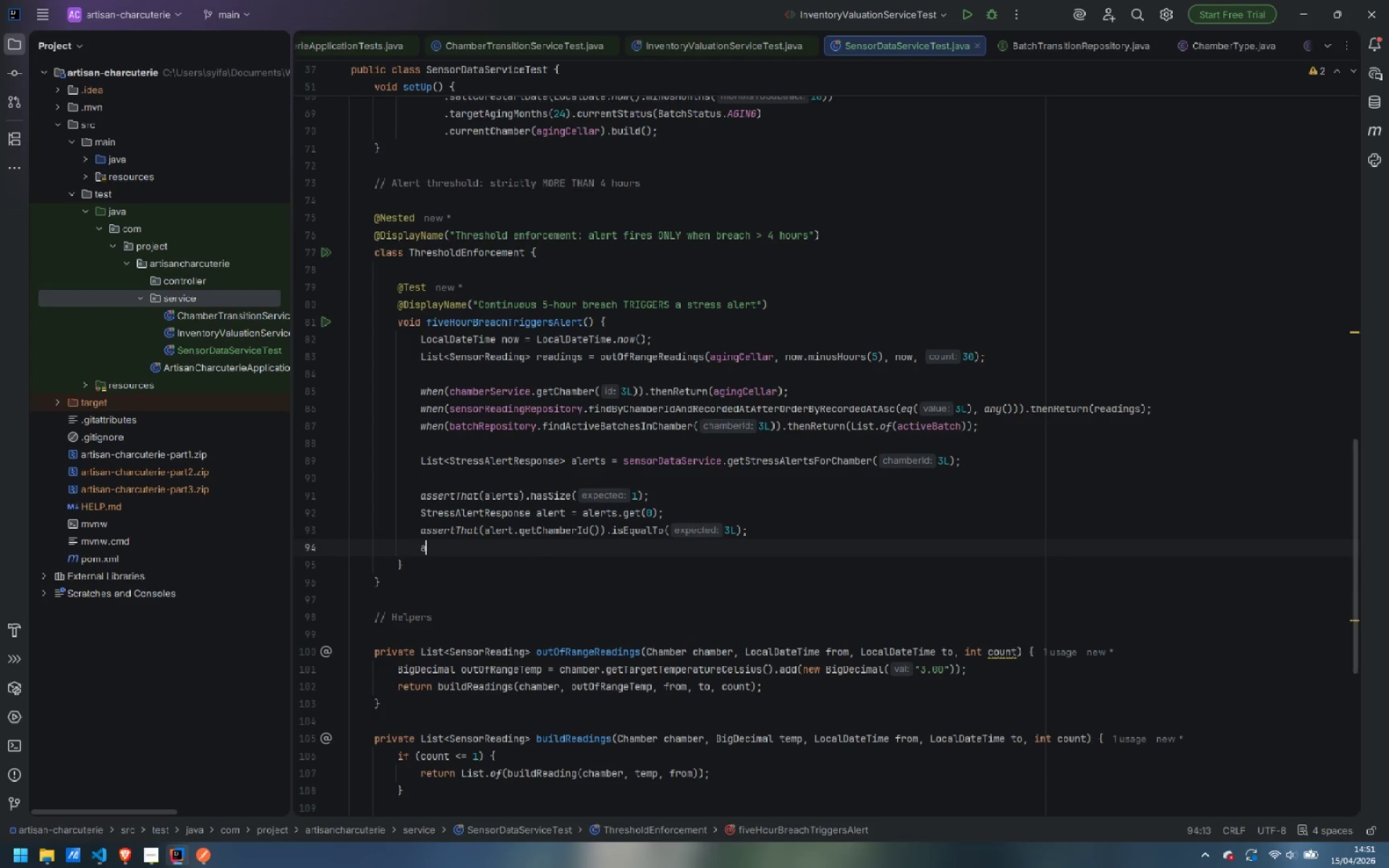 
type(assertTh)
 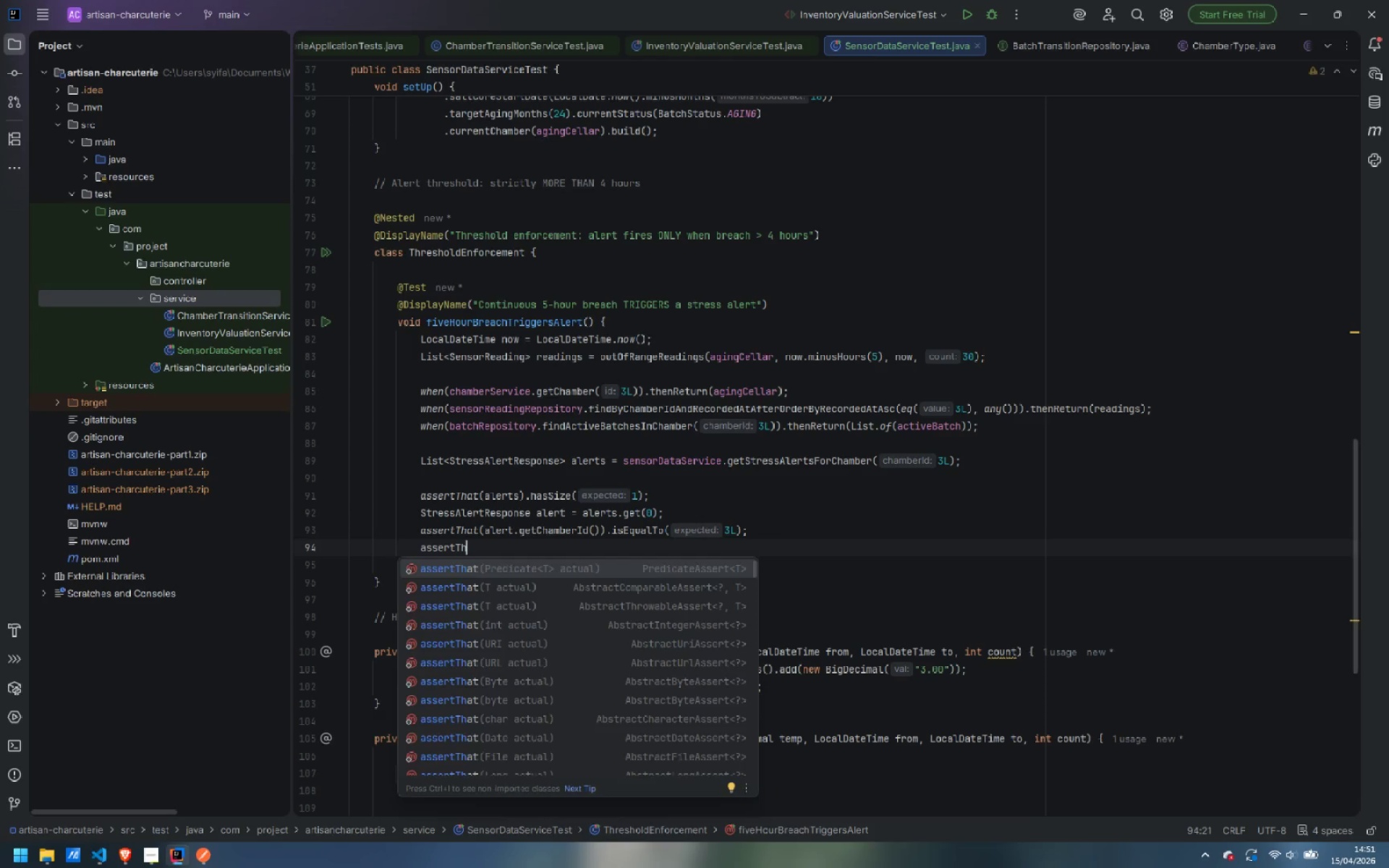 
key(Enter)
 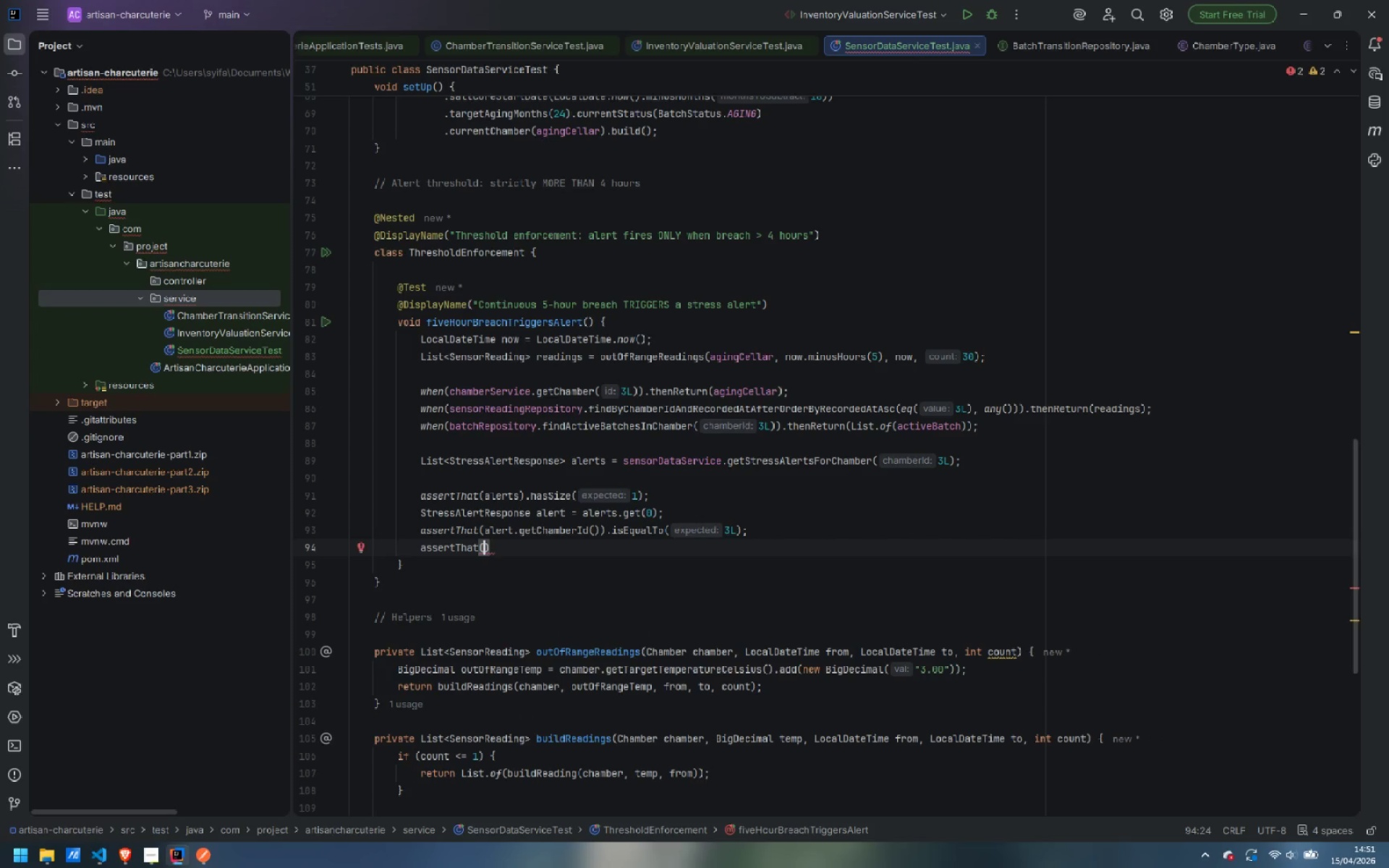 
type(aler)
 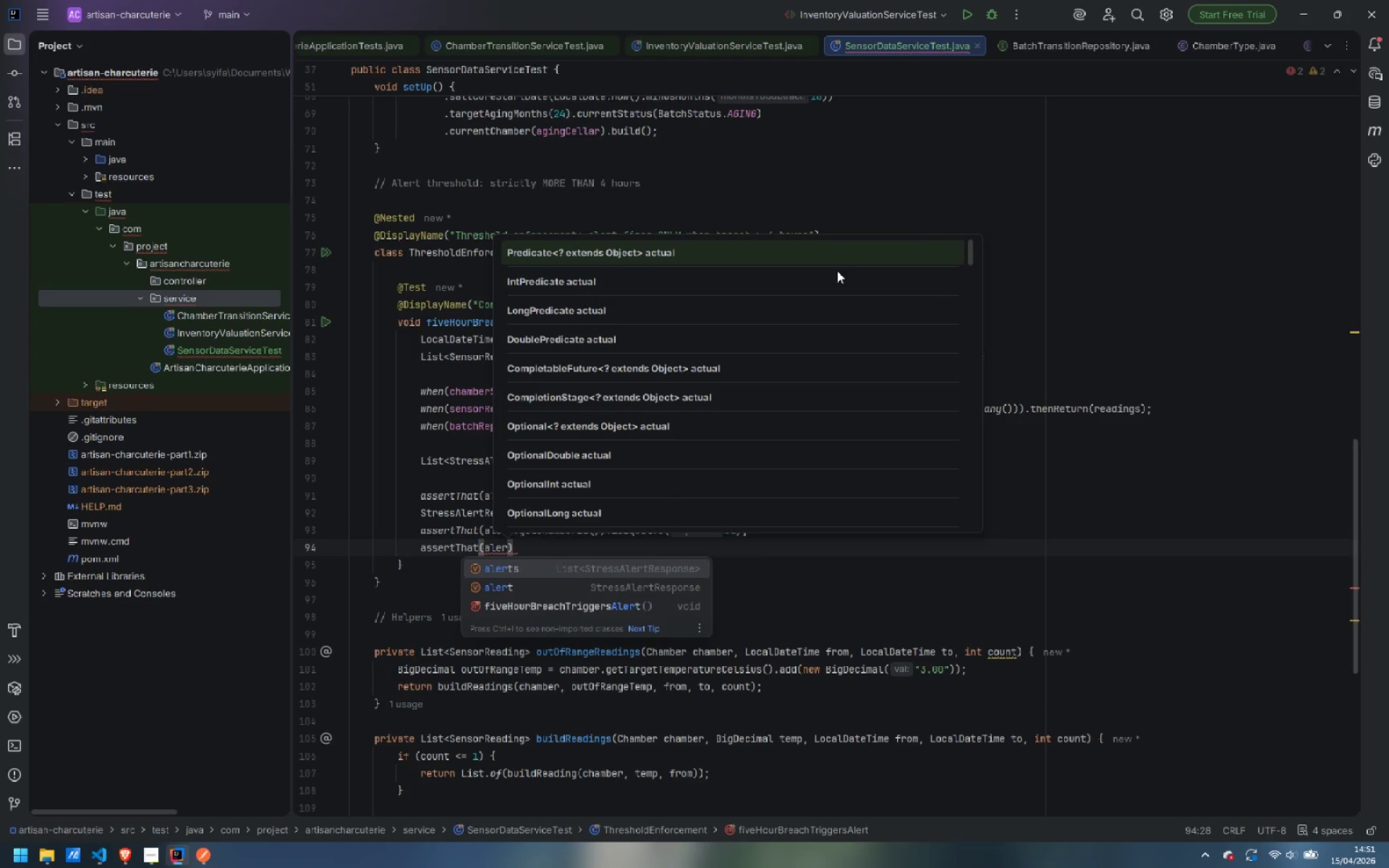 
key(ArrowDown)
 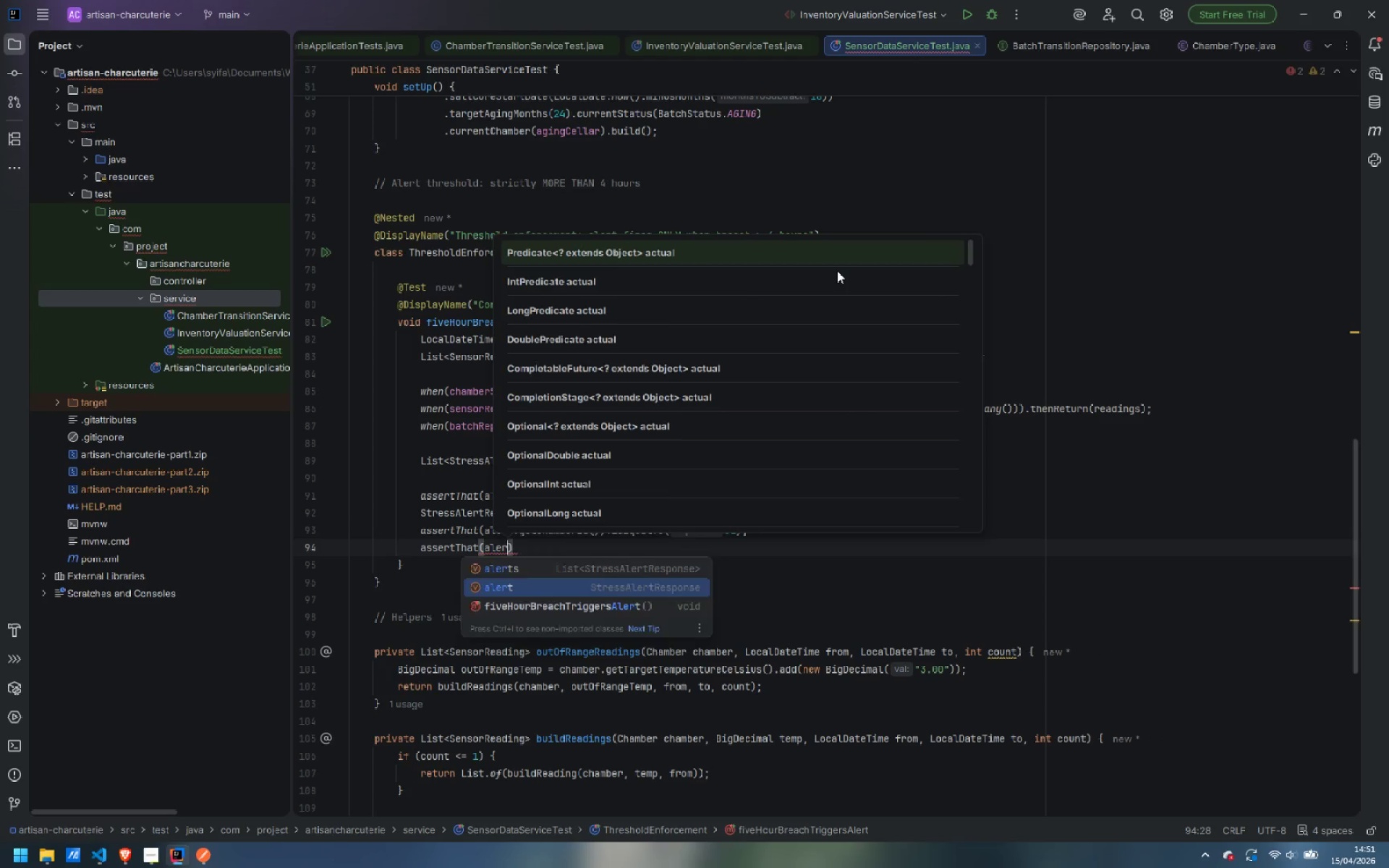 
key(Enter)
 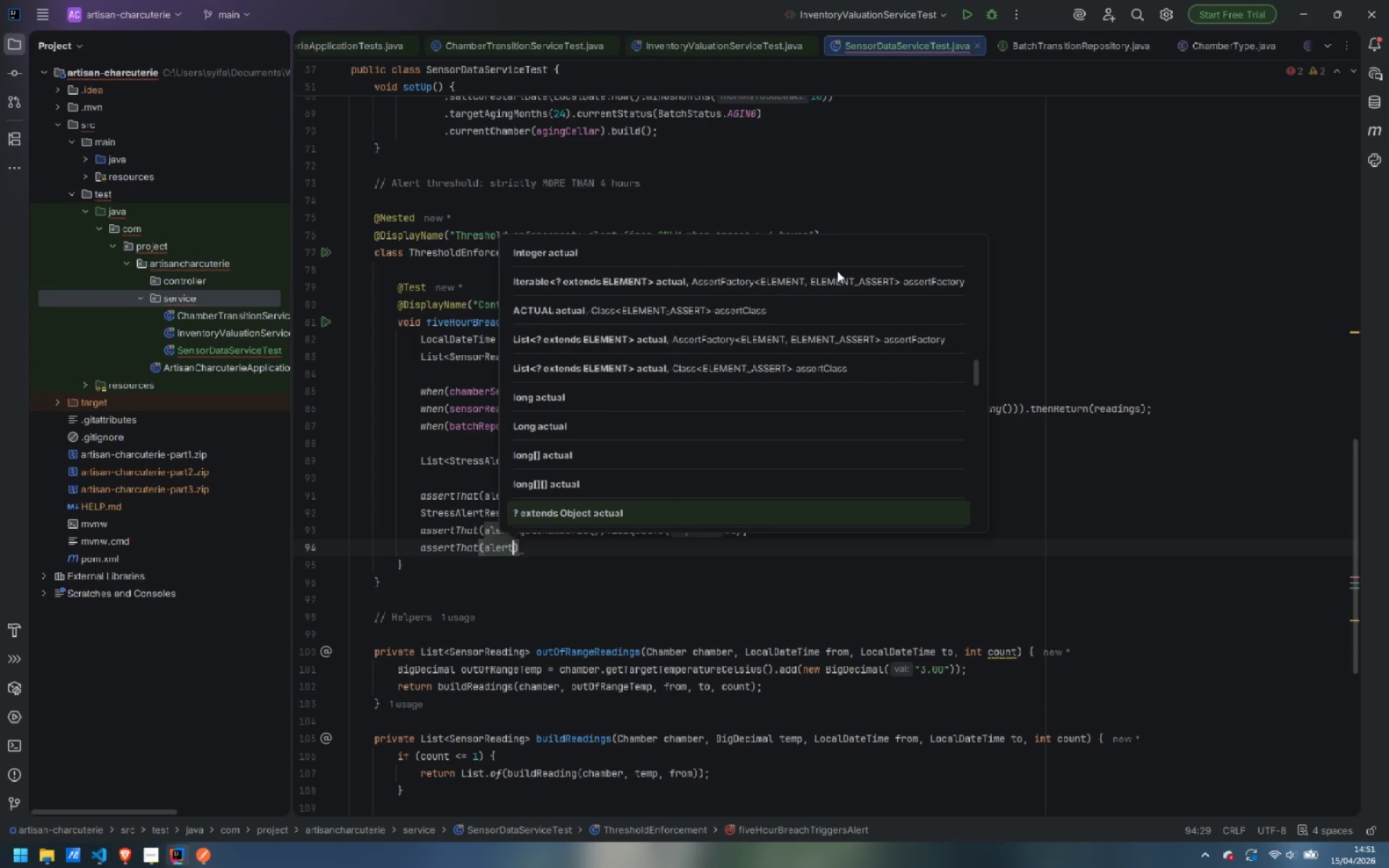 
type(.getBre)
 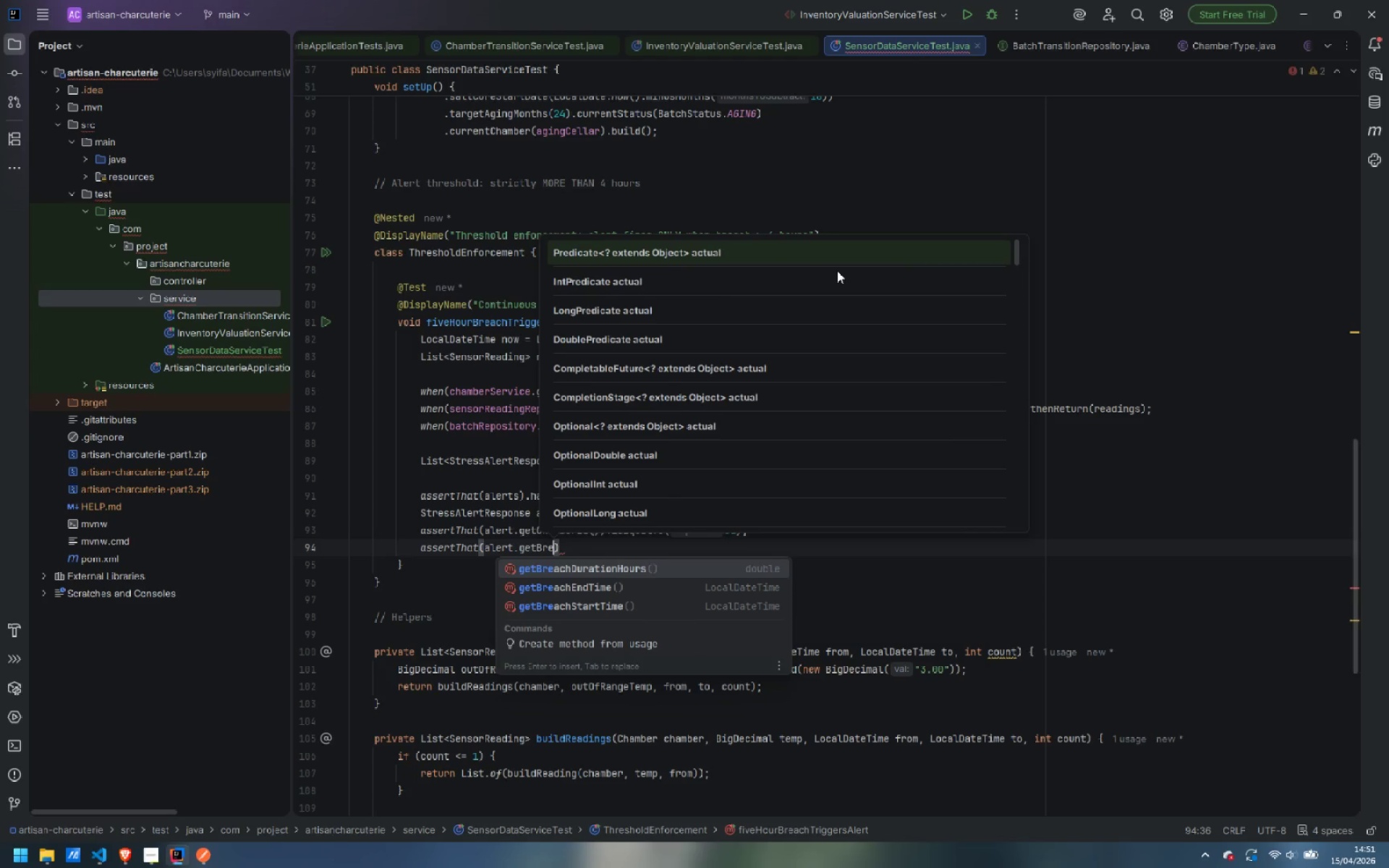 
key(Enter)
 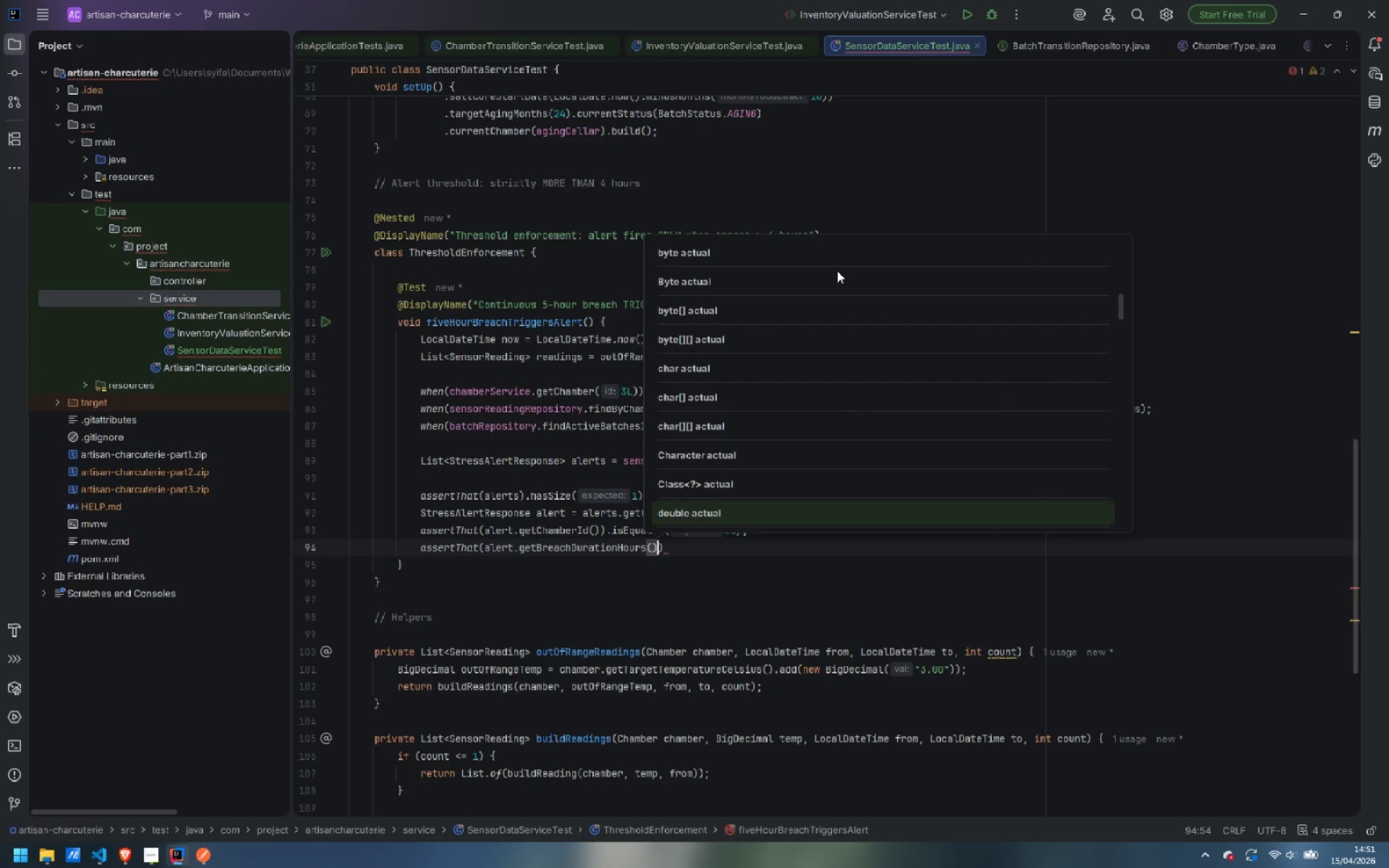 
key(ArrowRight)
 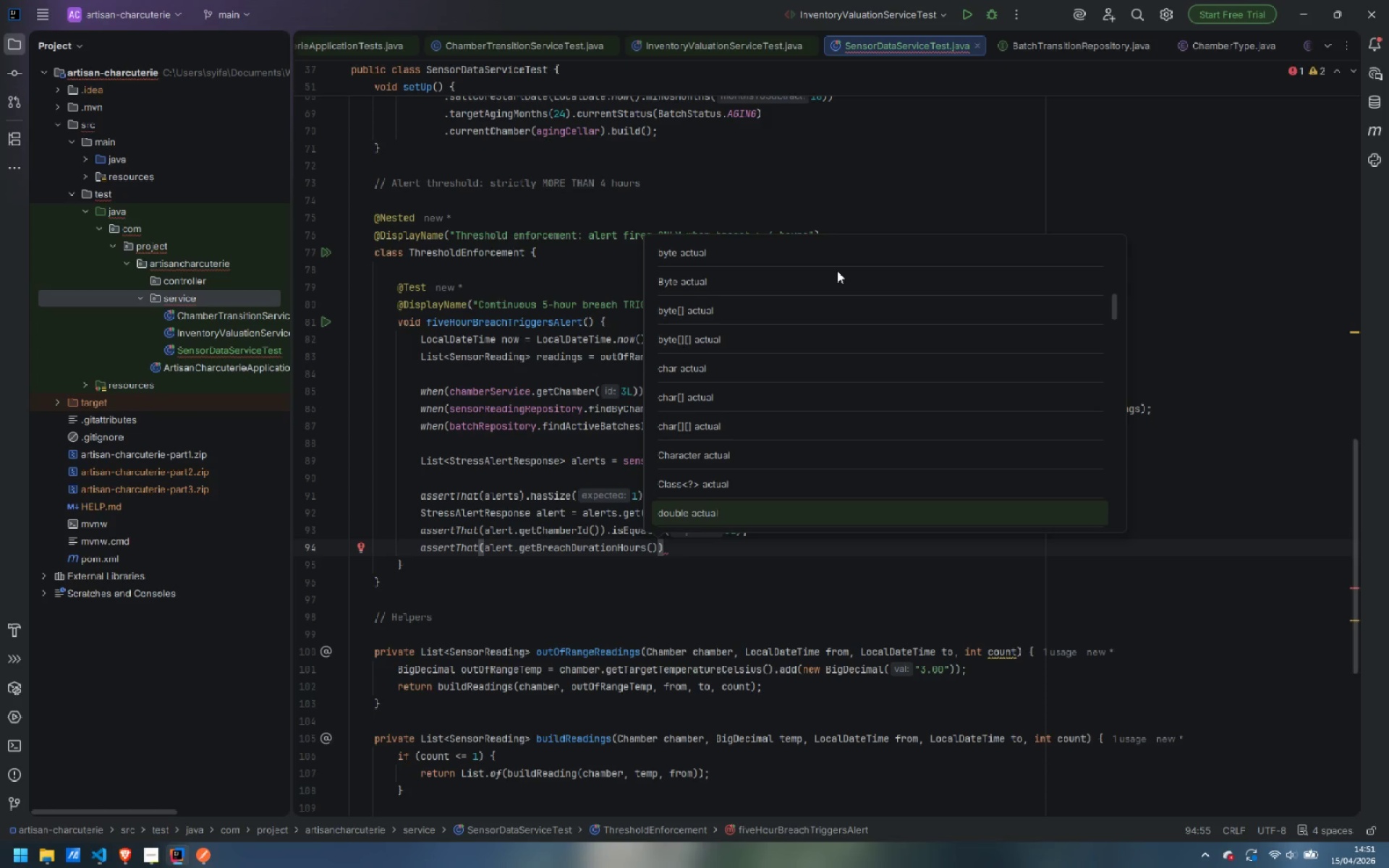 
type(.isGrea)
 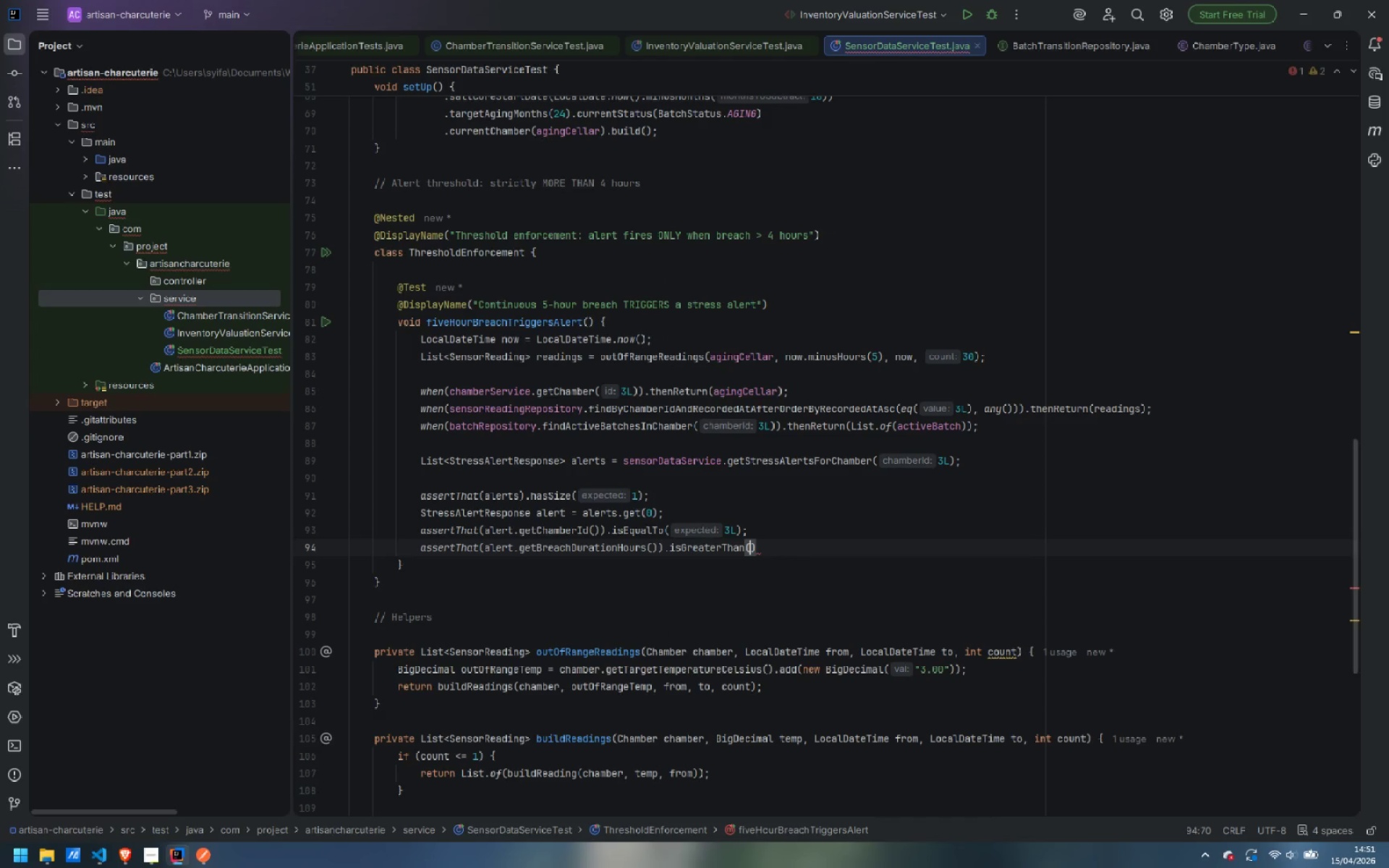 
 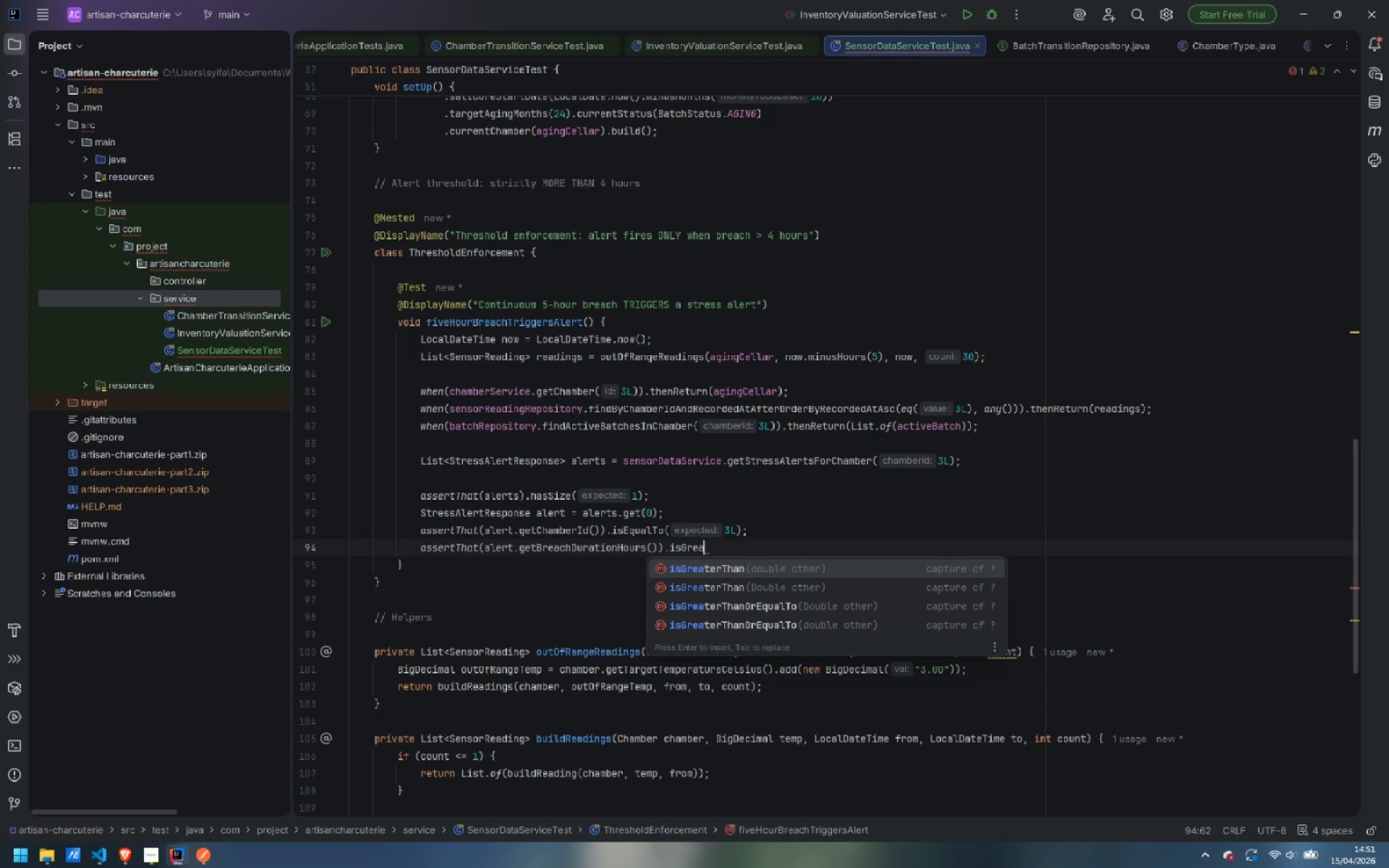 
key(Enter)
 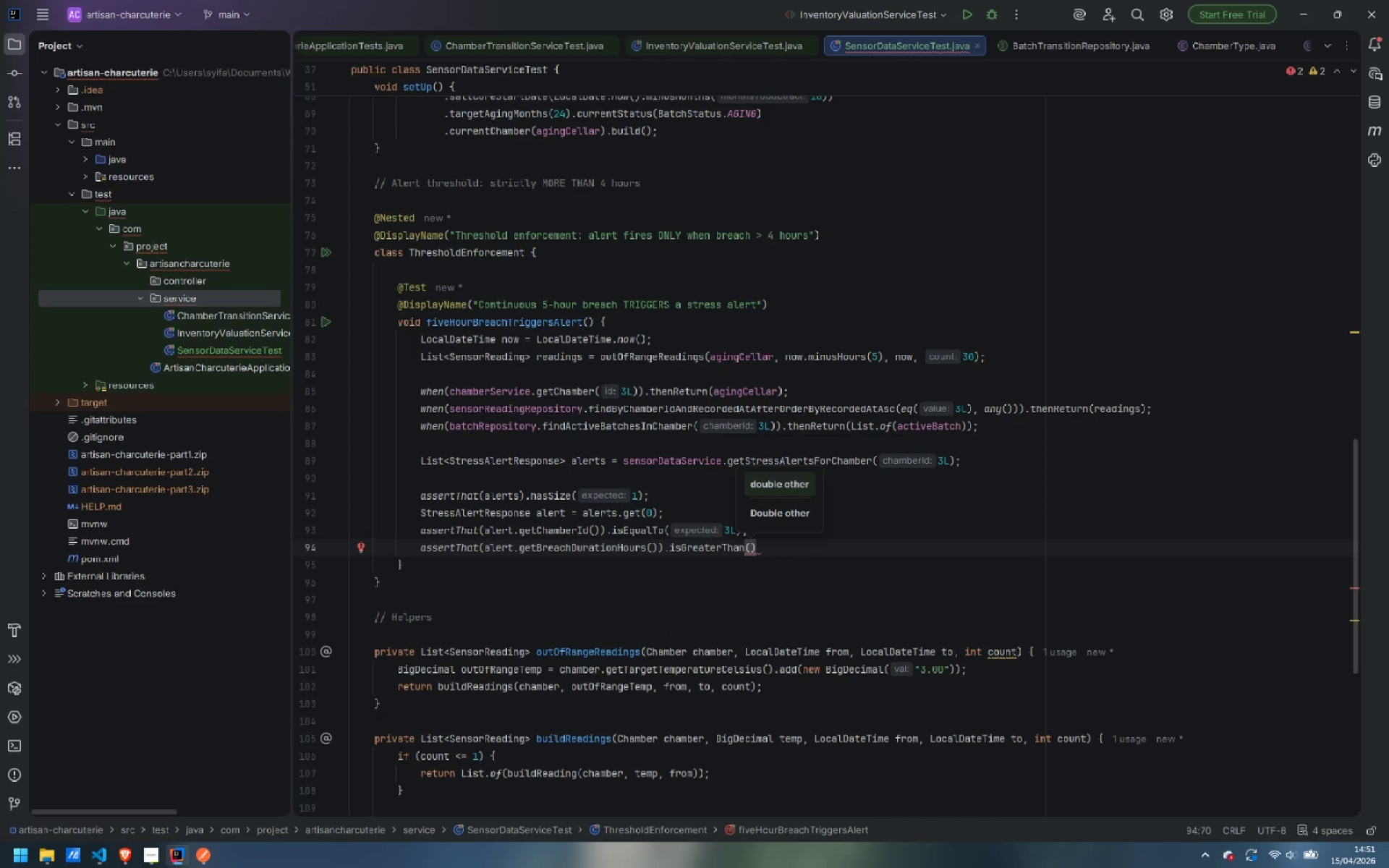 
key(4)
 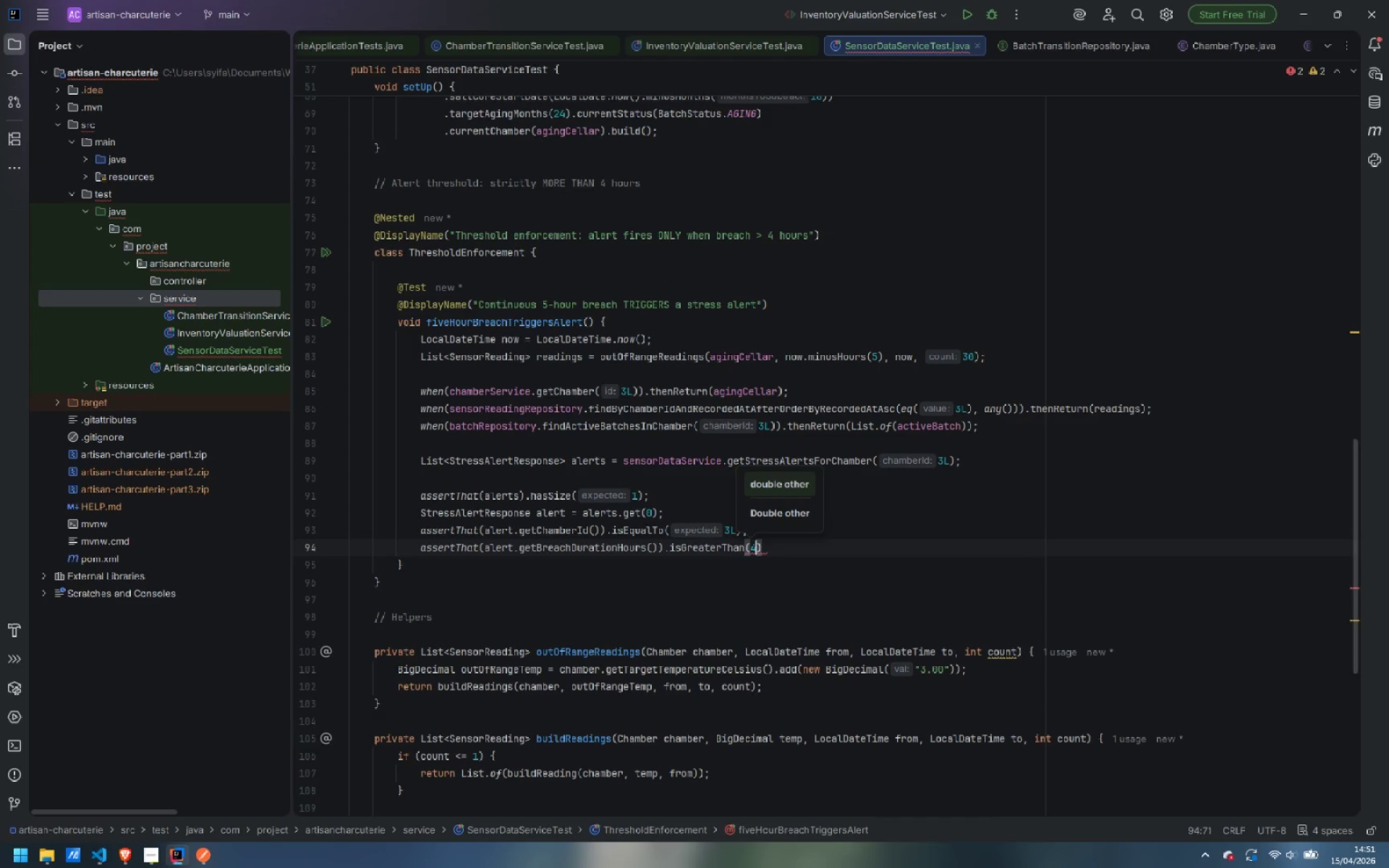 
key(Period)
 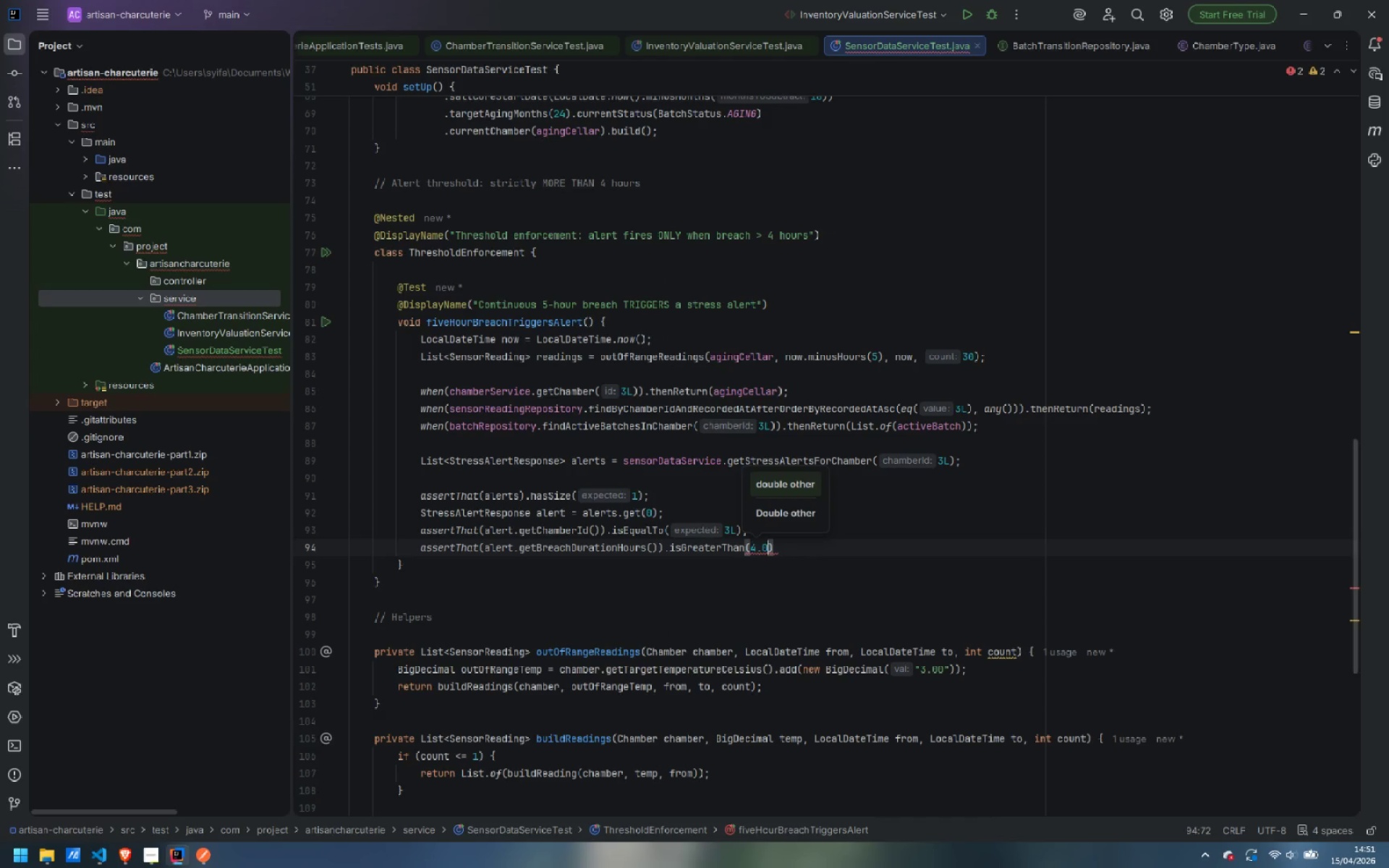 
key(0)
 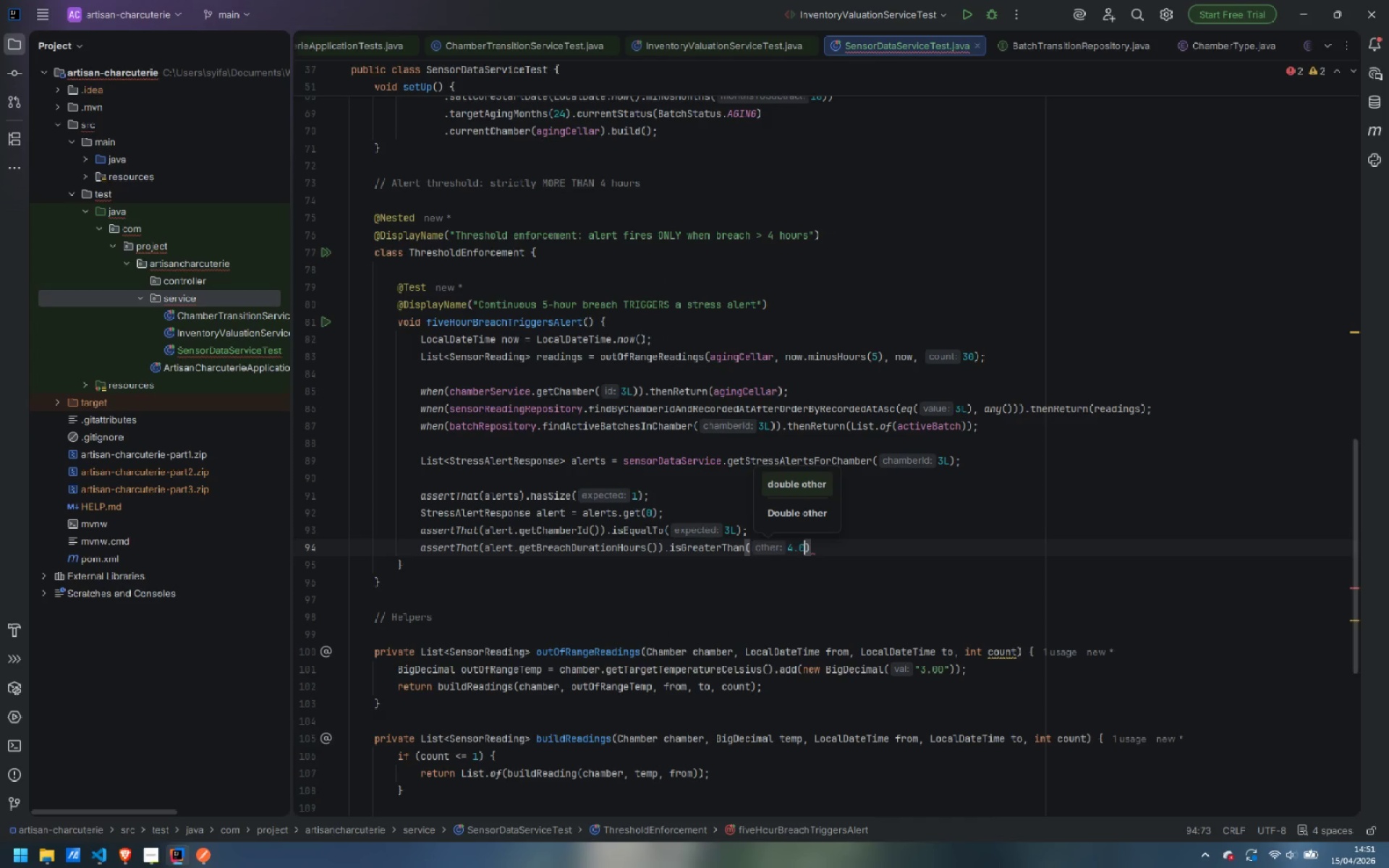 
key(ArrowRight)
 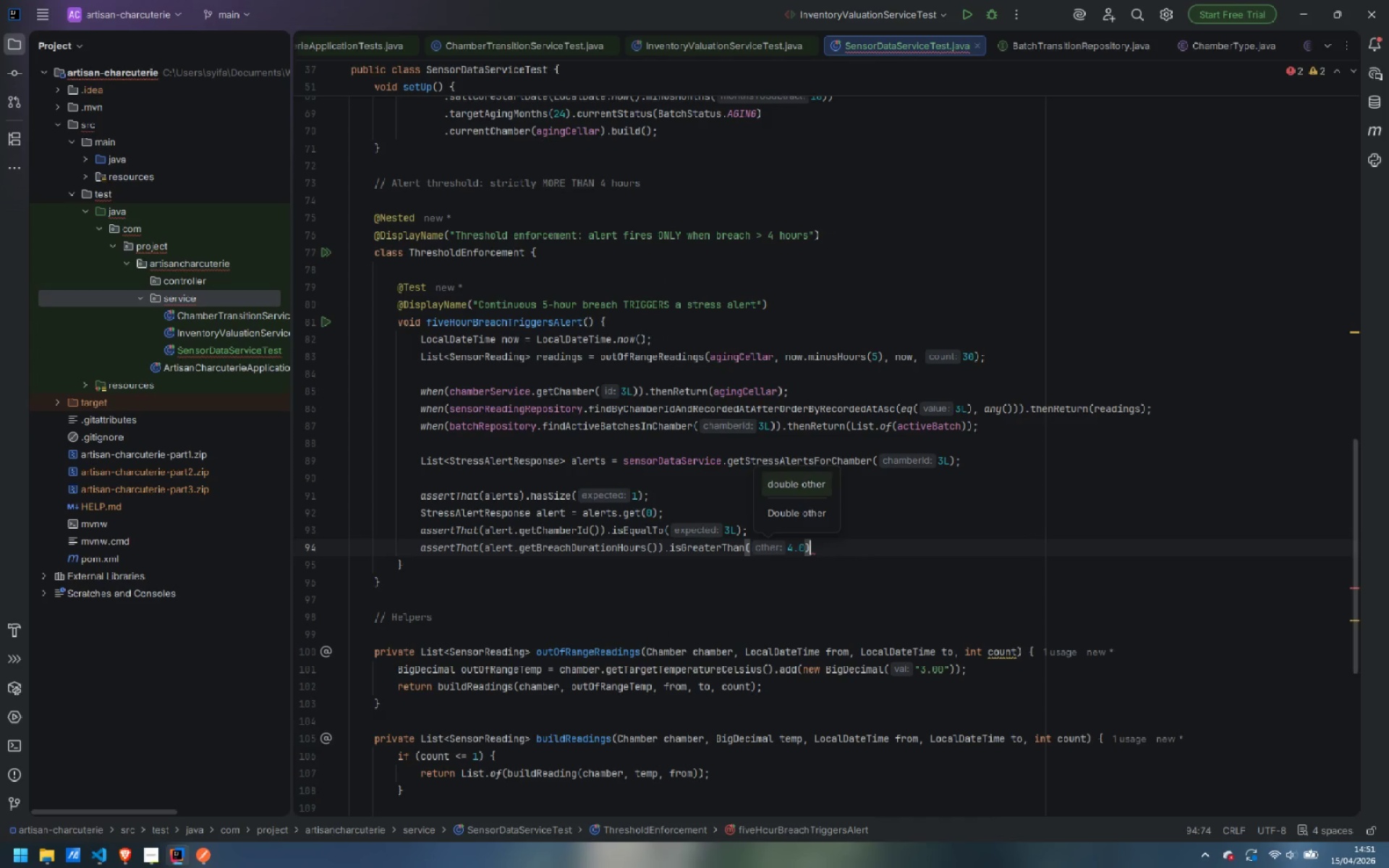 
key(Semicolon)
 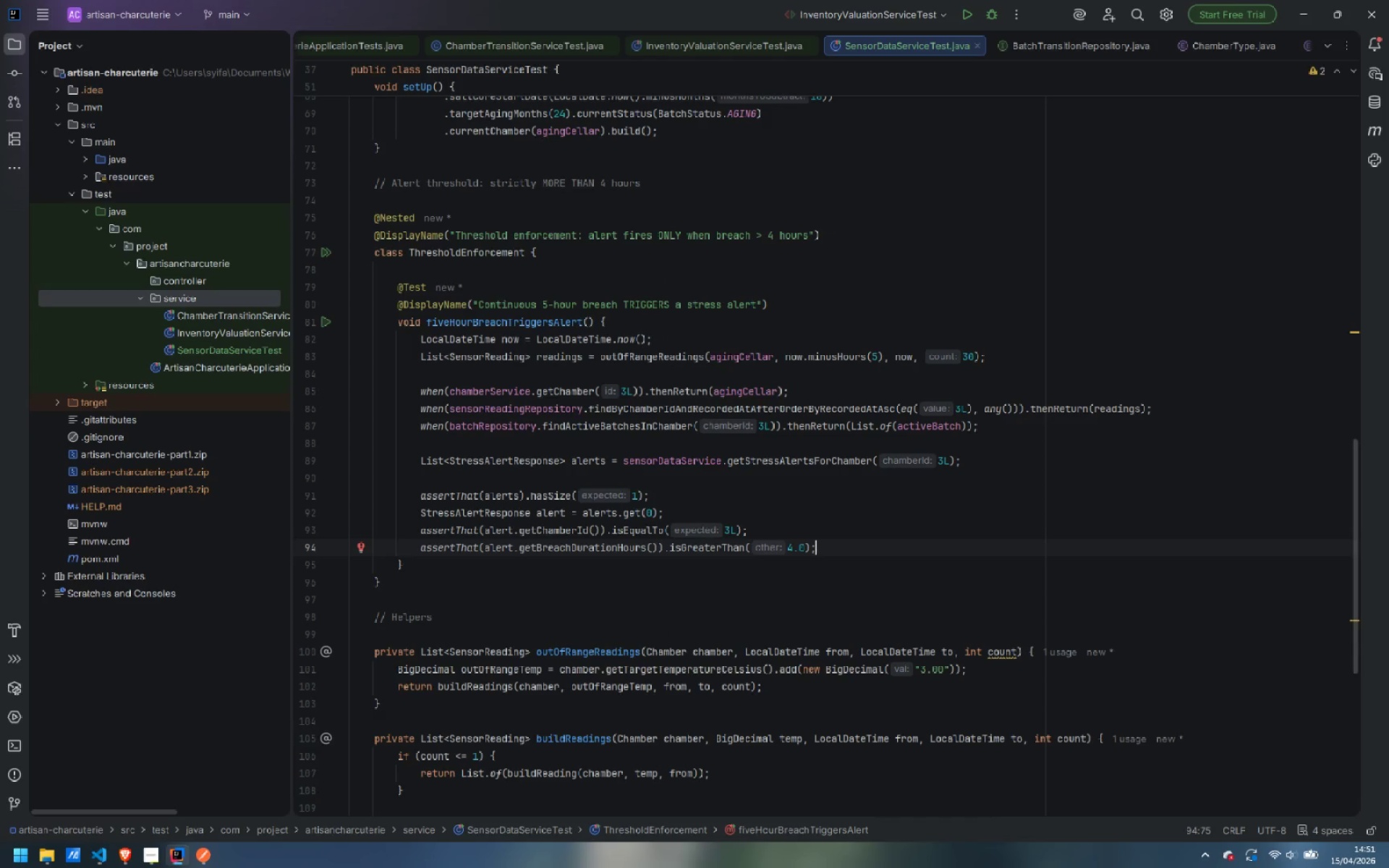 
key(ArrowDown)
 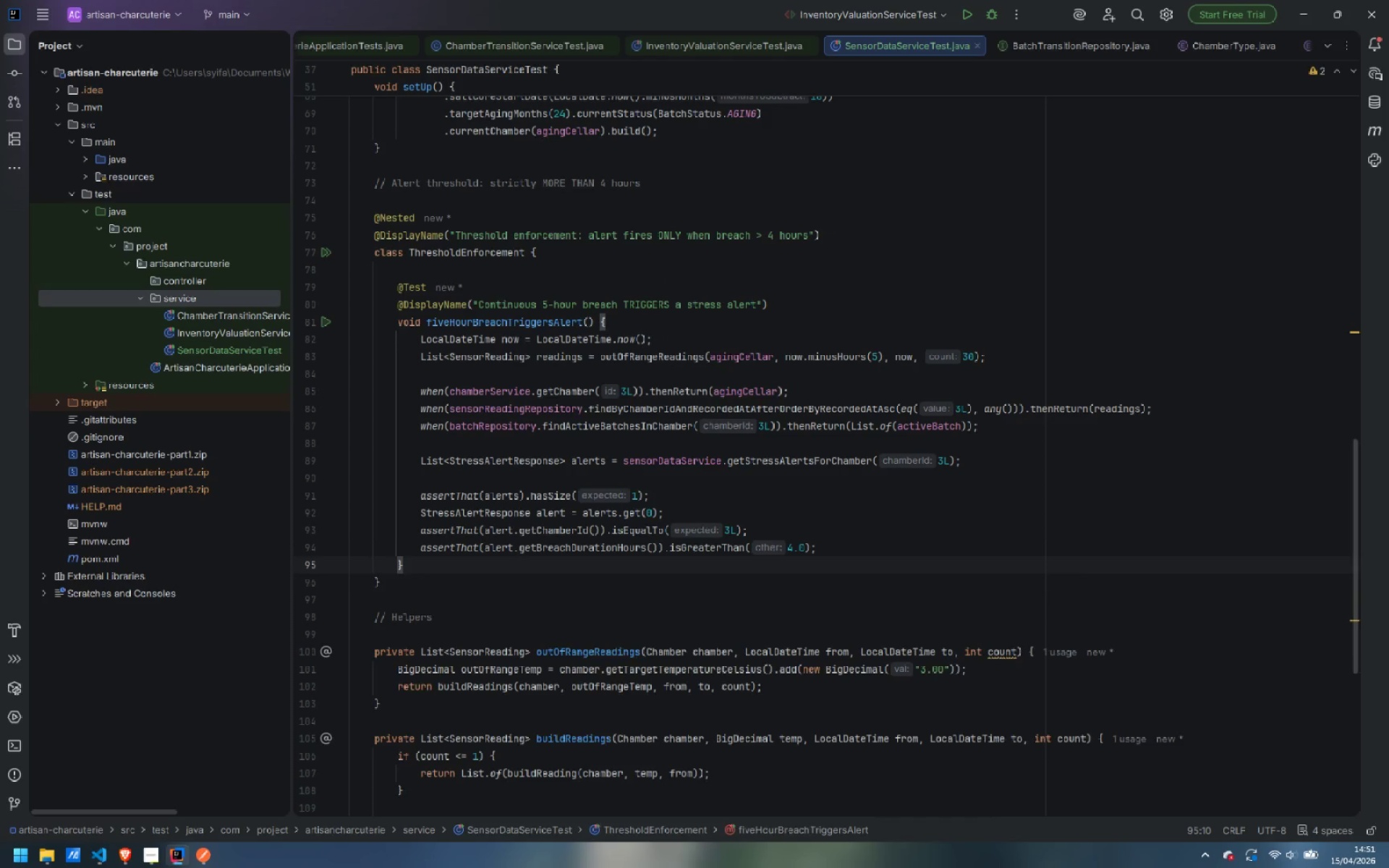 
key(Enter)
 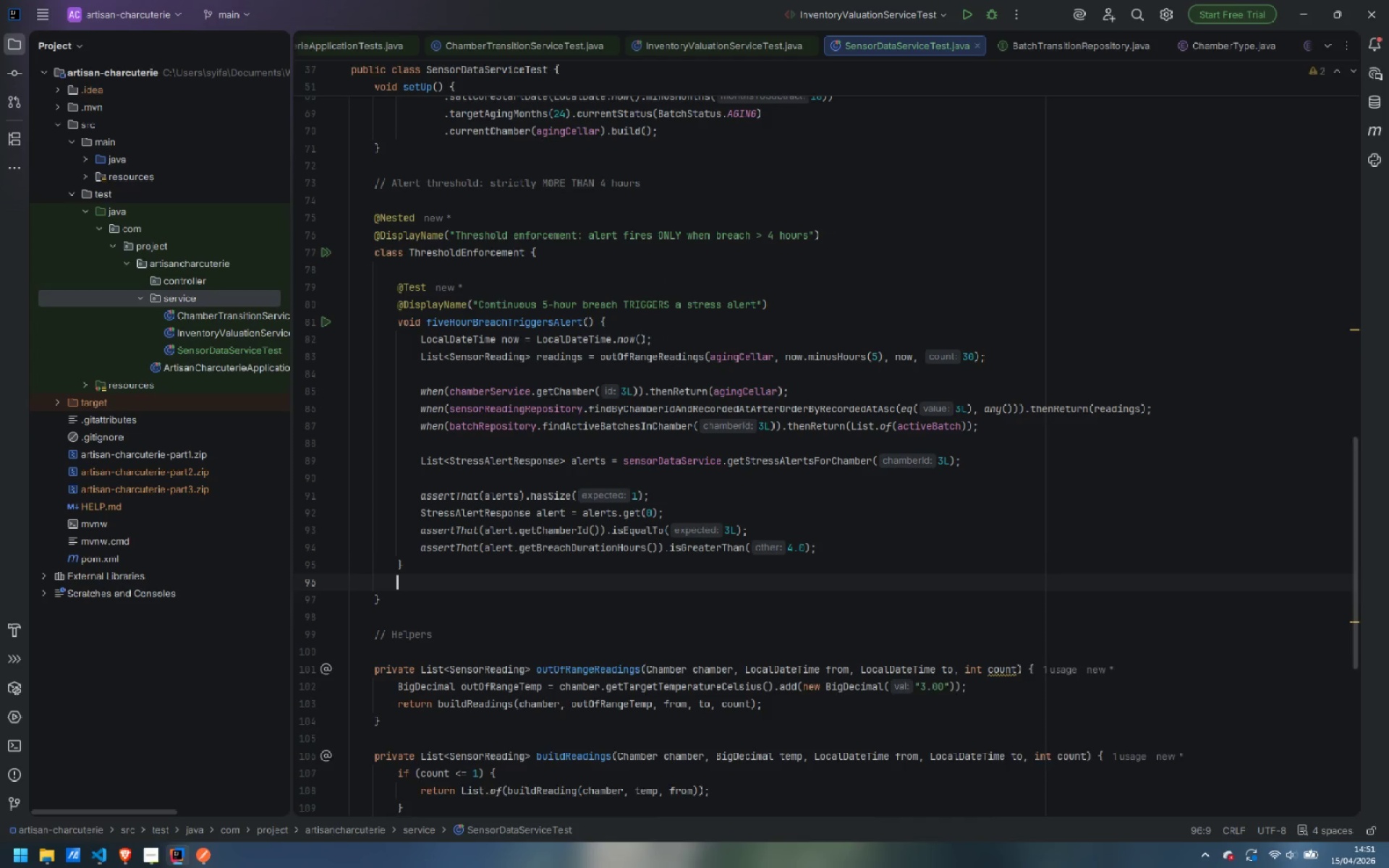 
key(Enter)
 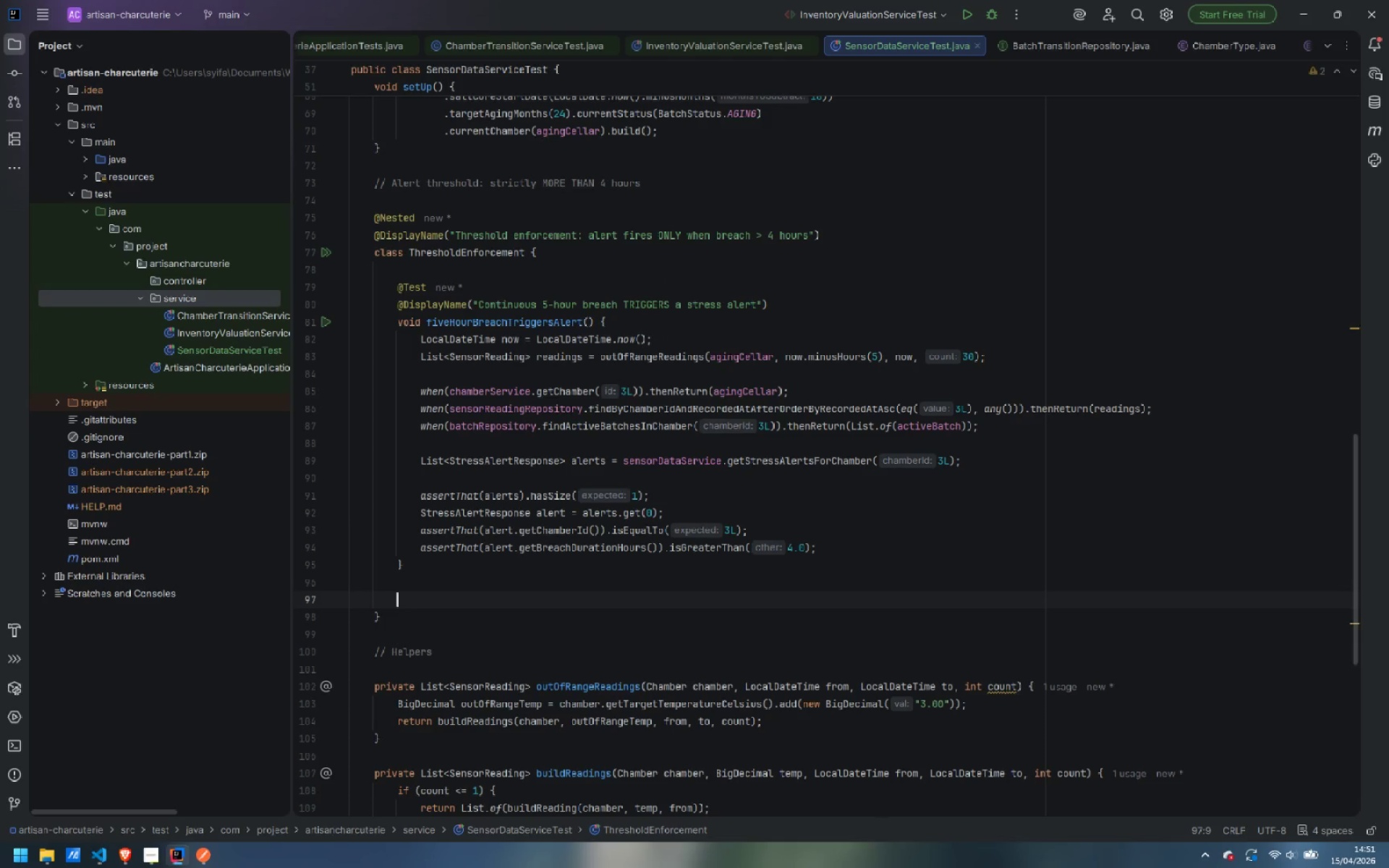 
key(Shift+2)
 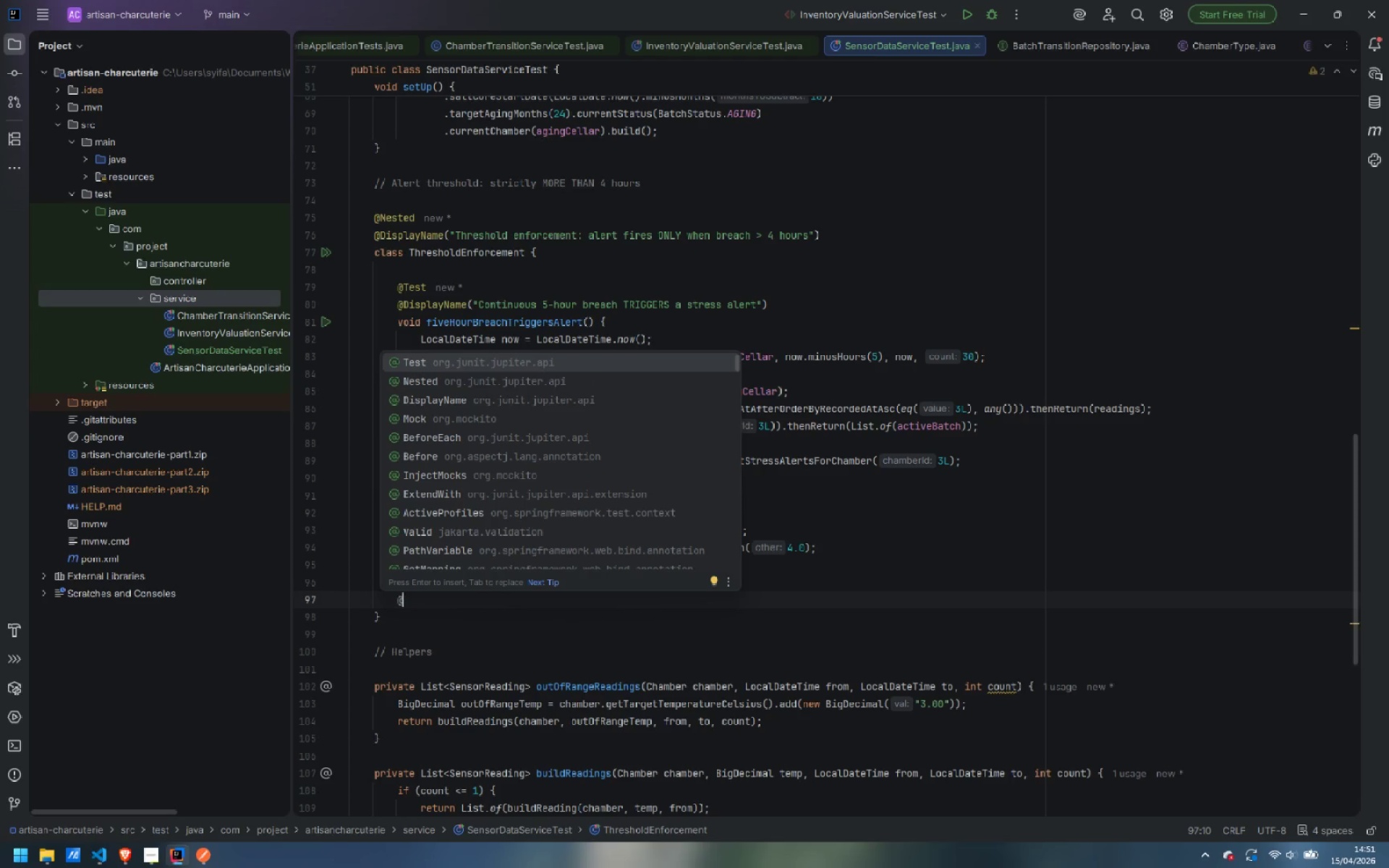 
wait(9.44)
 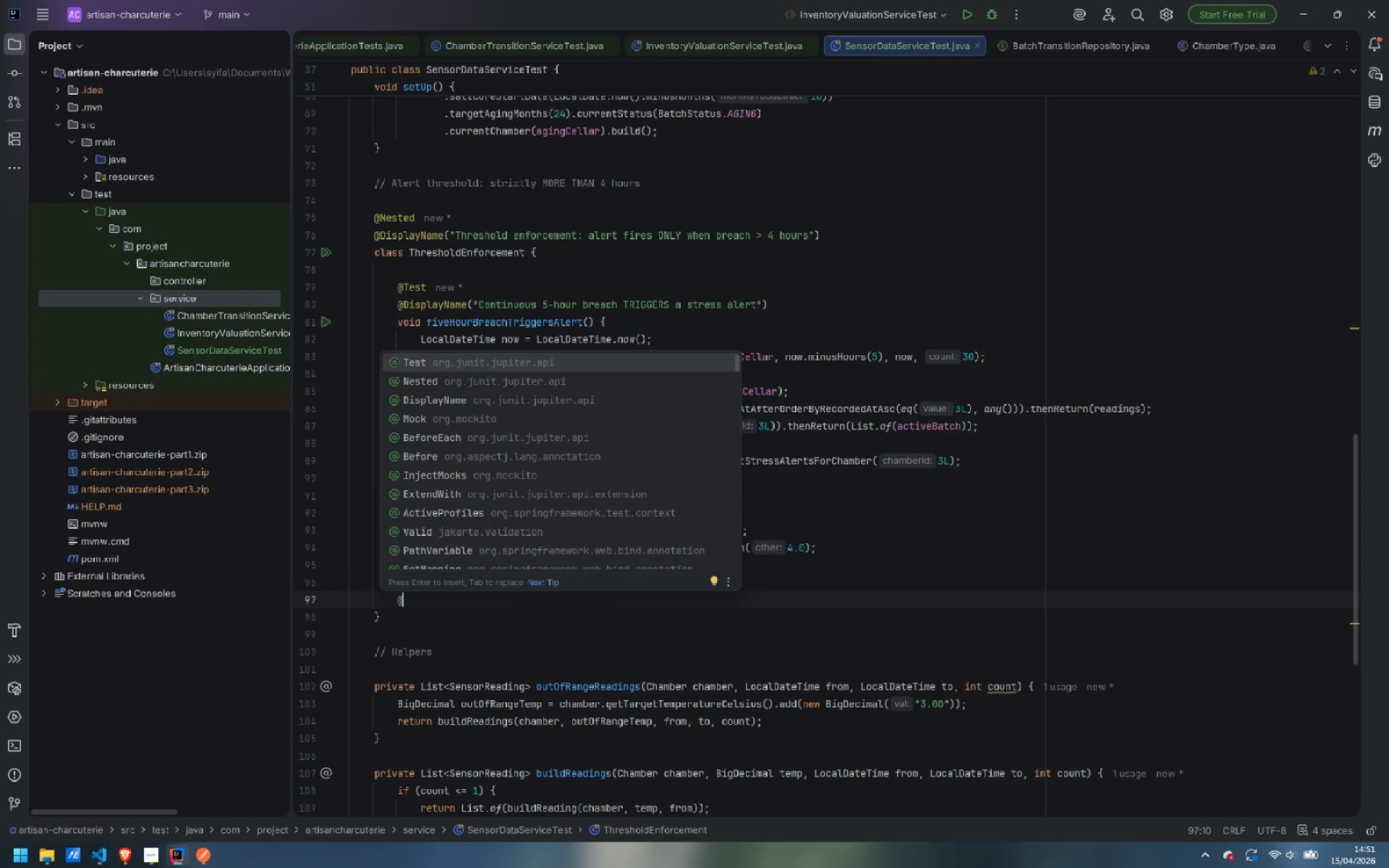 
type(Test)
 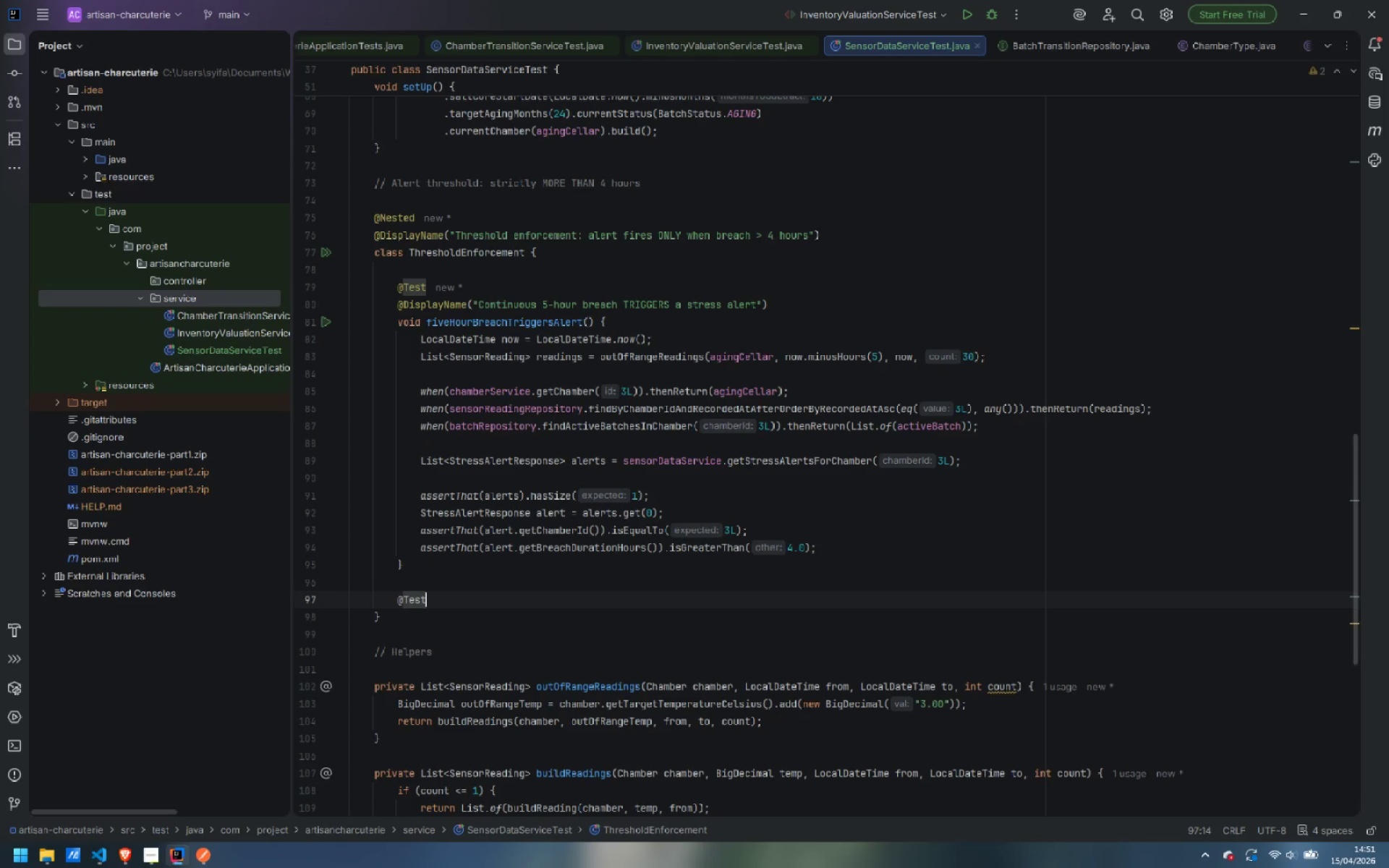 
key(Enter)
 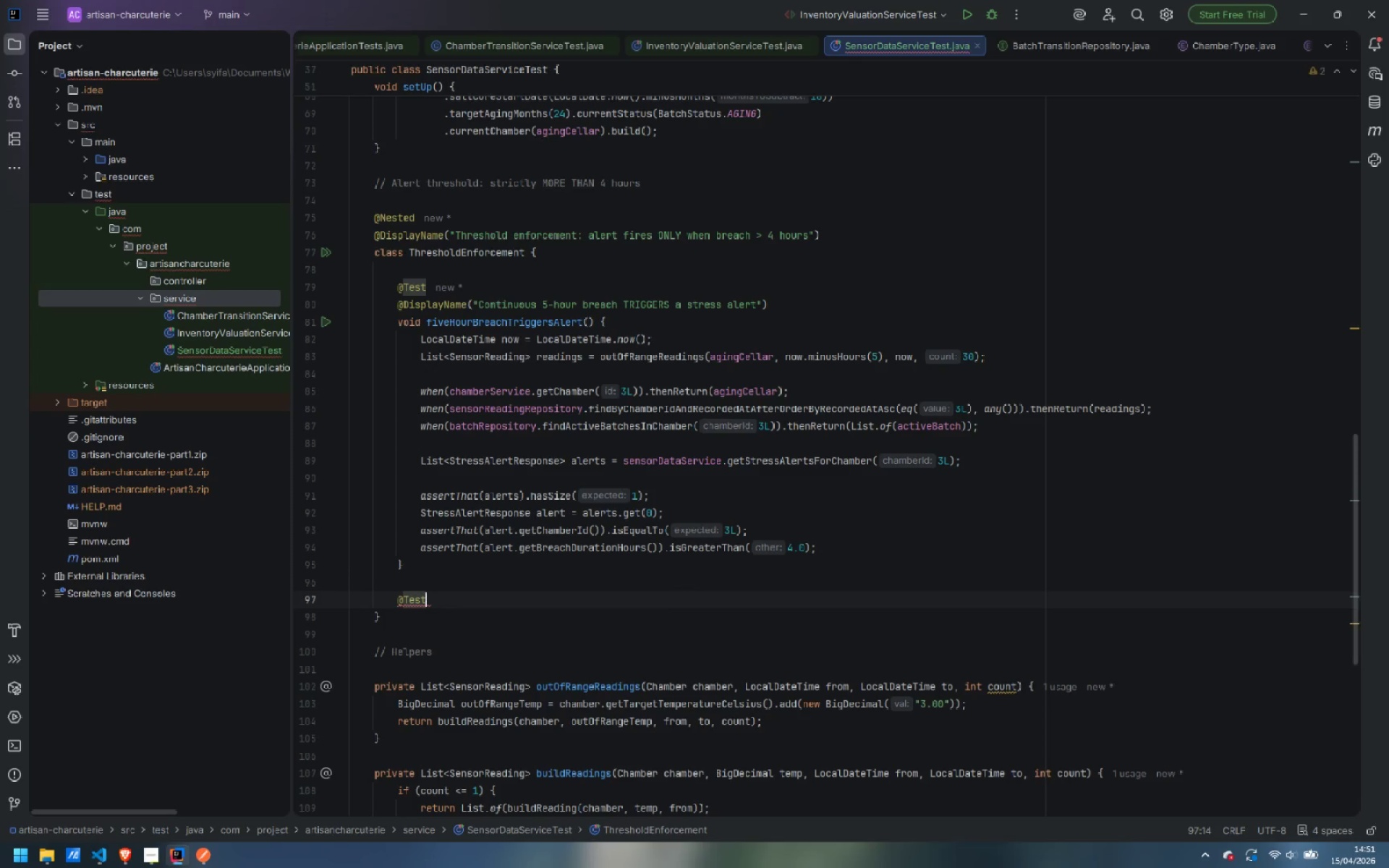 
key(Enter)
 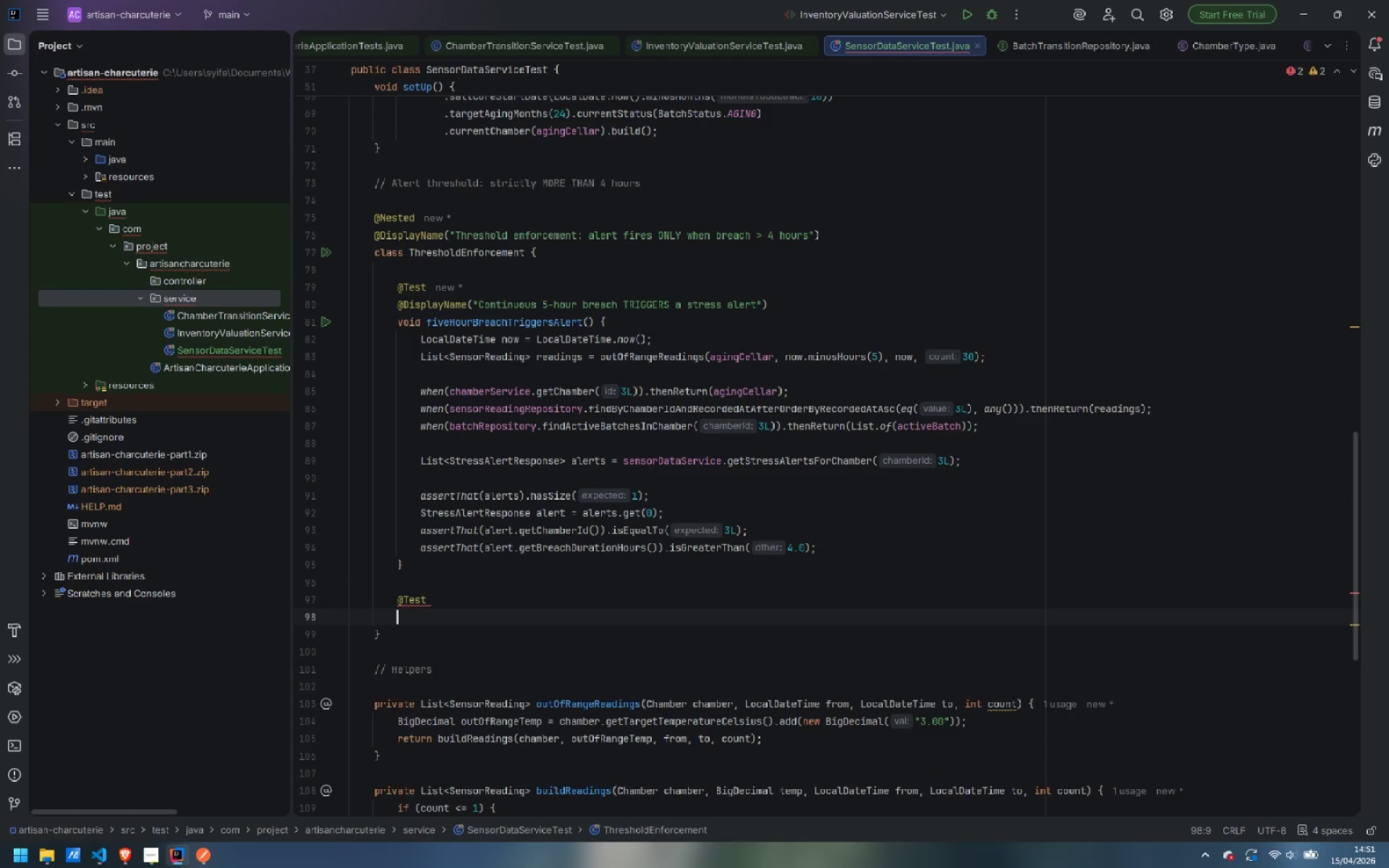 
type(@N)
key(Backspace)
type(Displa)
 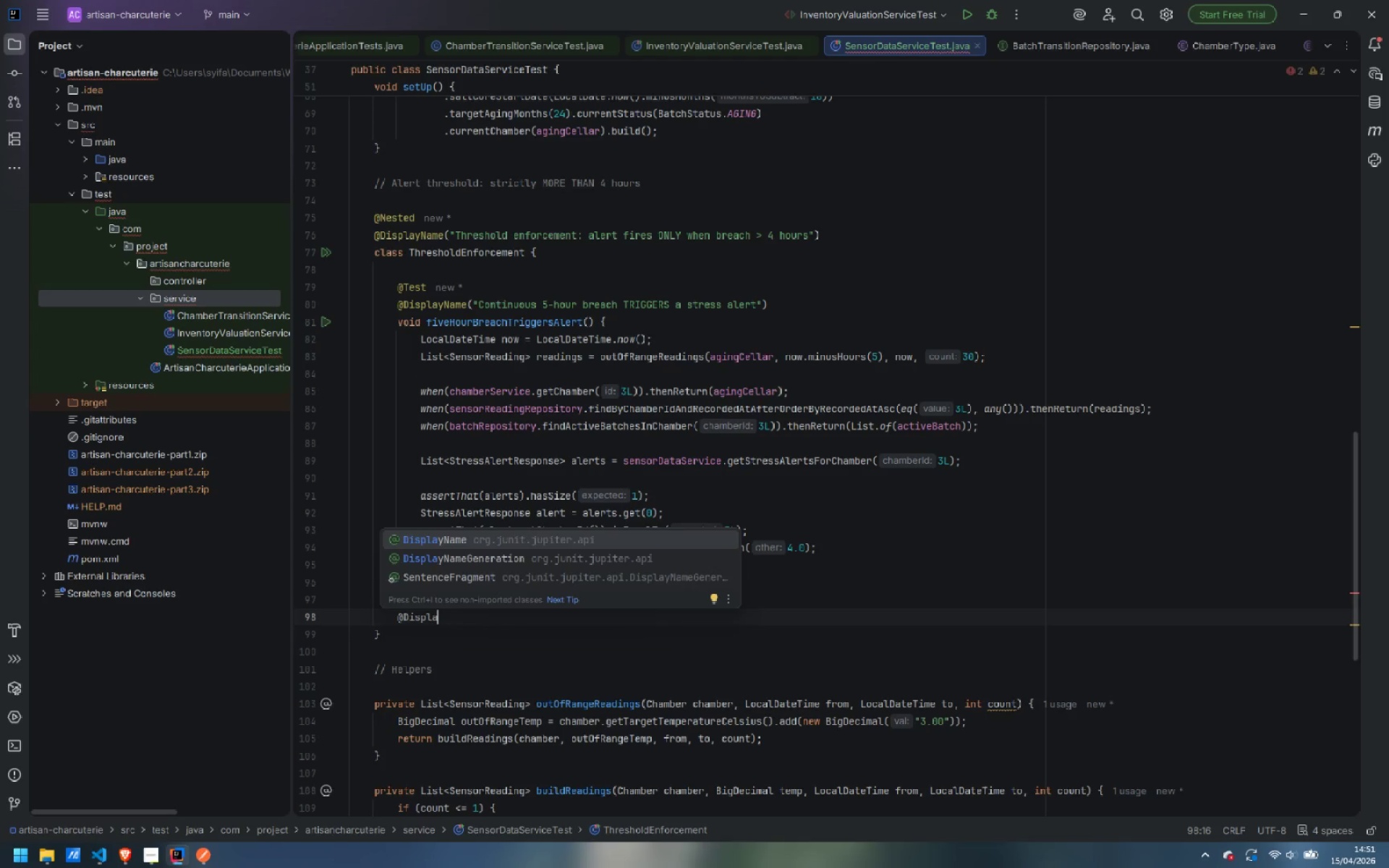 
key(Enter)
 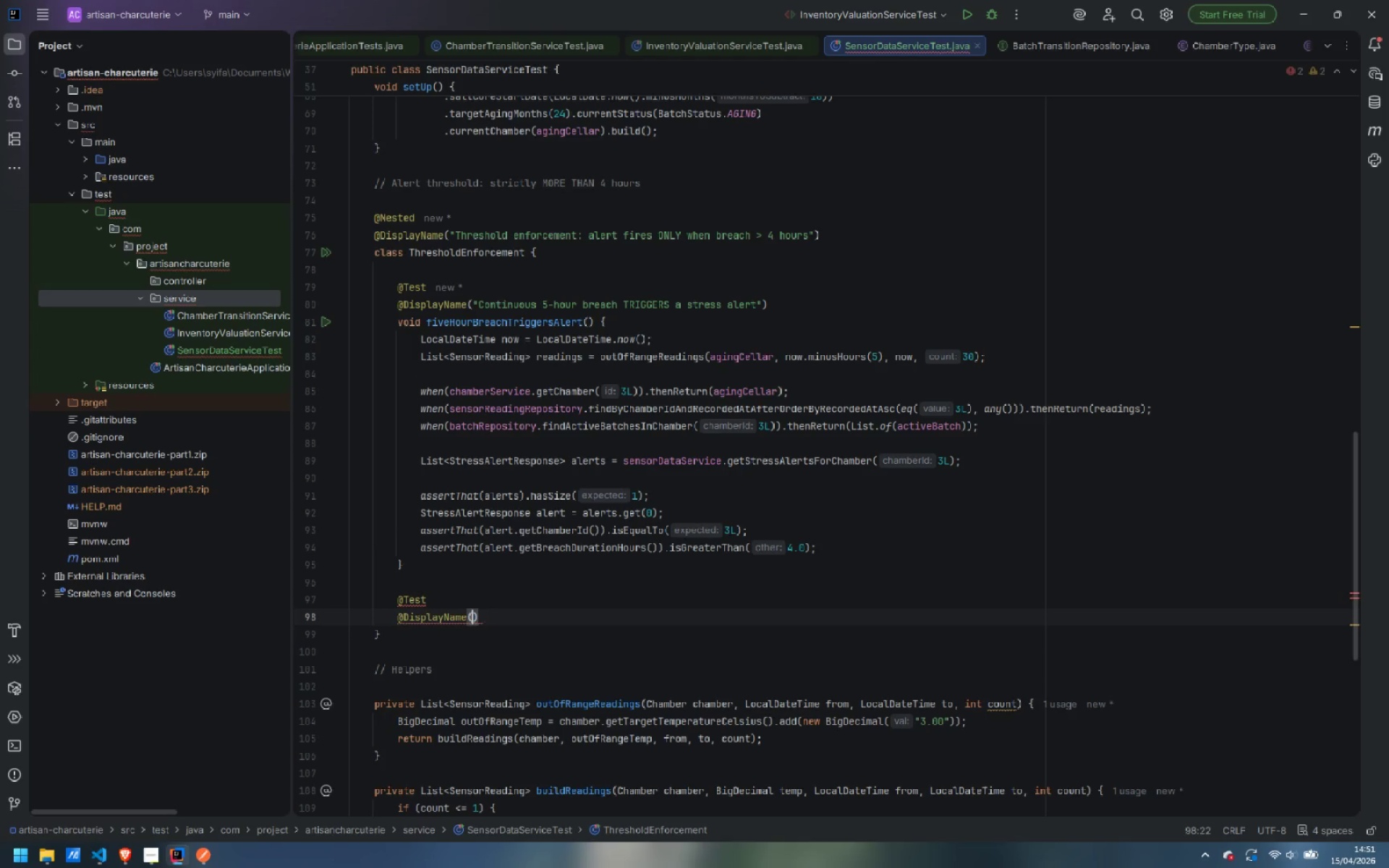 
type("3-hour breach does n)
key(Backspace)
type(NOT trigger a stress alert)
 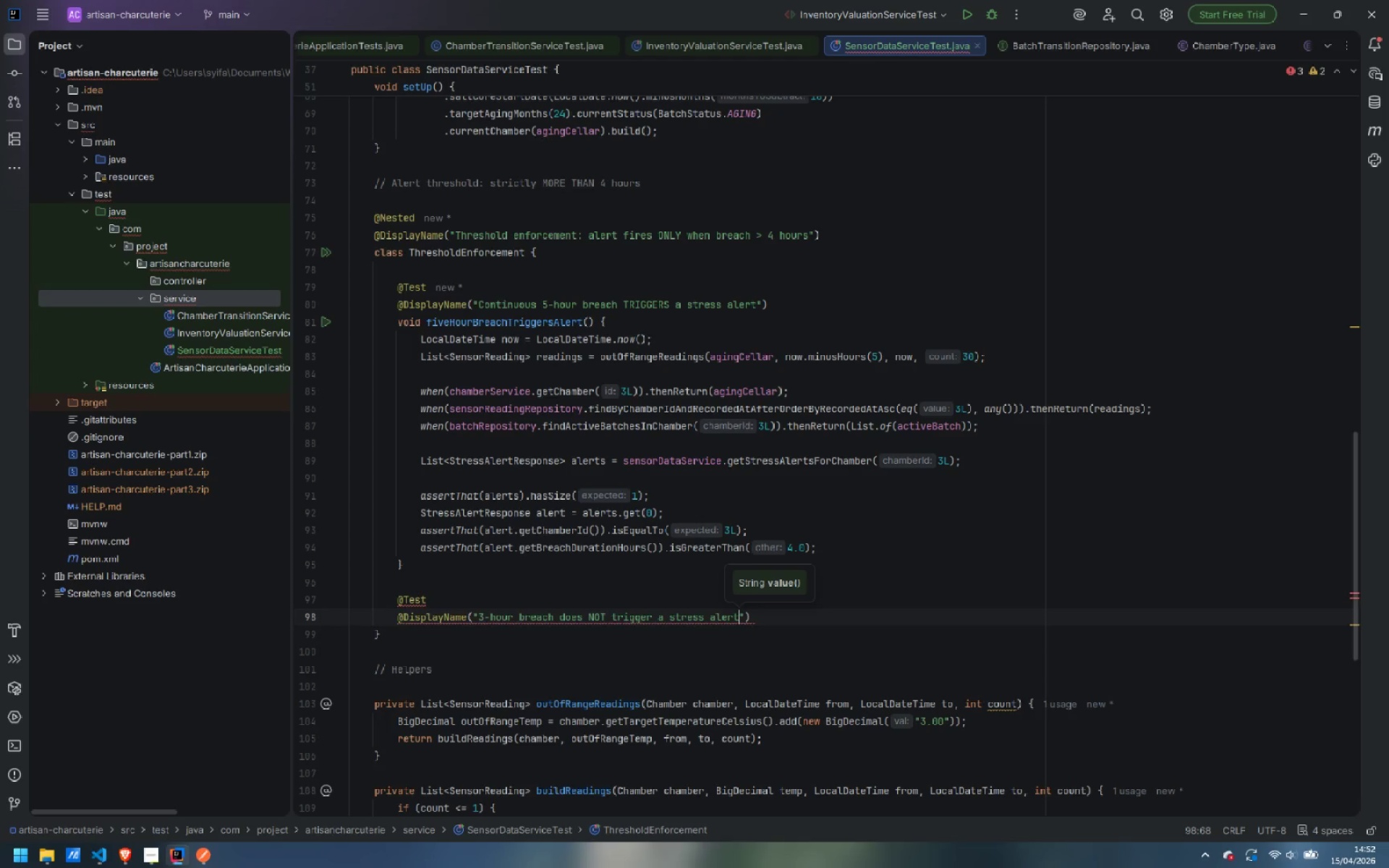 
key(ArrowRight)
 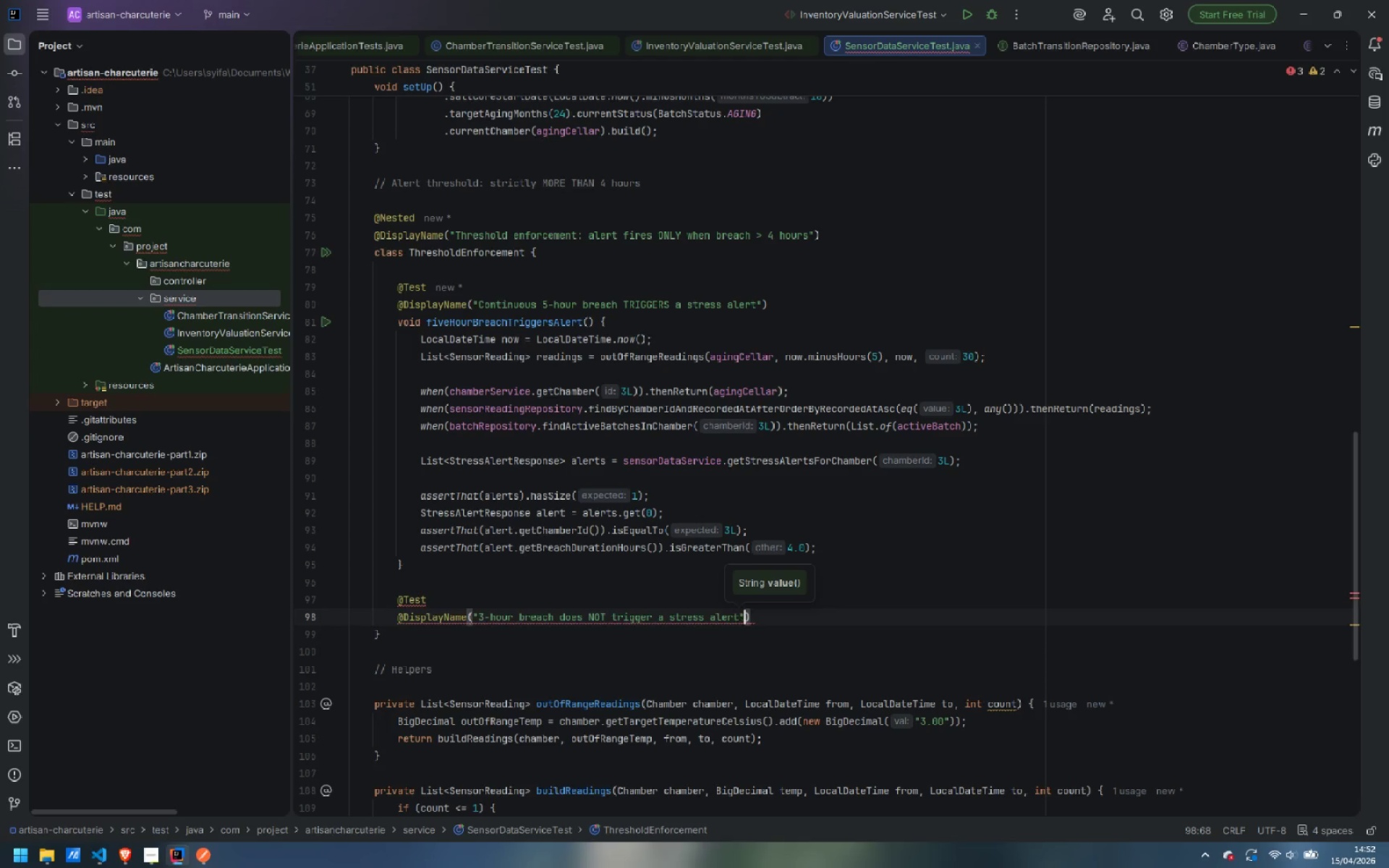 
key(ArrowRight)
 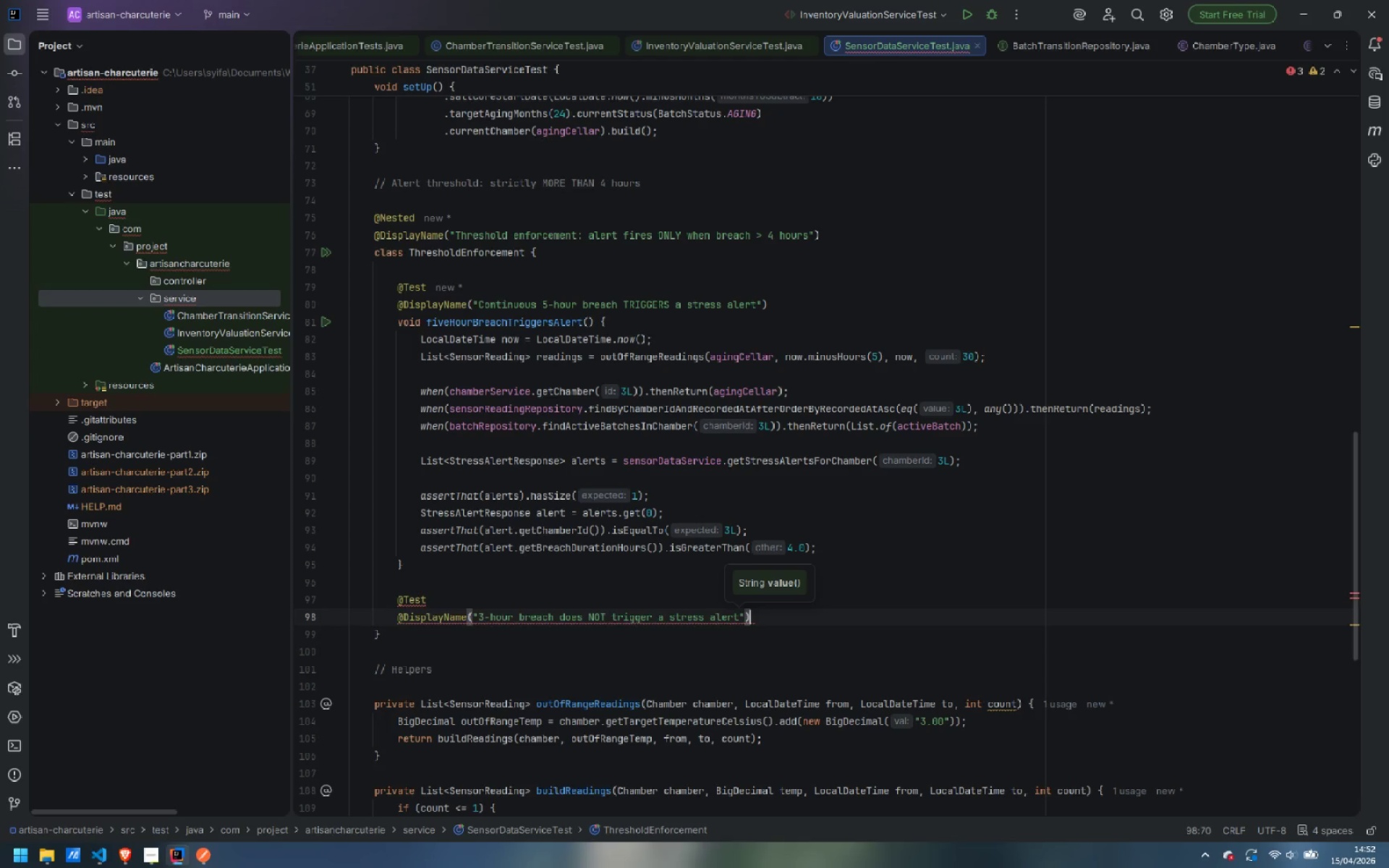 
key(Enter)
 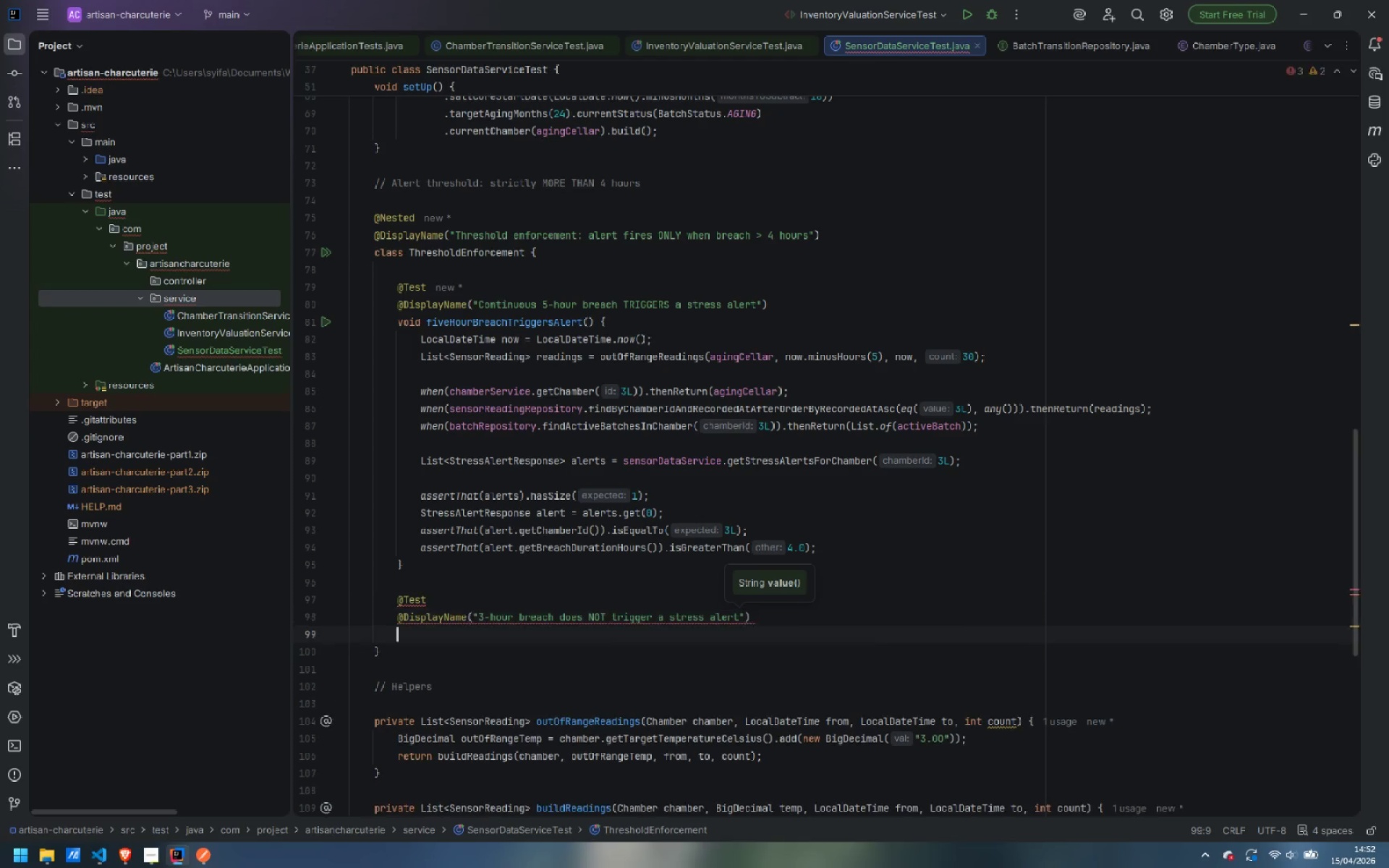 
hold_key(key=ShiftLeft, duration=0.97)
 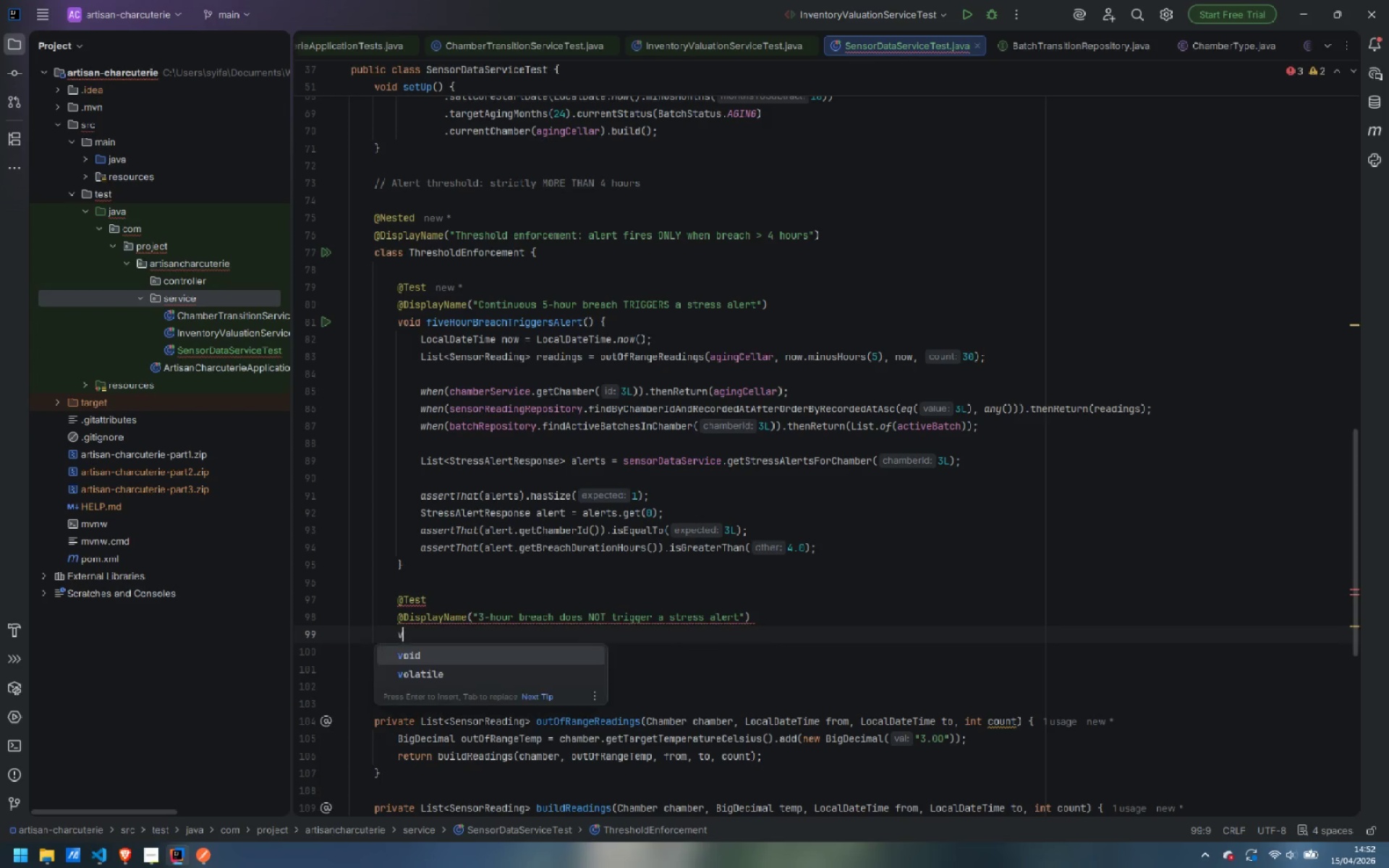 
type(void th)
key(Backspace)
key(Backspace)
type(hreshoold)
key(Backspace)
key(Backspace)
key(Backspace)
type(ld)
 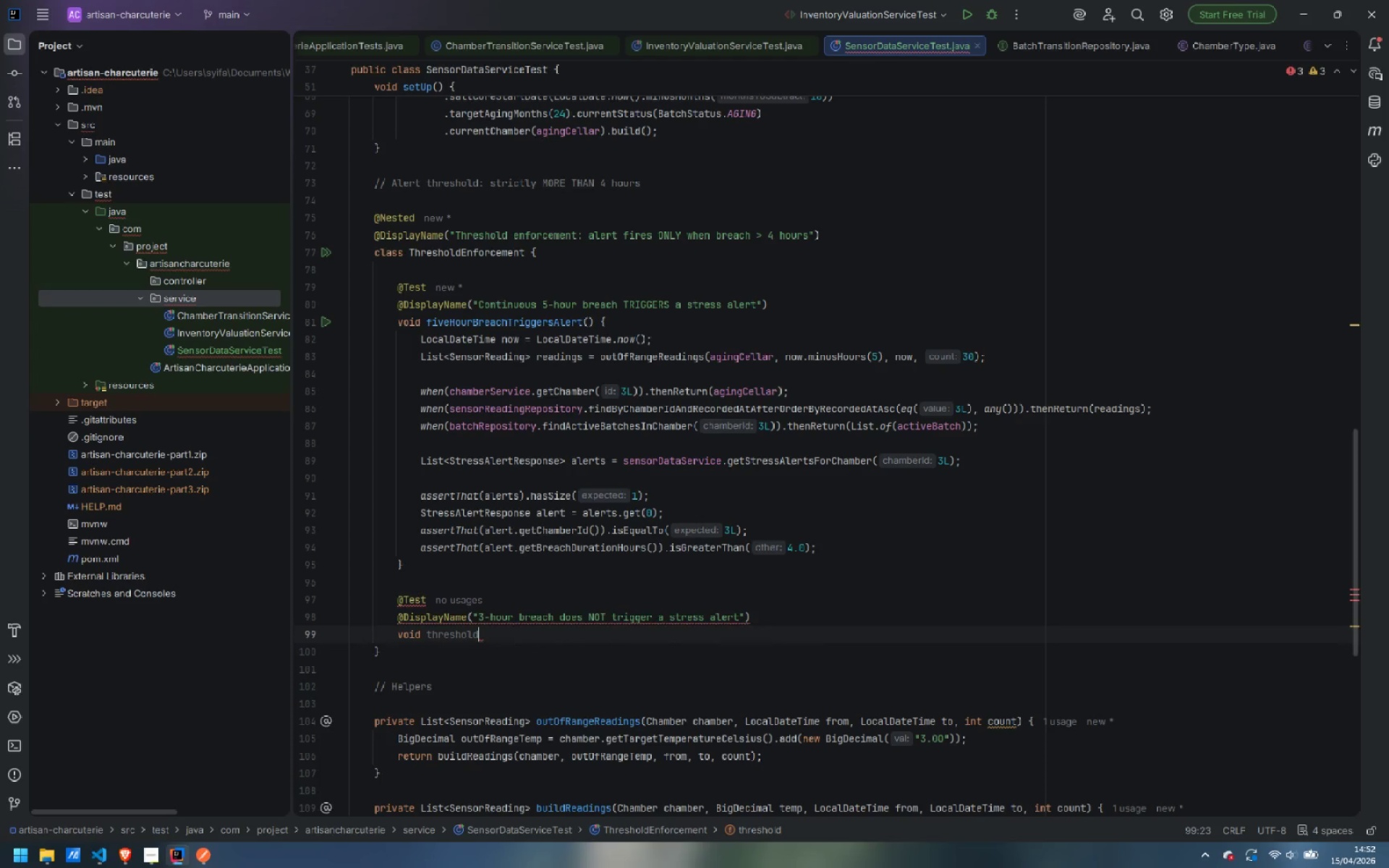 
hold_key(key=ShiftLeft, duration=1.61)
 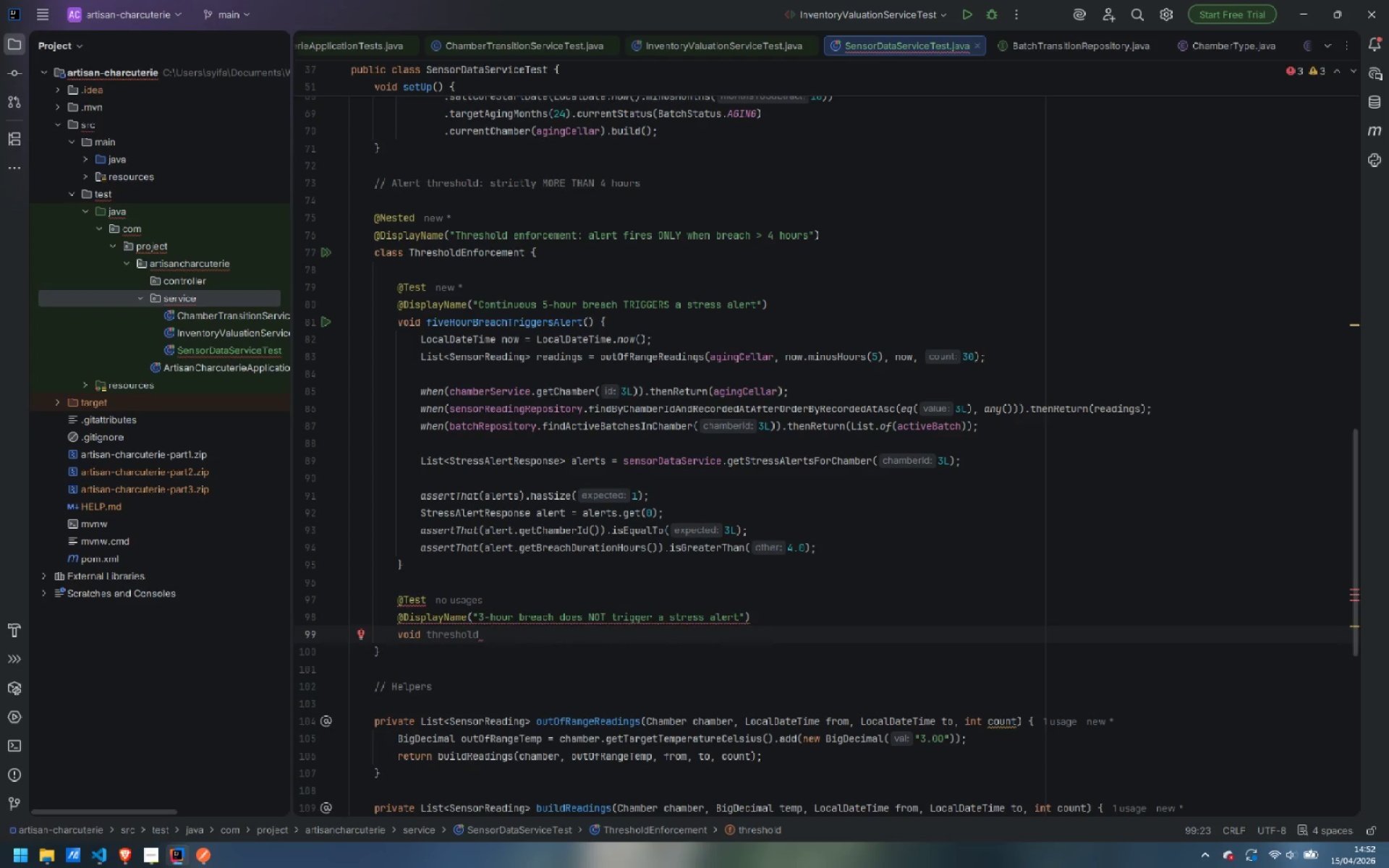 
key(Control+Backspace)
 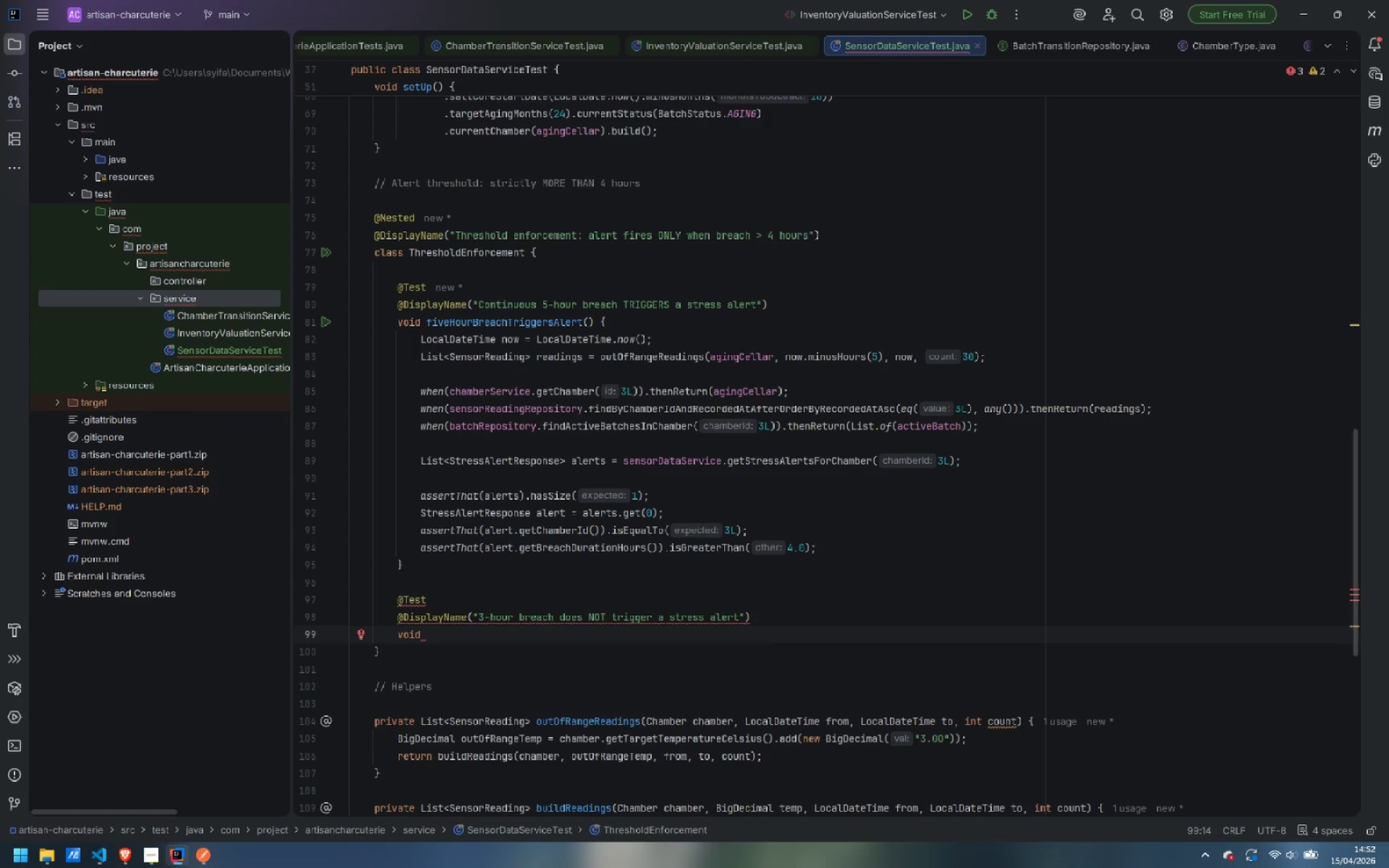 
wait(16.22)
 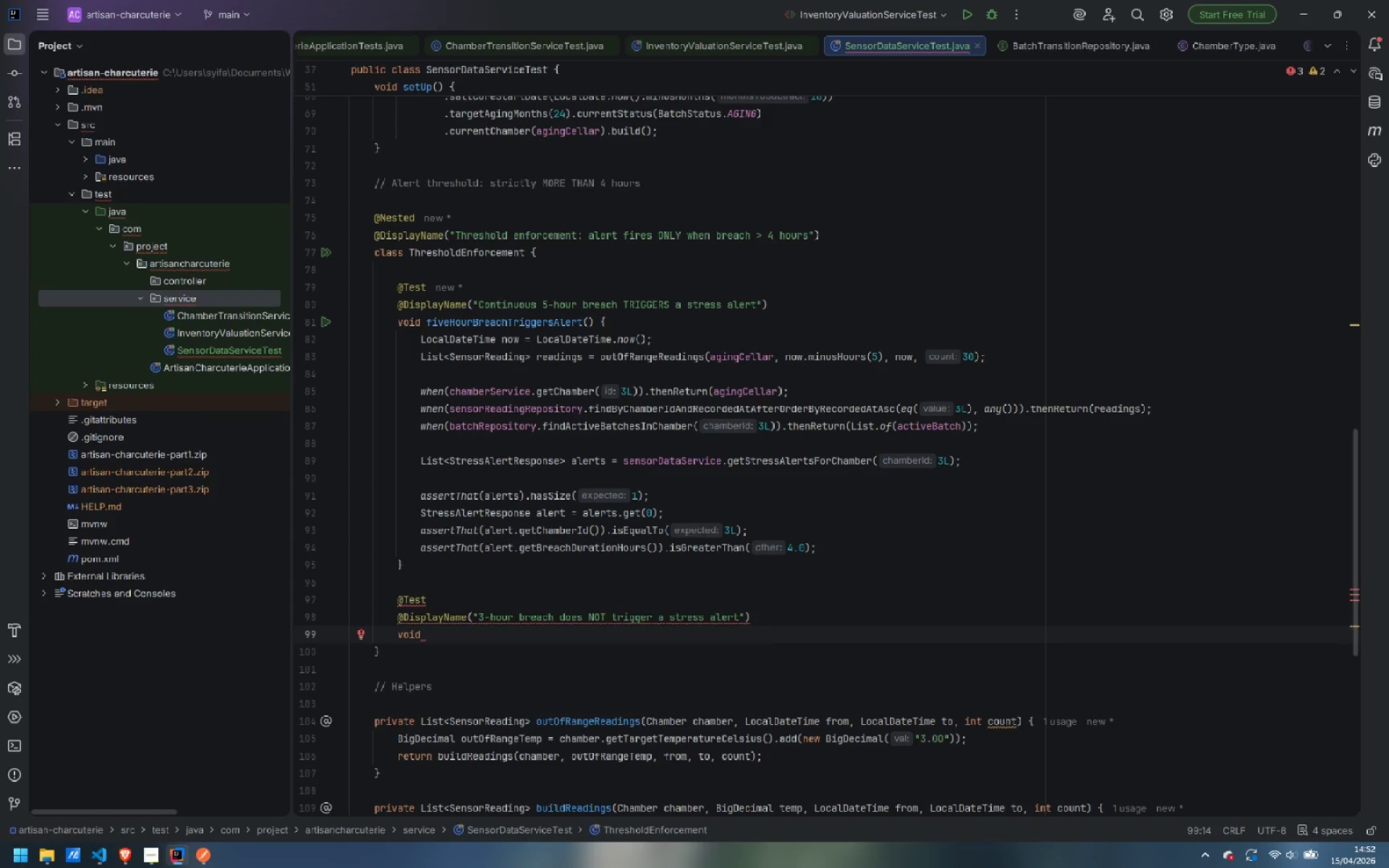 
left_click_drag(start_coordinate=[476, 616], to_coordinate=[741, 617])
 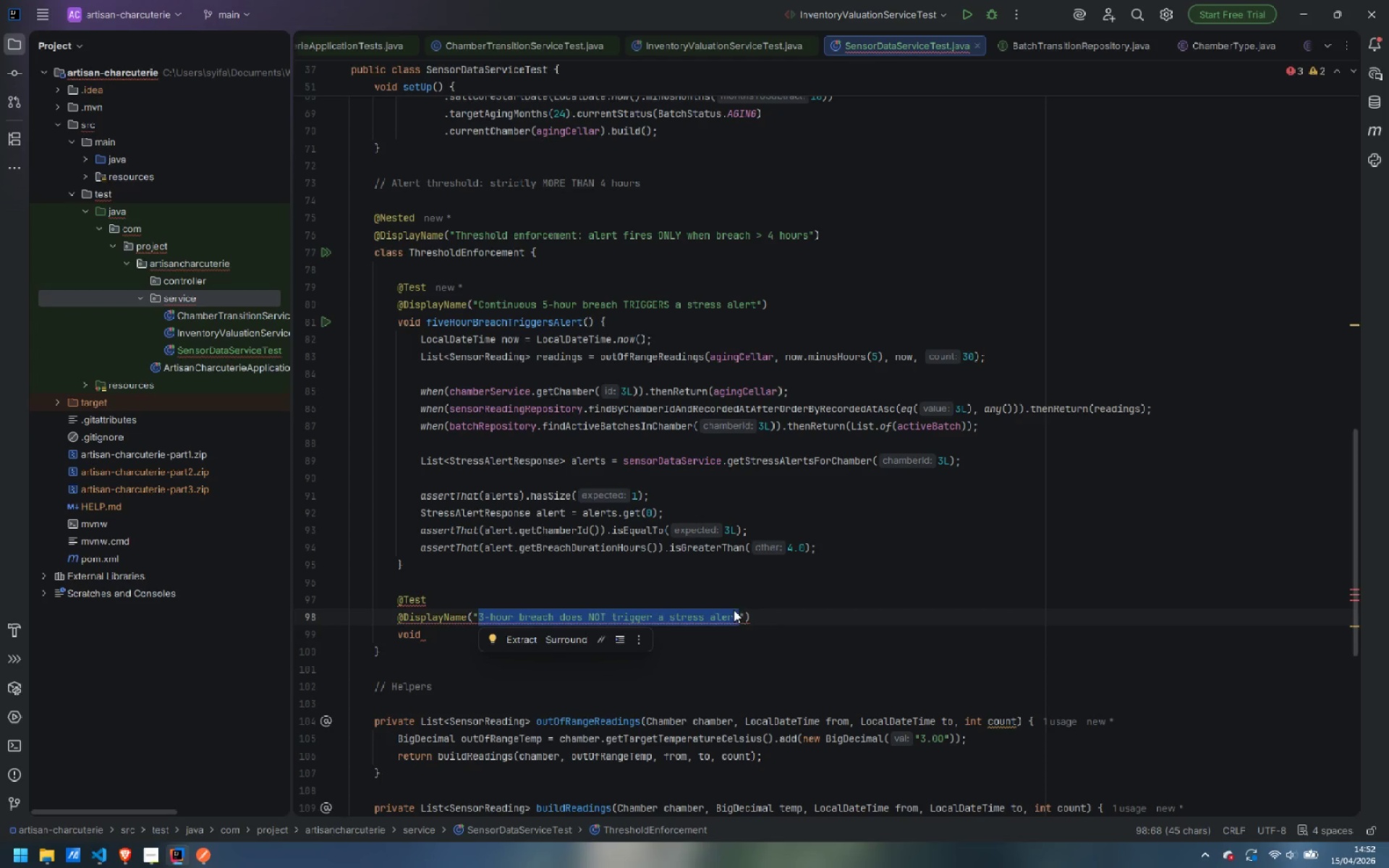 
key(Backspace)
 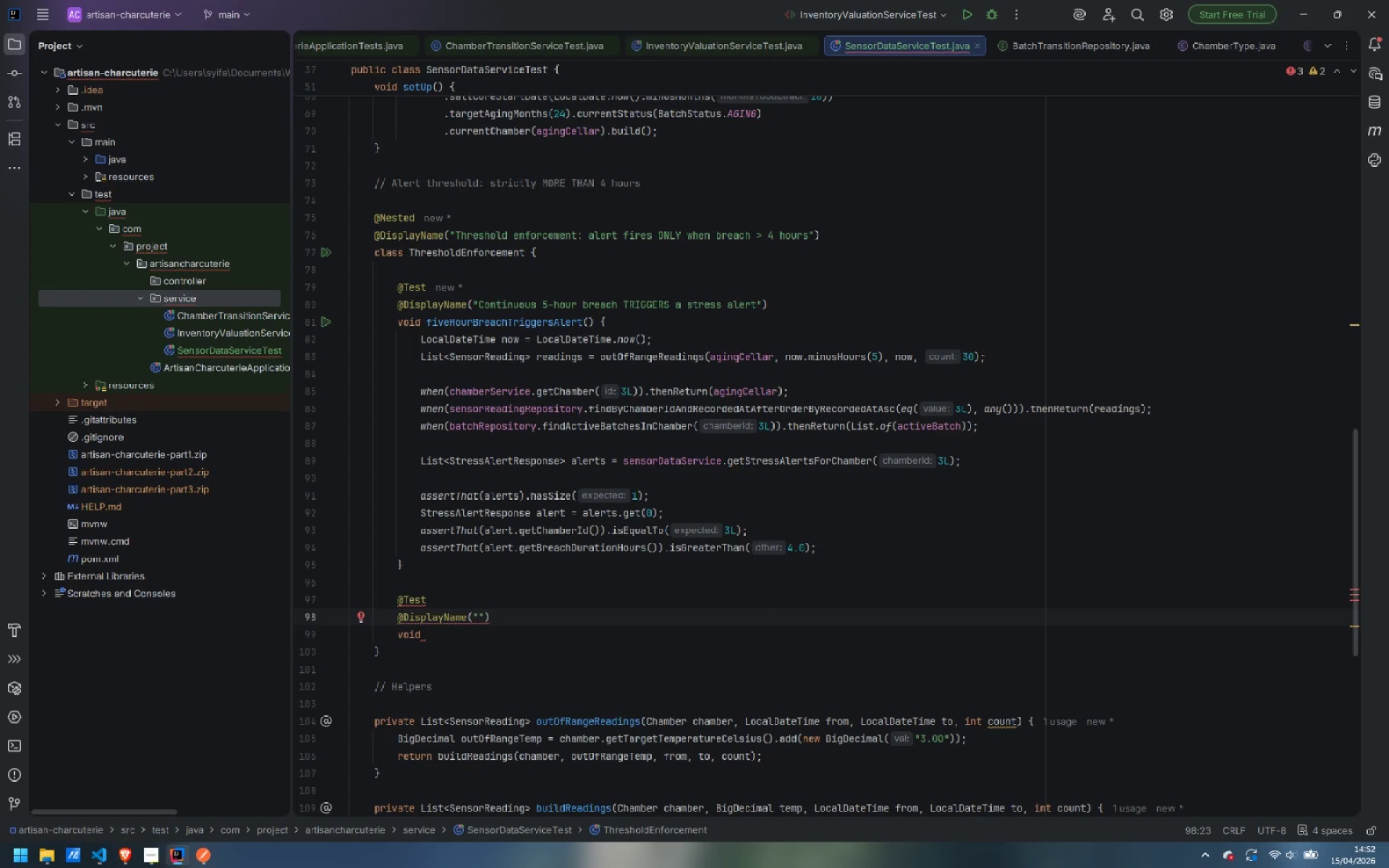 
type(Continuous 4-hour breach NOT trigger a stress )
 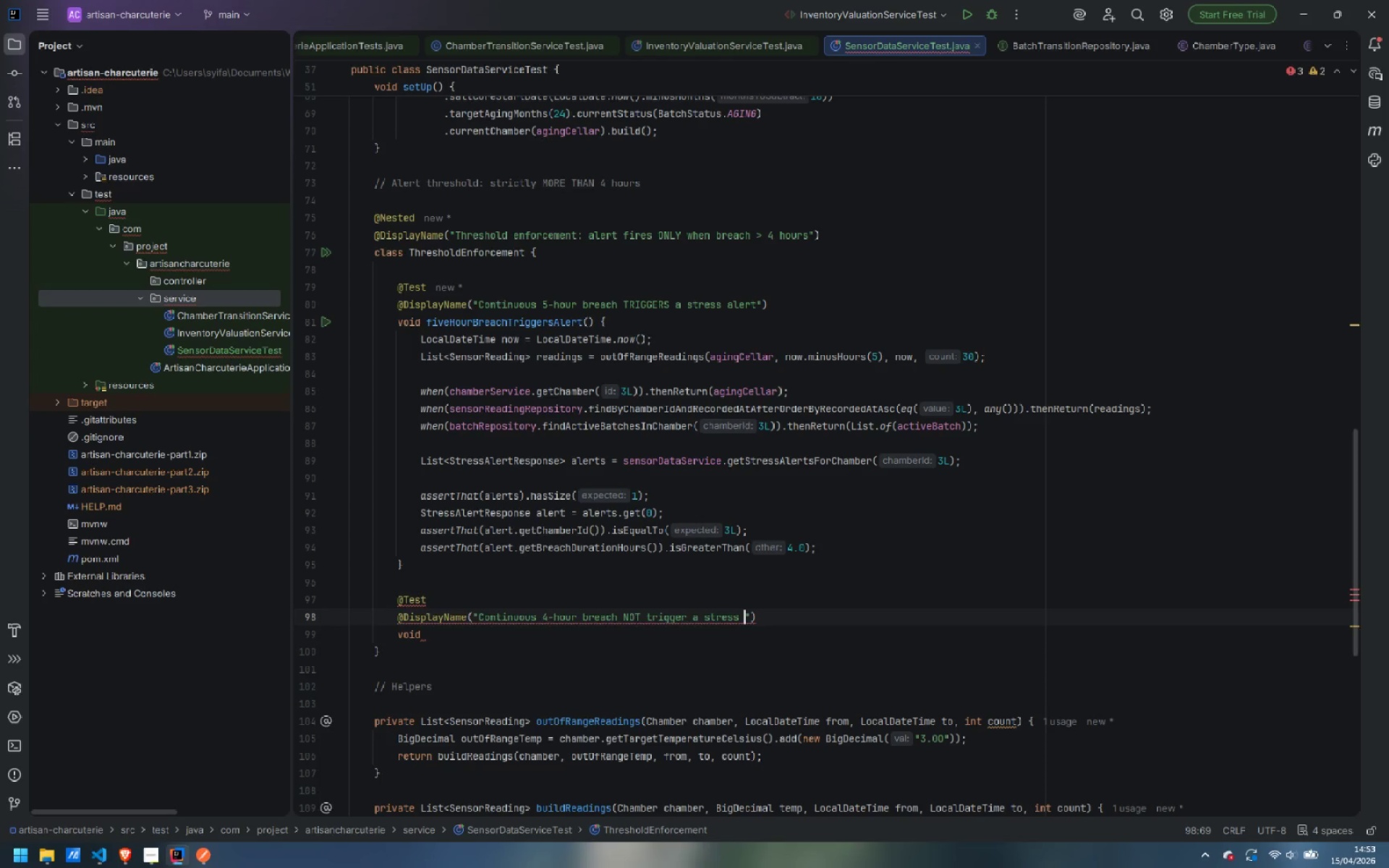 
type(alert (strictly > 4h))
 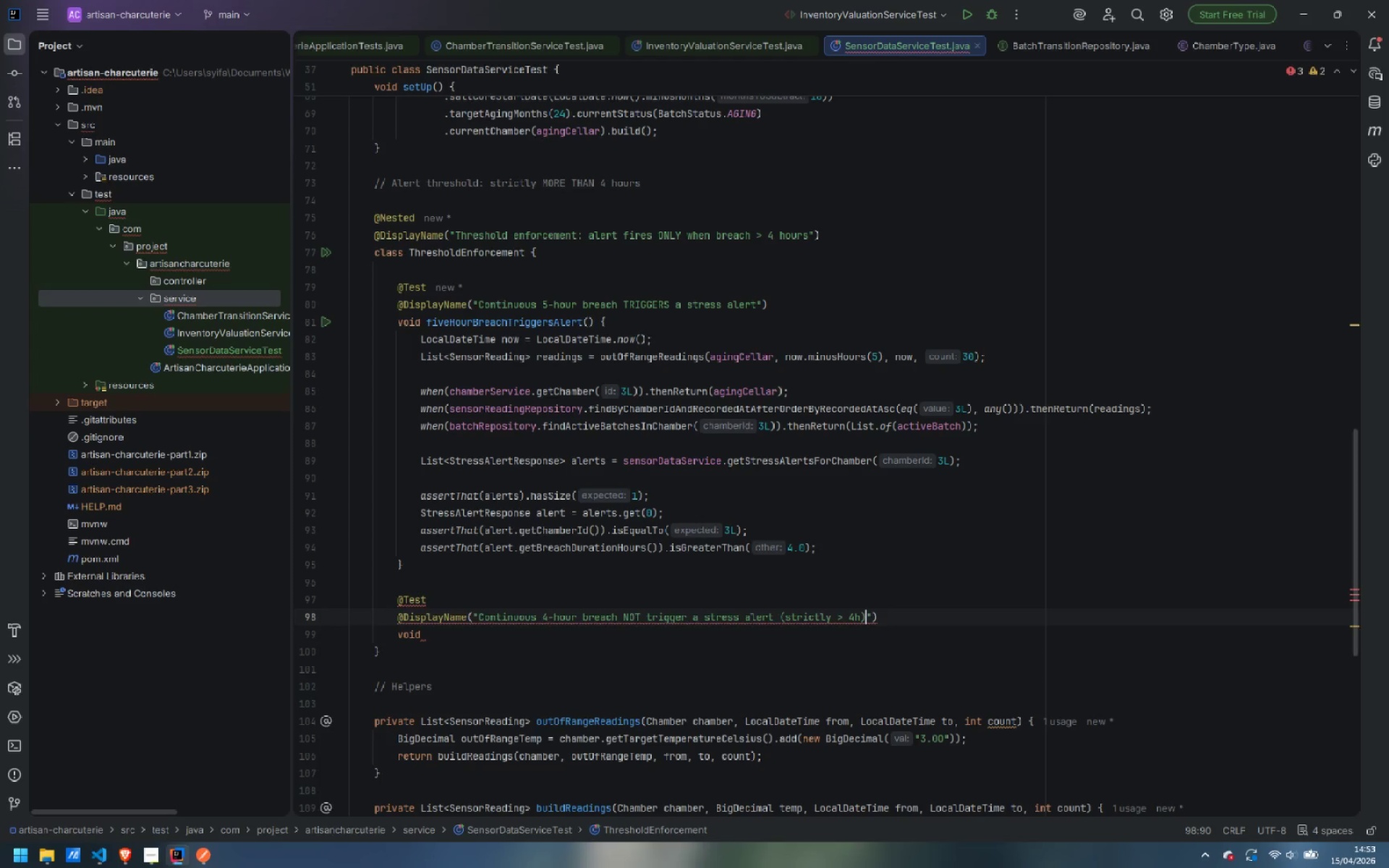 
key(ArrowRight)
 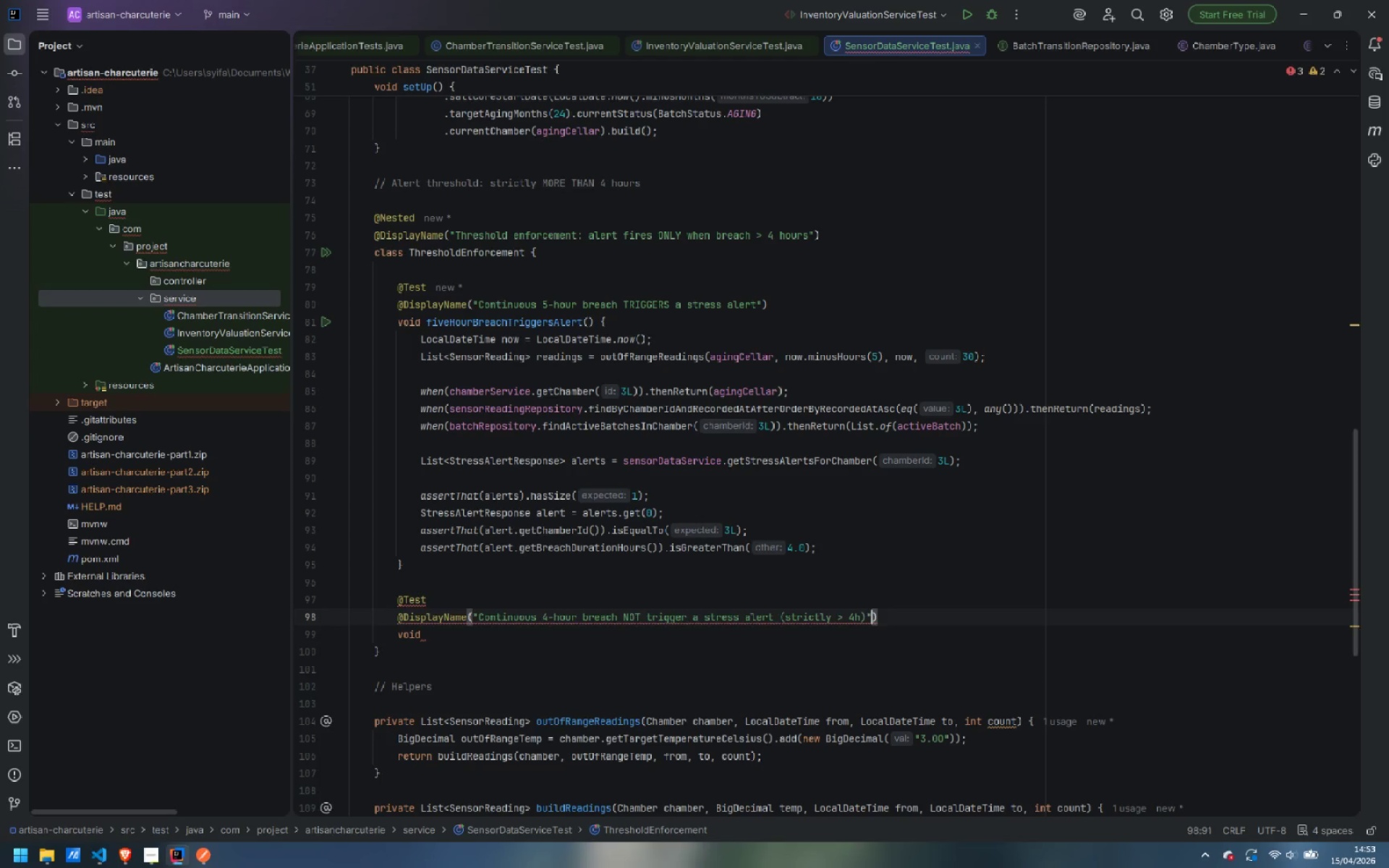 
key(ArrowRight)
 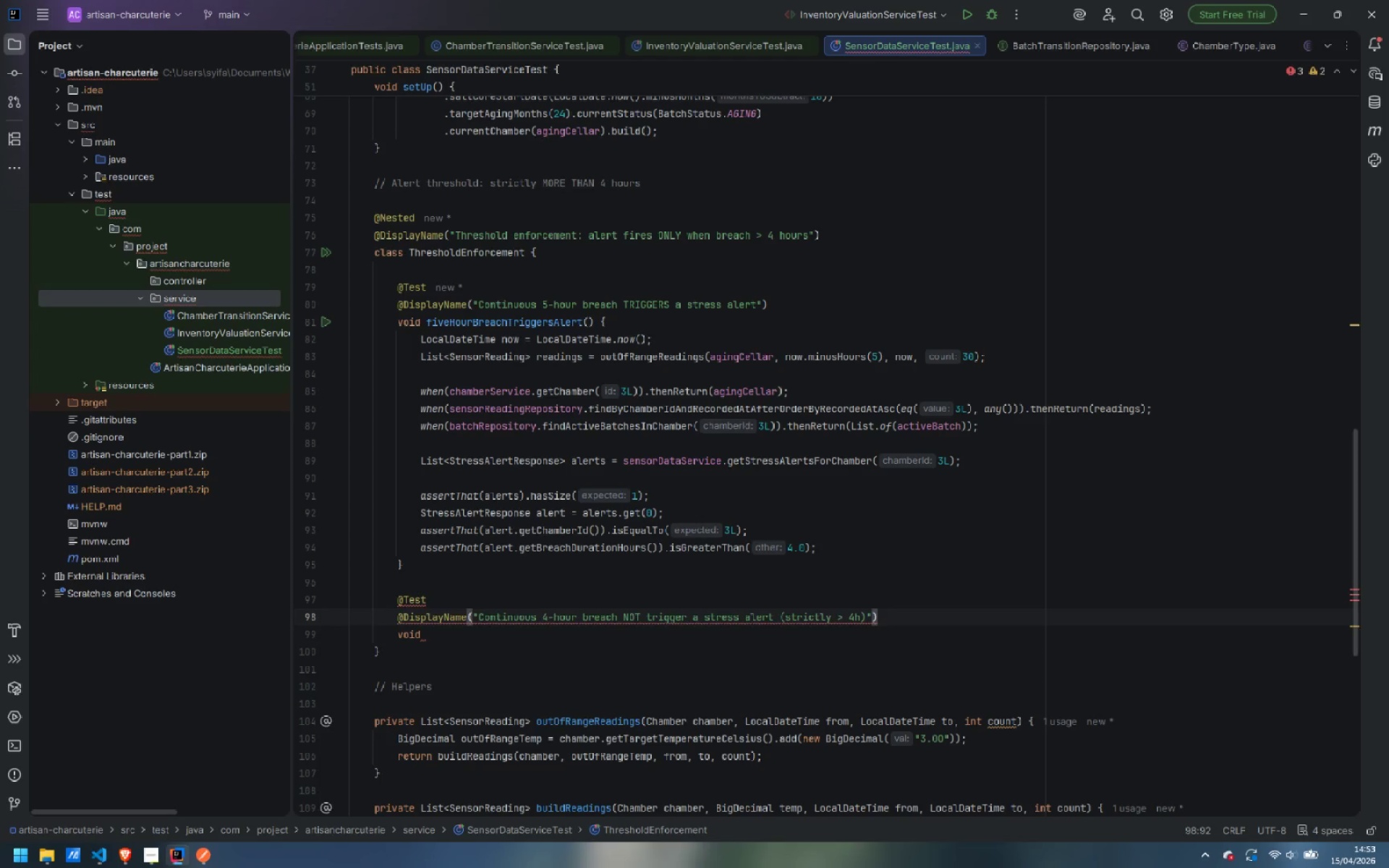 
key(ArrowDown)
 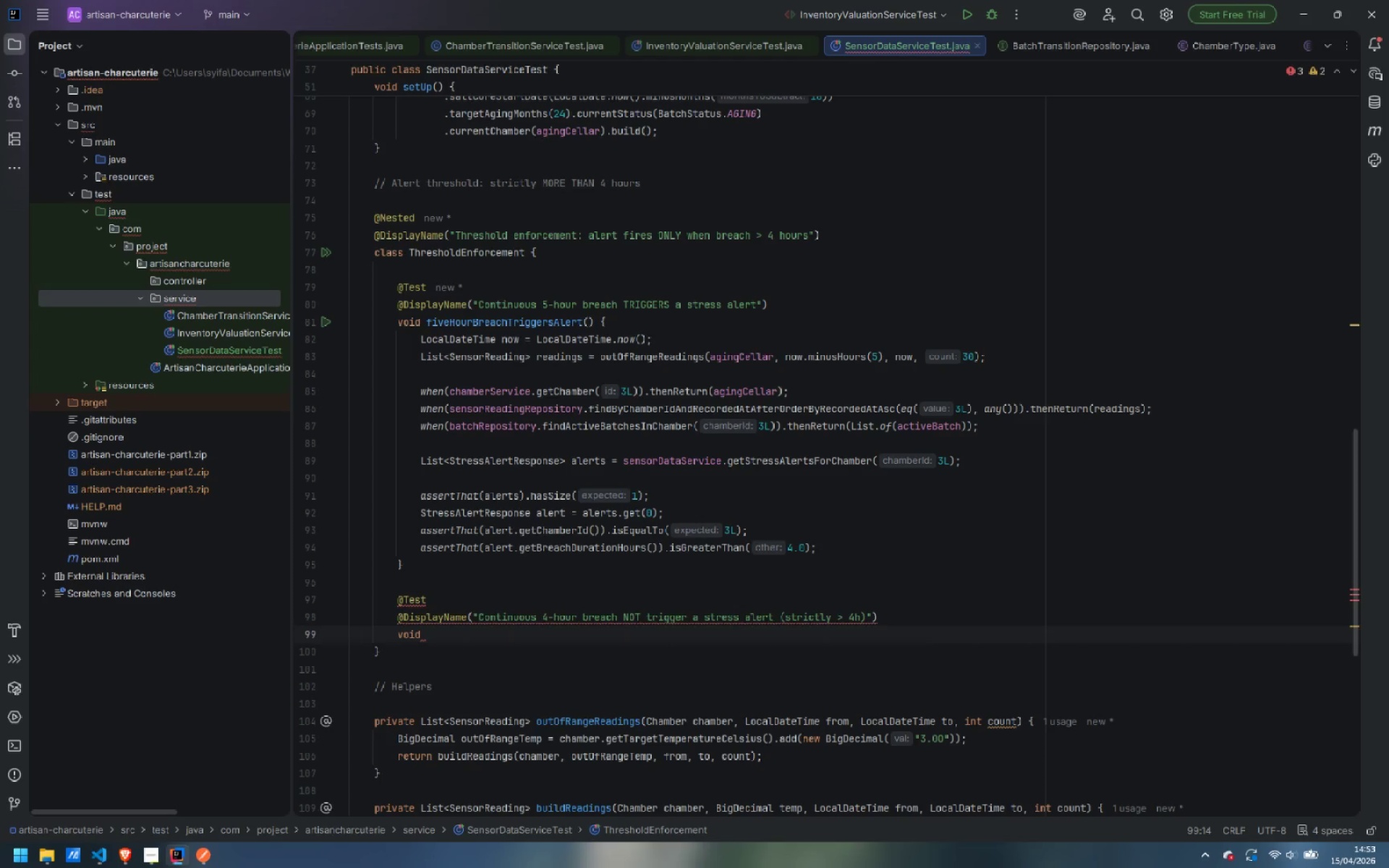 
type(exactlyFourBreachDoues)
key(Backspace)
key(Backspace)
key(Backspace)
type(esNotTrigger() {)
 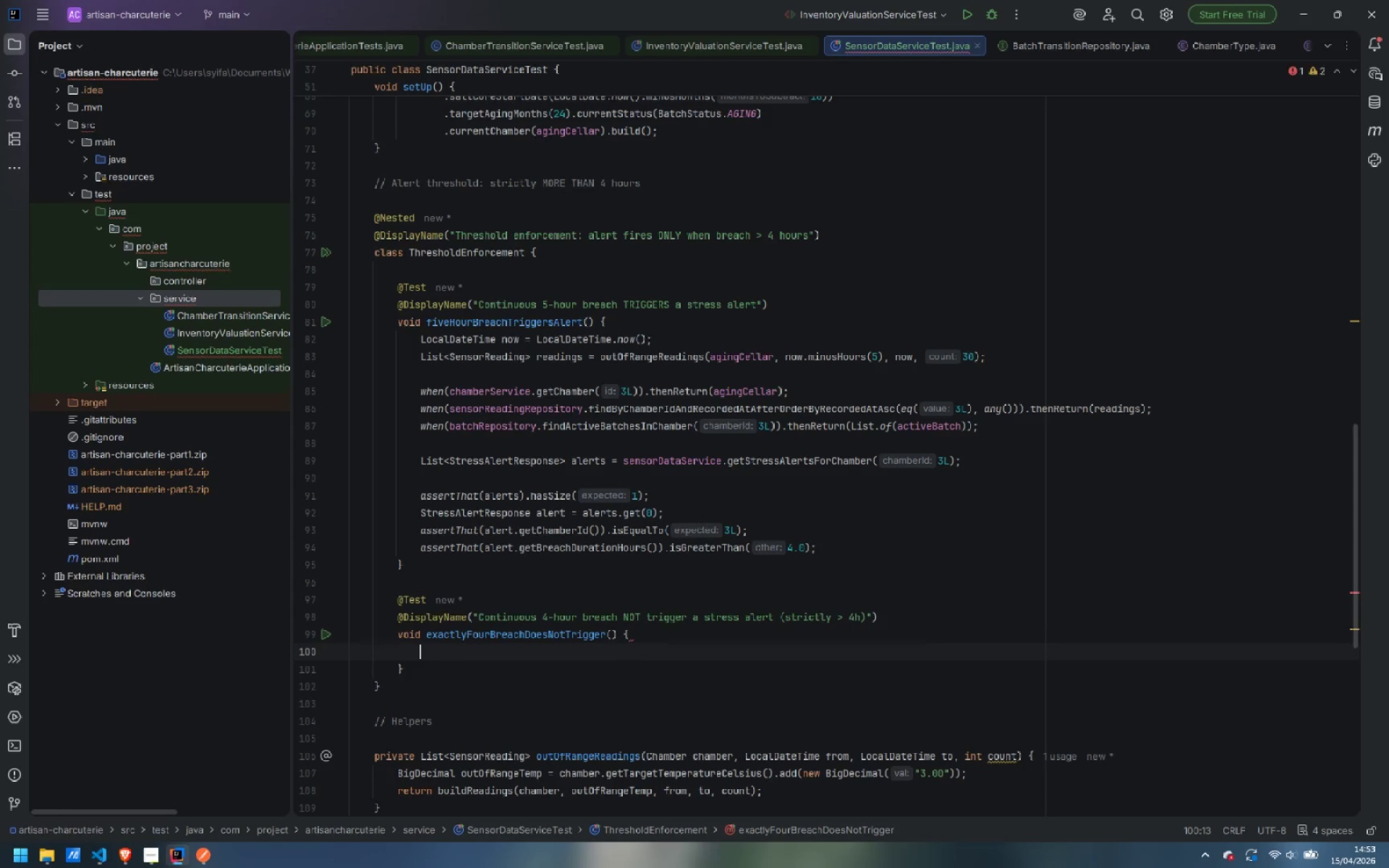 
 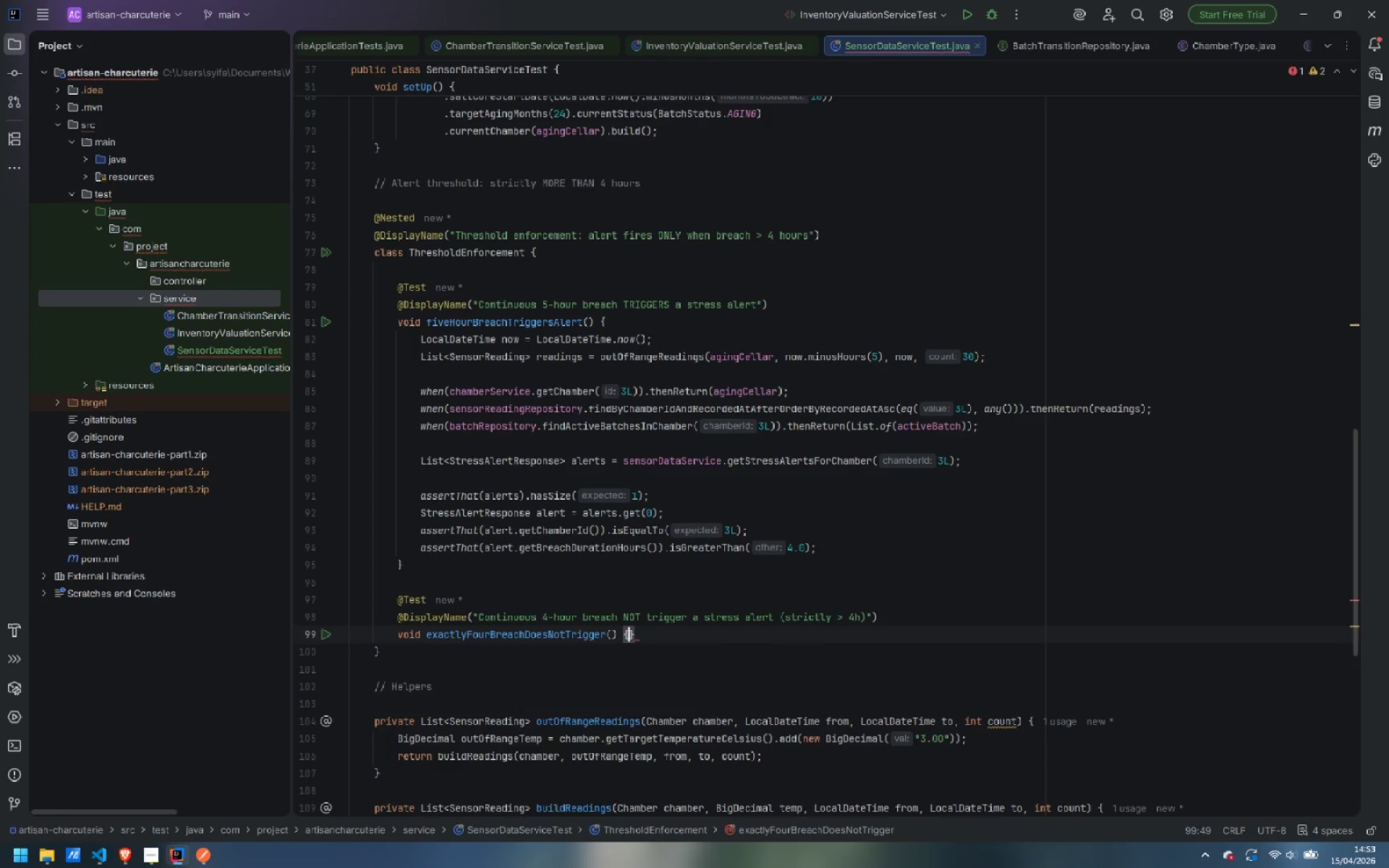 
key(Enter)
 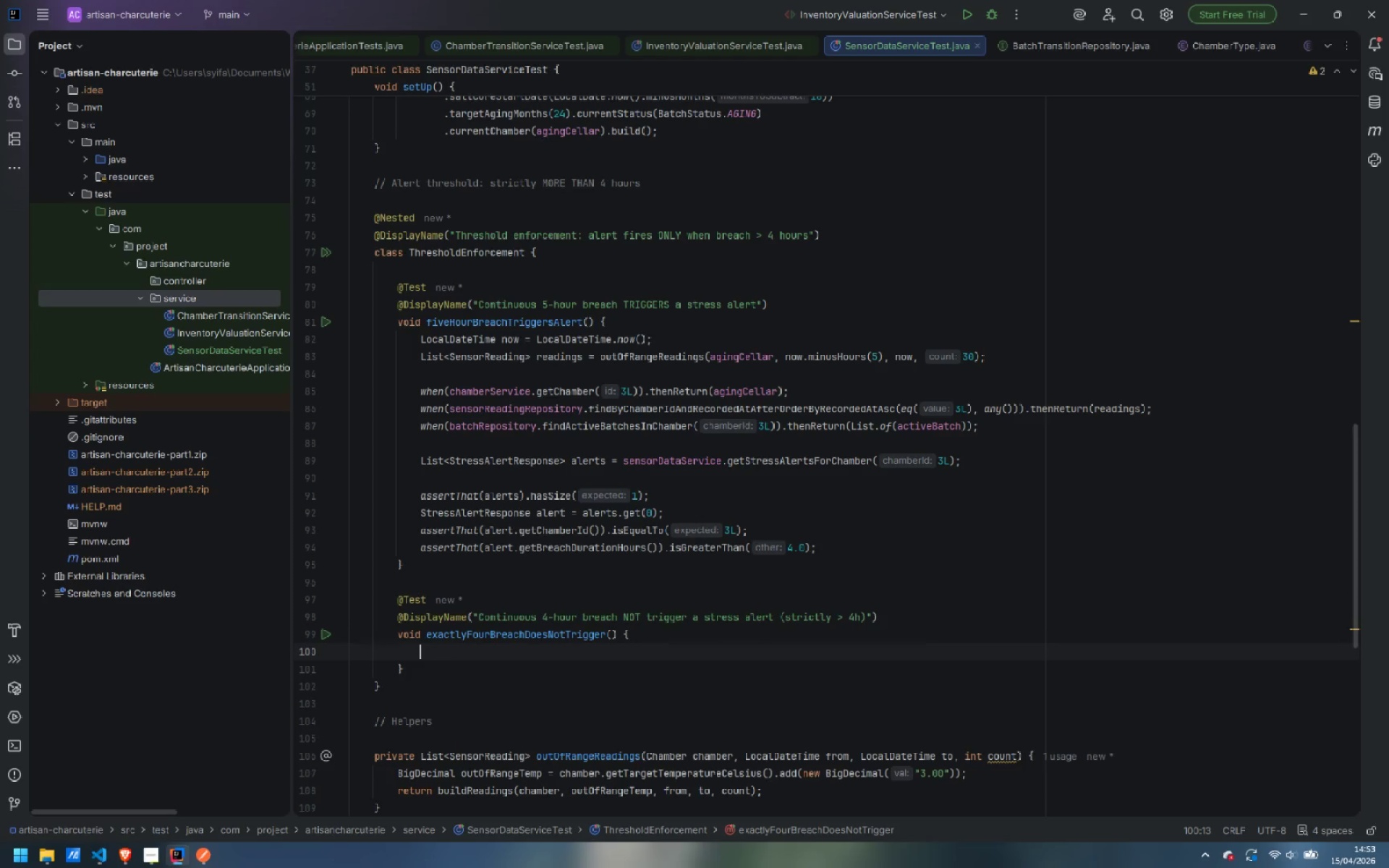 
type(LocalDateTime)
 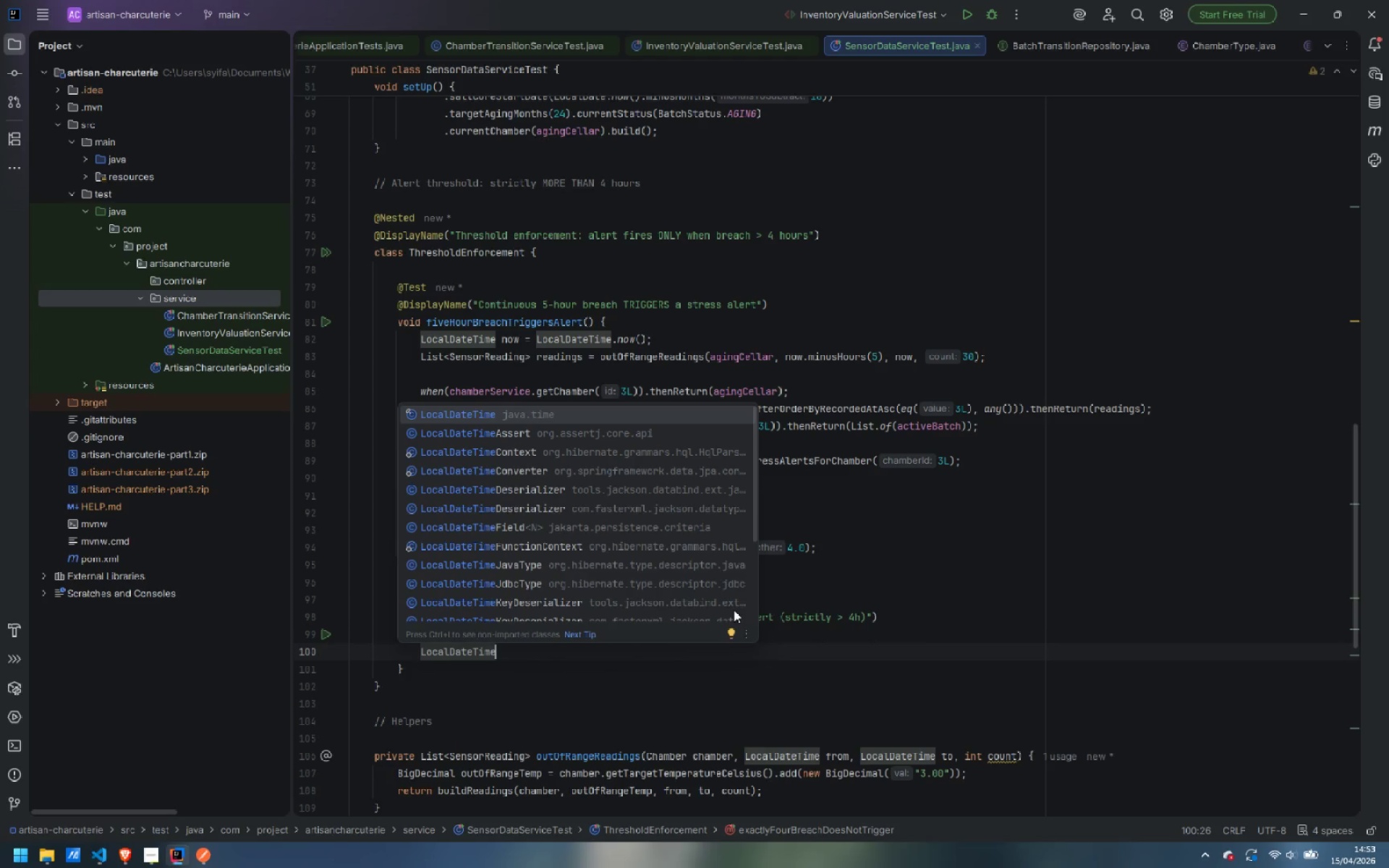 
key(Enter)
 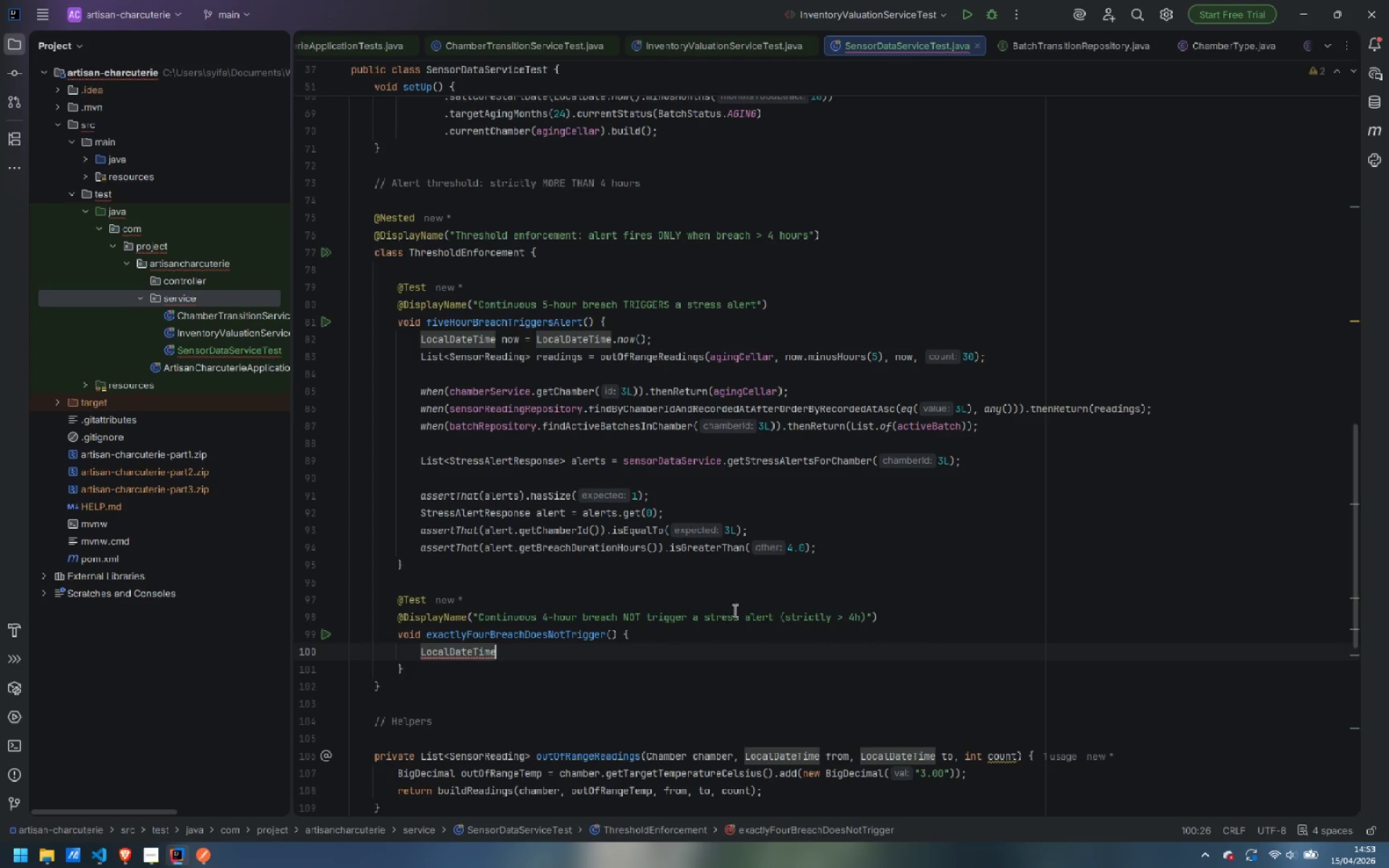 
type( now = LocalDateTime)
 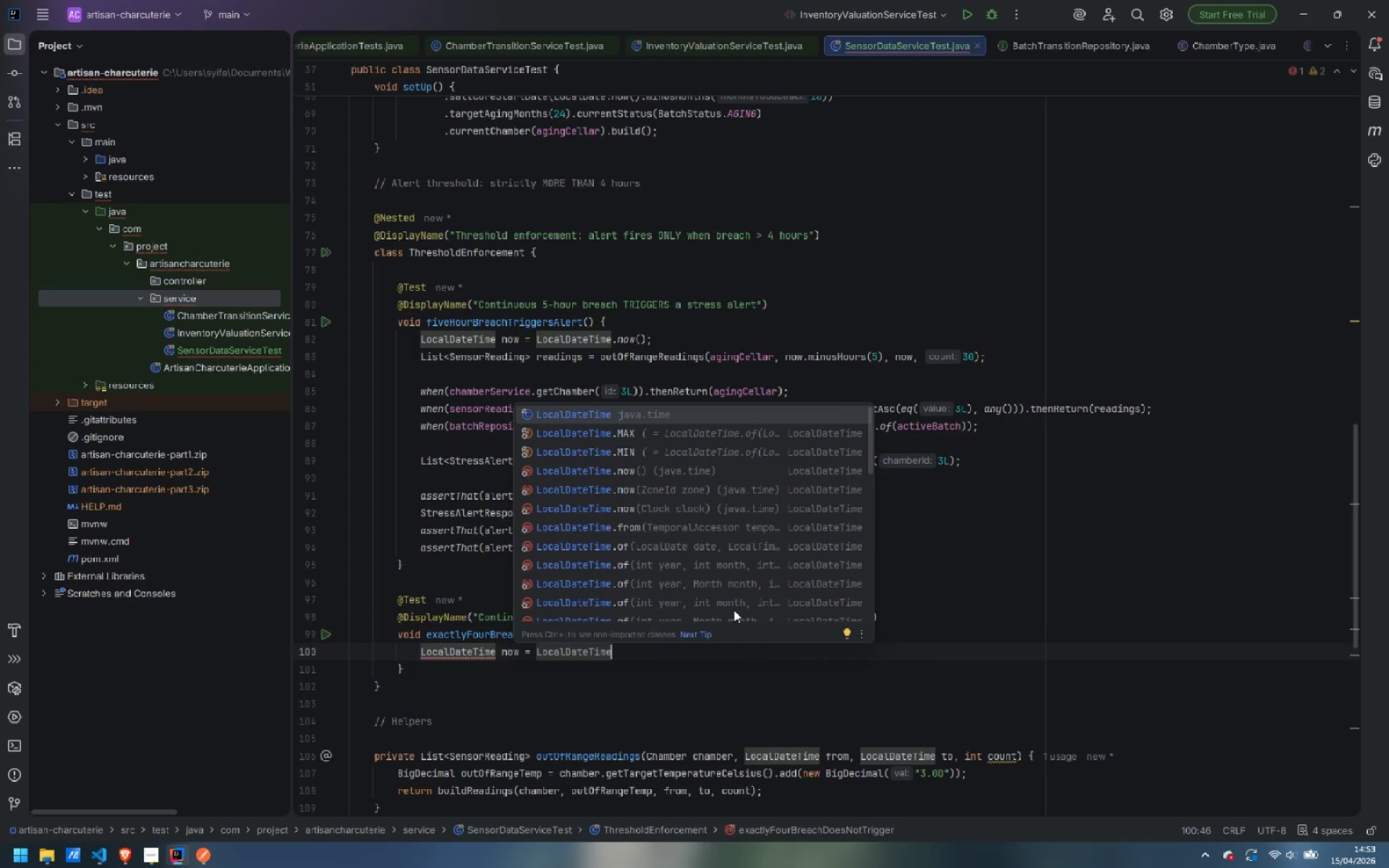 
key(Enter)
 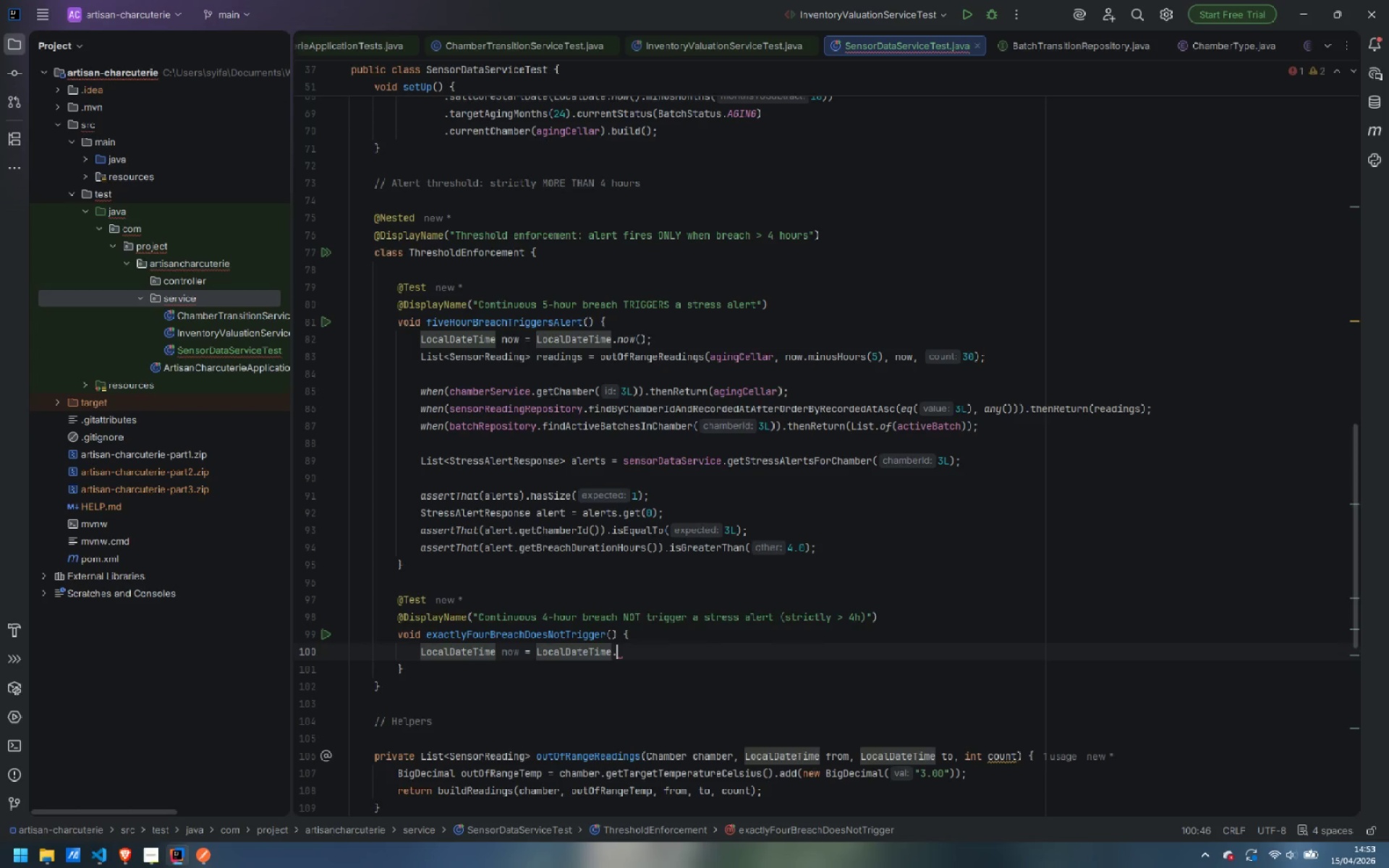 
type(.now)
 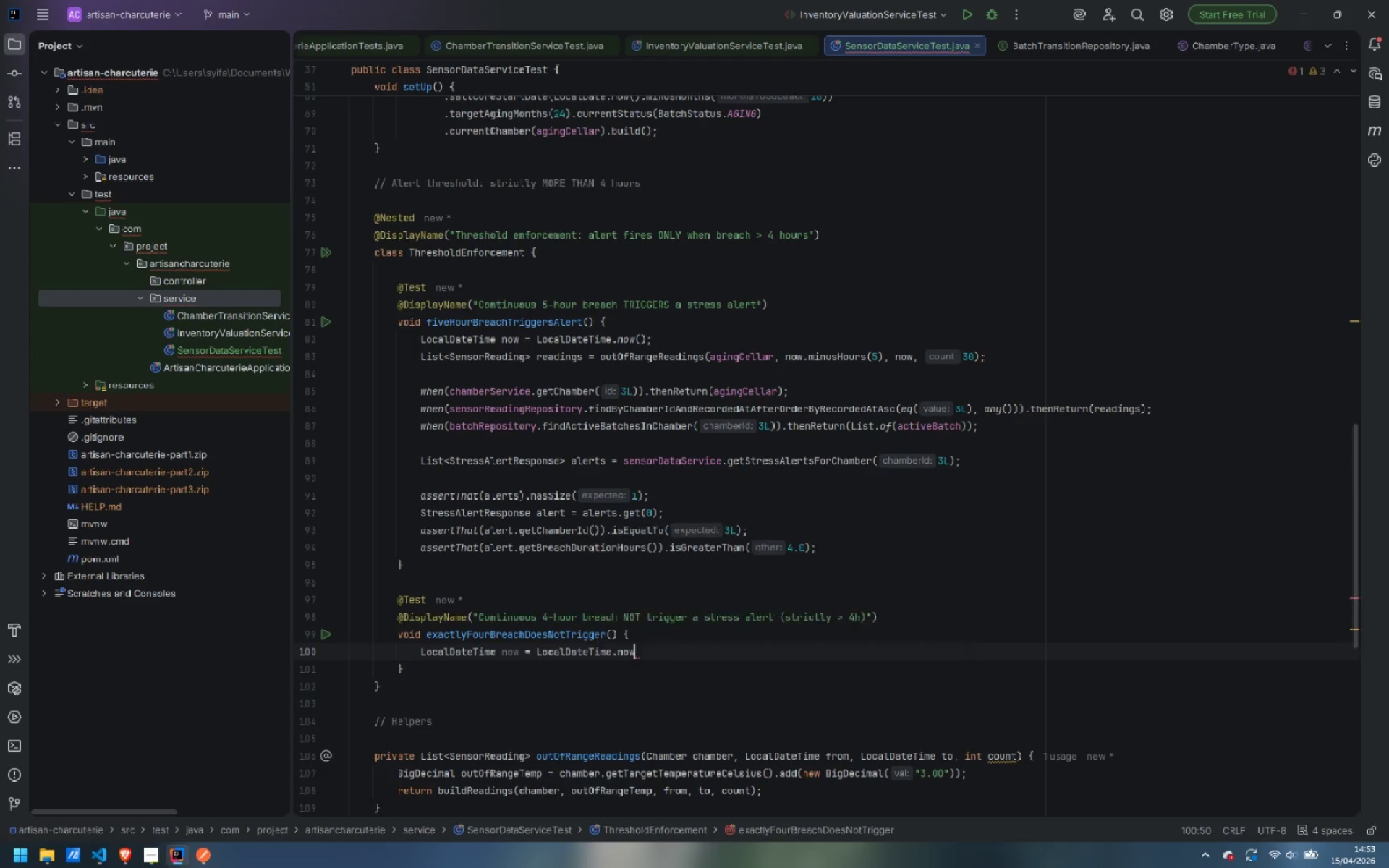 
key(Enter)
 